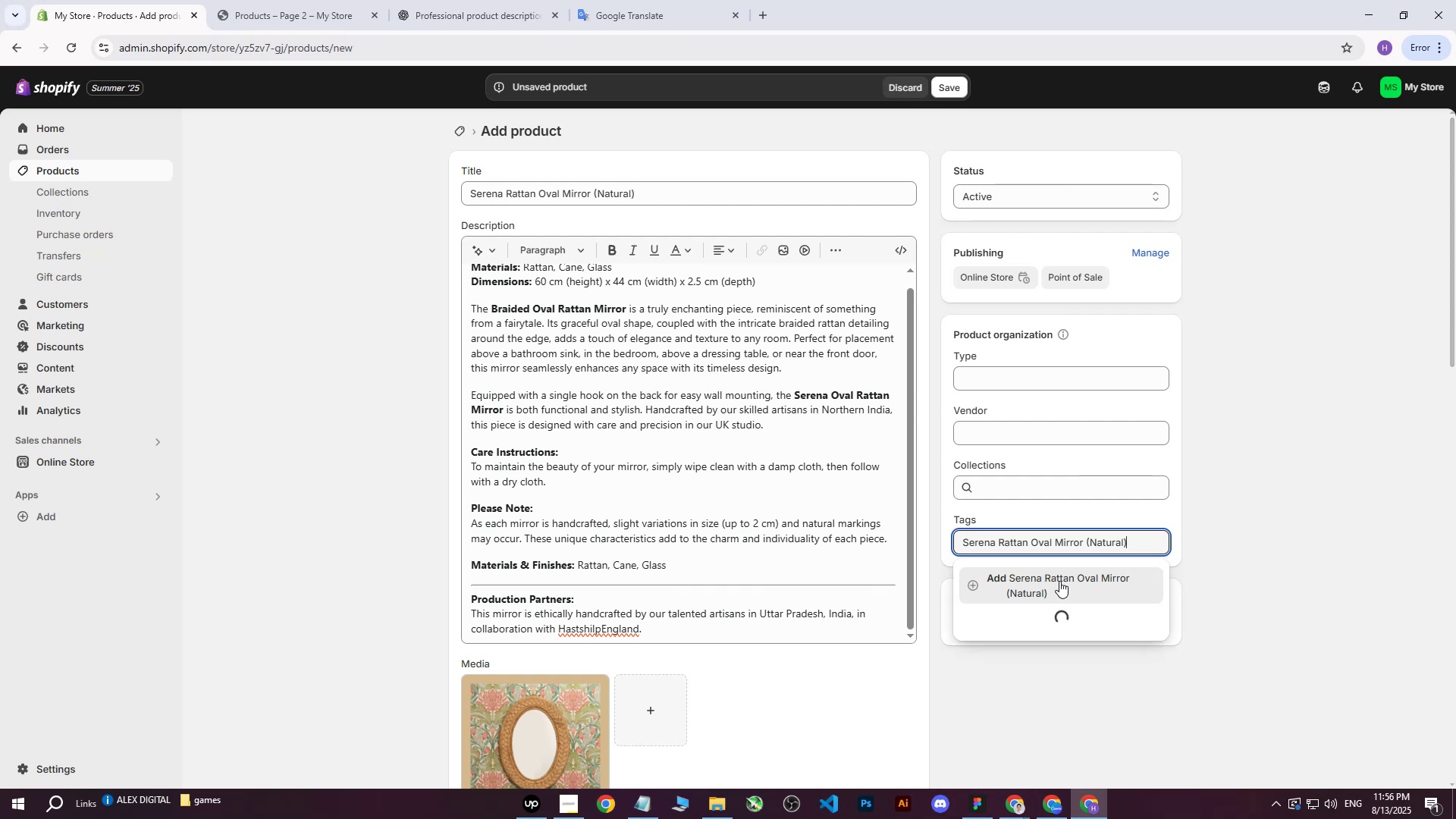 
left_click([1053, 574])
 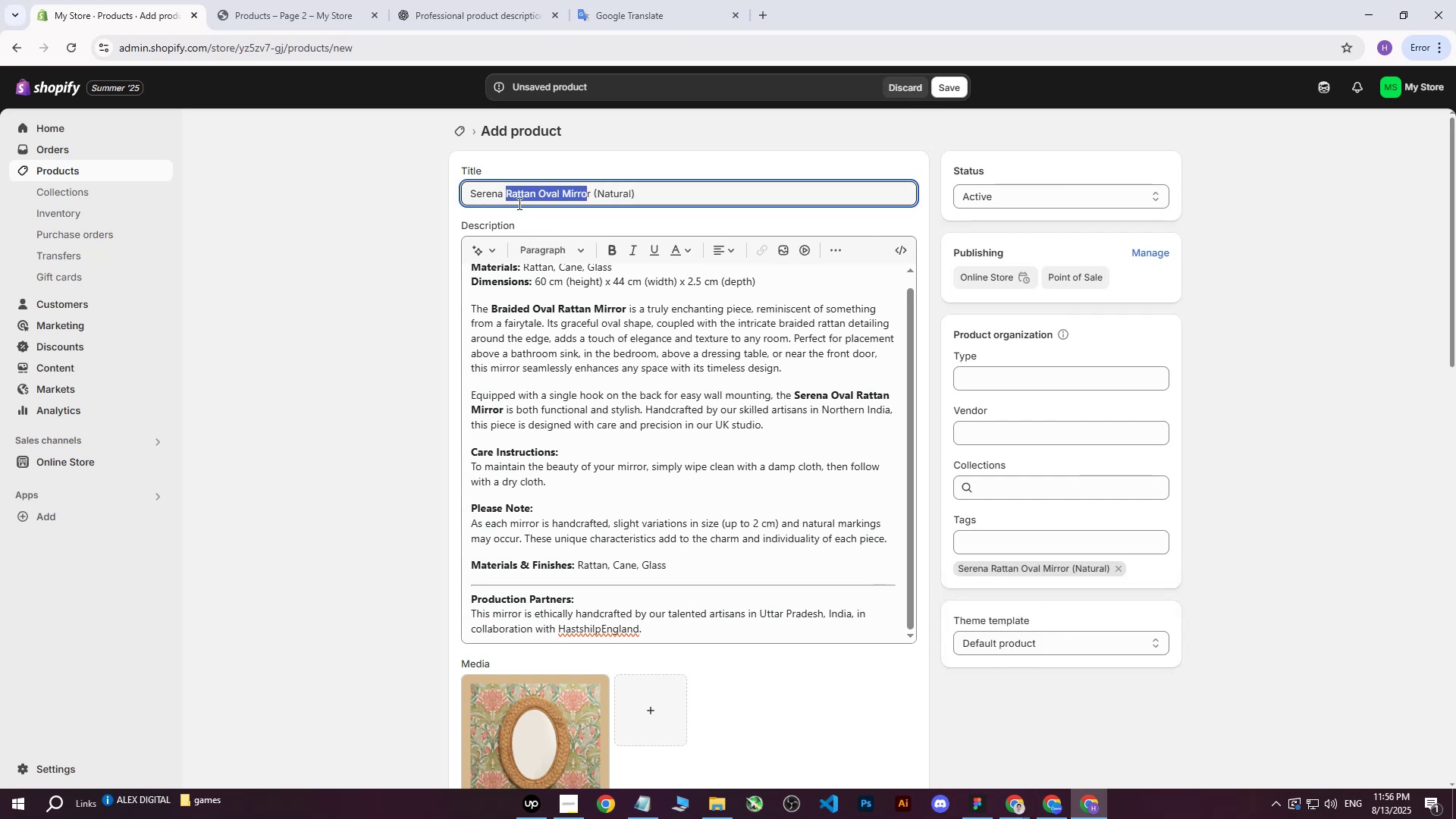 
triple_click([538, 196])
 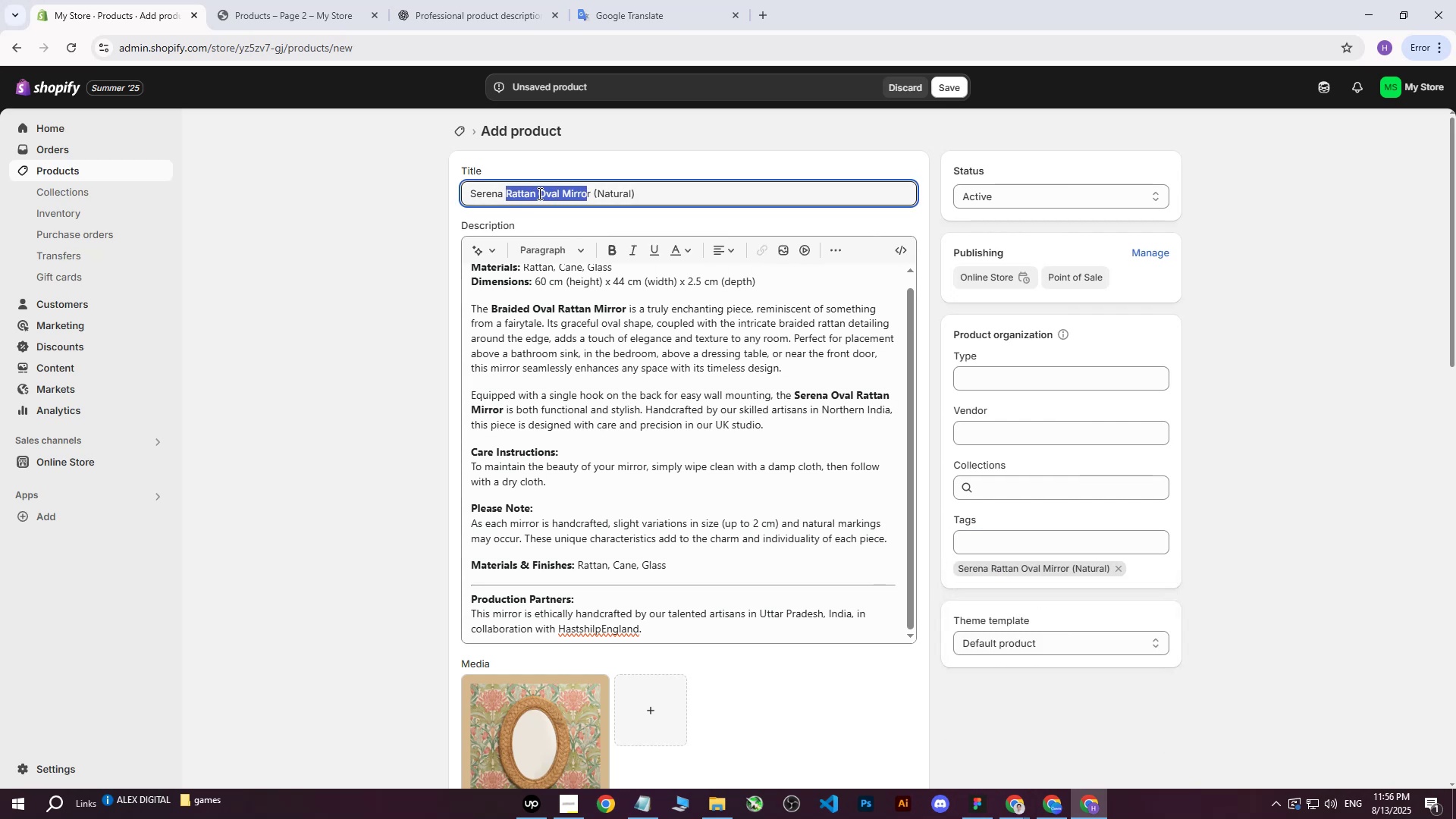 
triple_click([538, 193])
 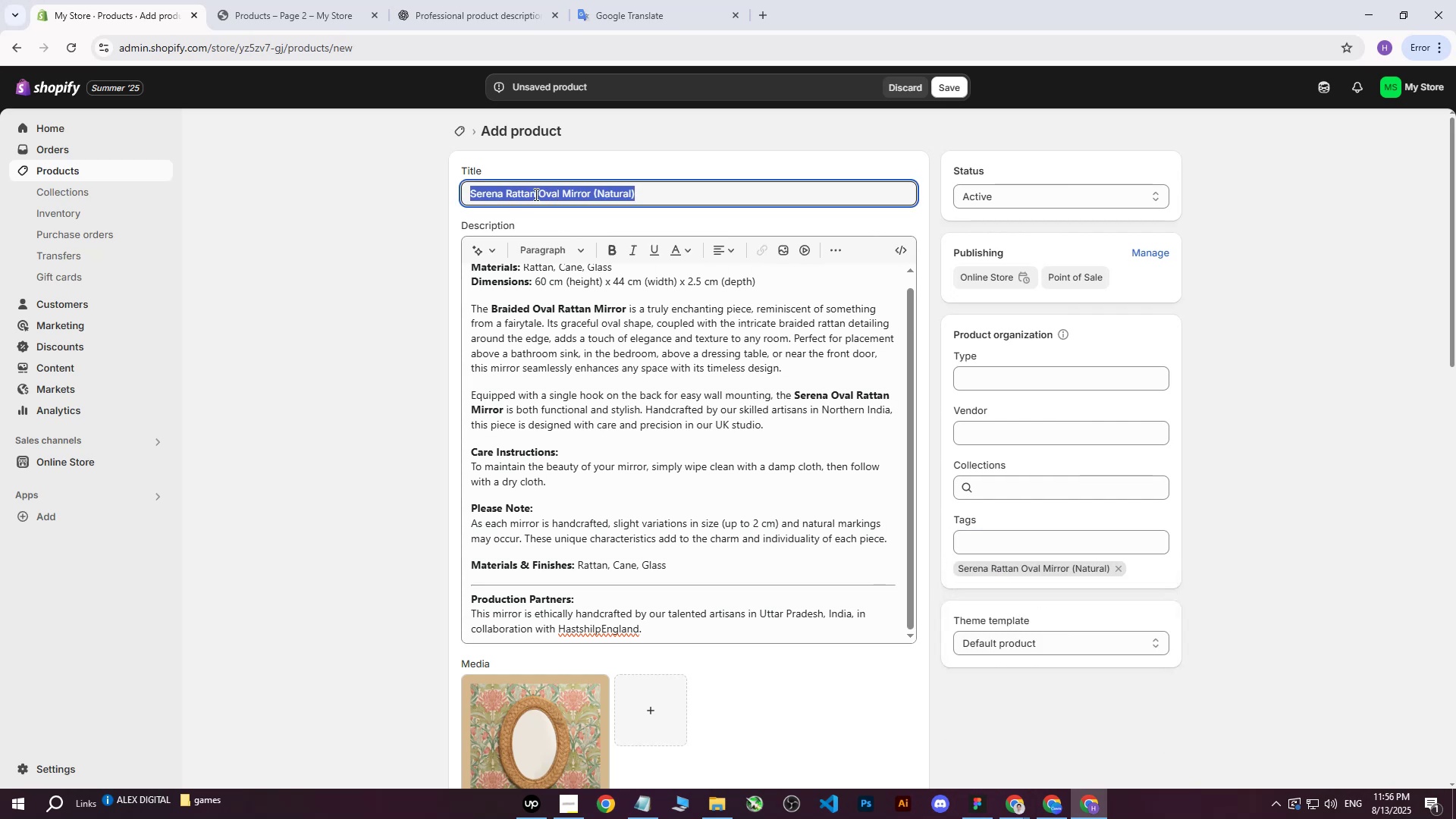 
triple_click([534, 195])
 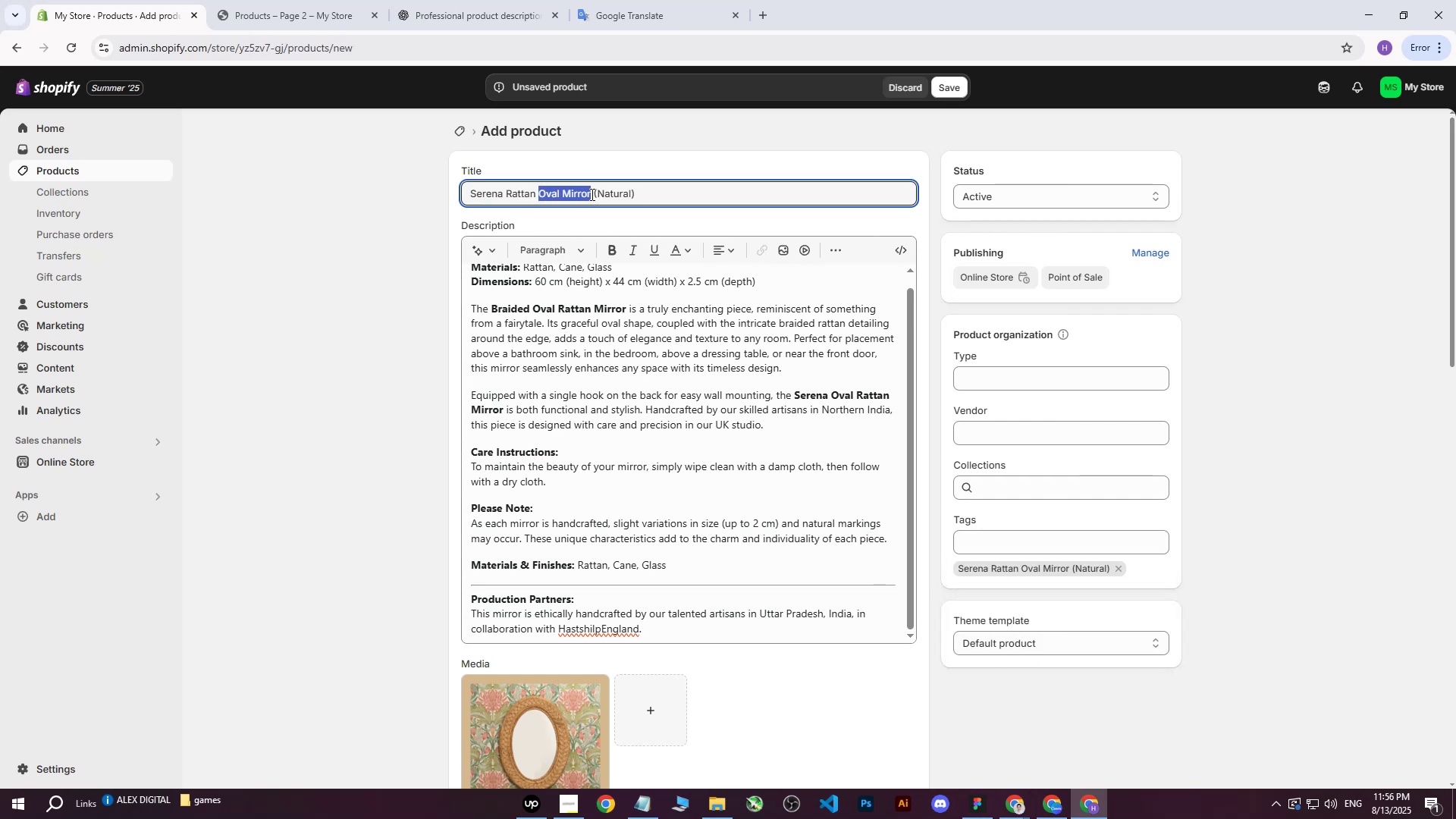 
key(Control+ControlLeft)
 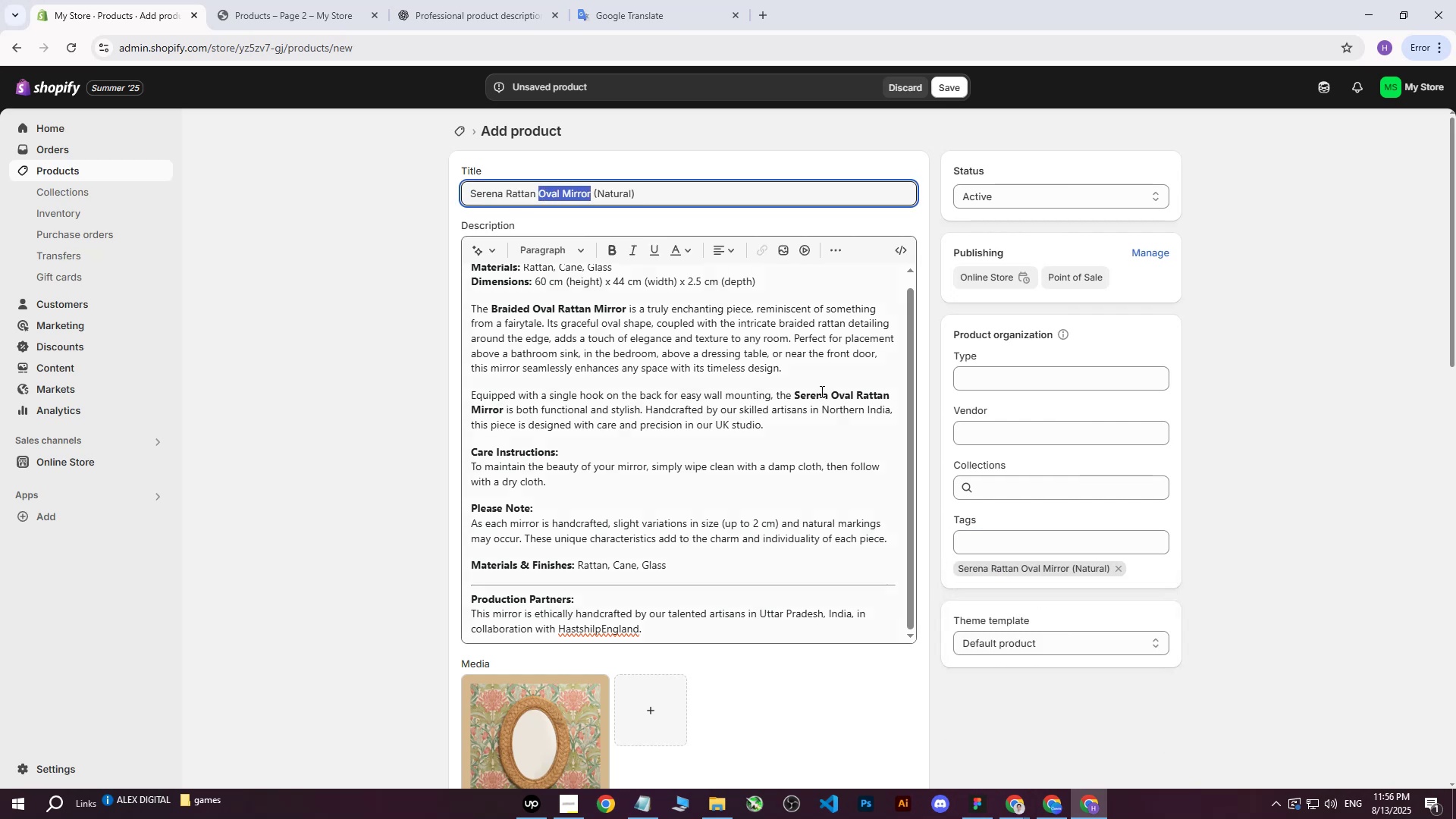 
key(Control+C)
 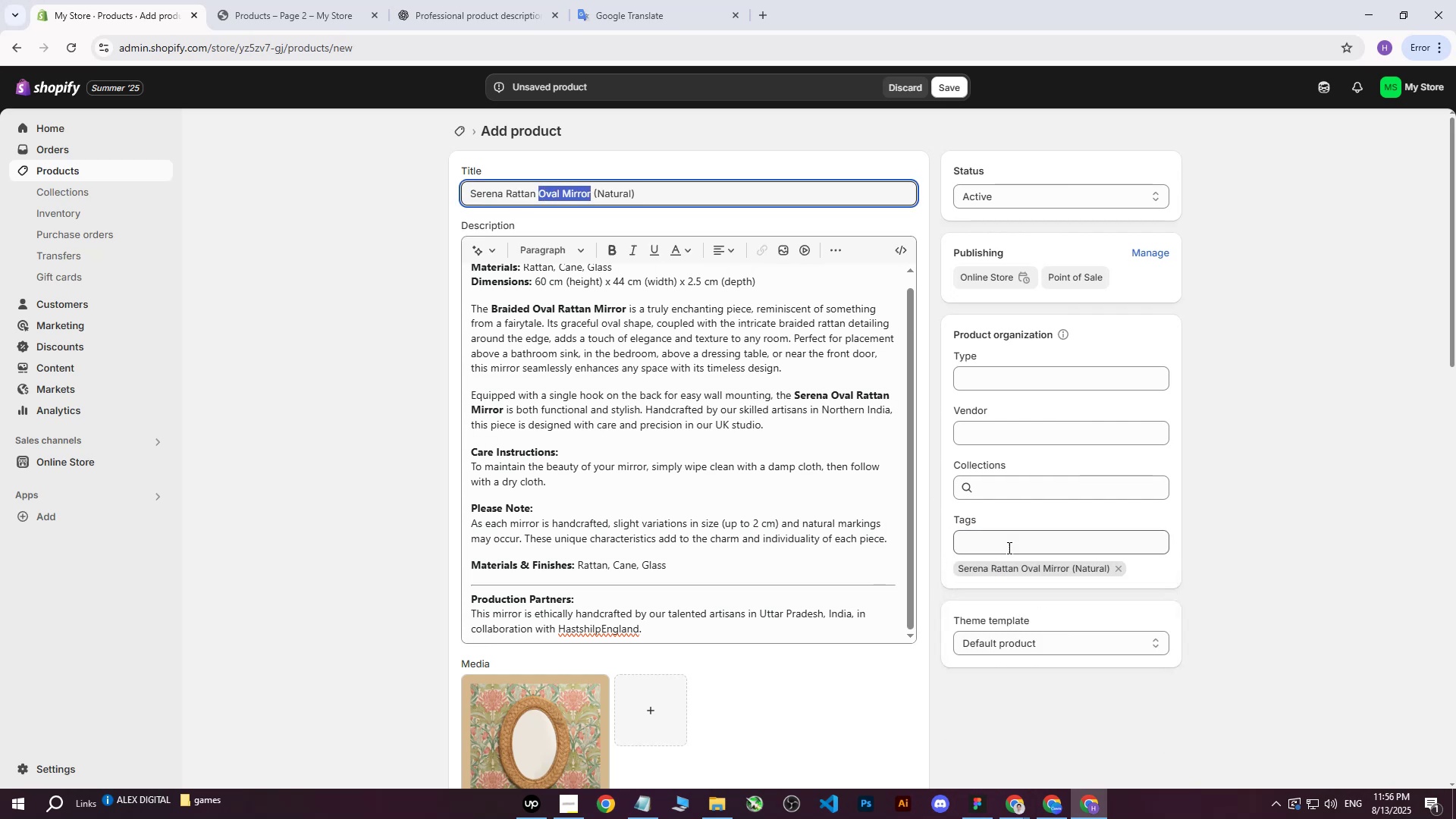 
left_click([1008, 548])
 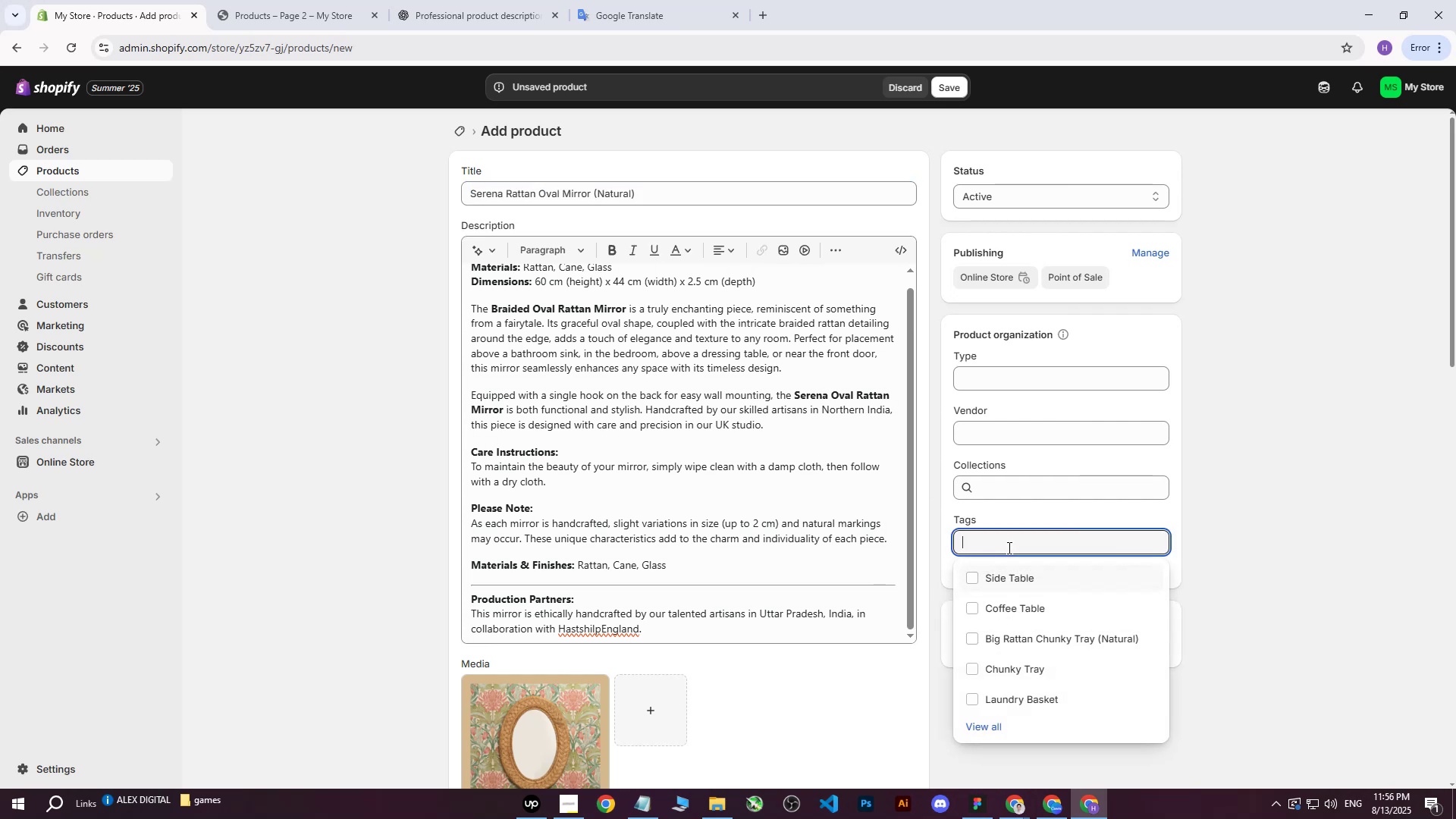 
key(Control+ControlLeft)
 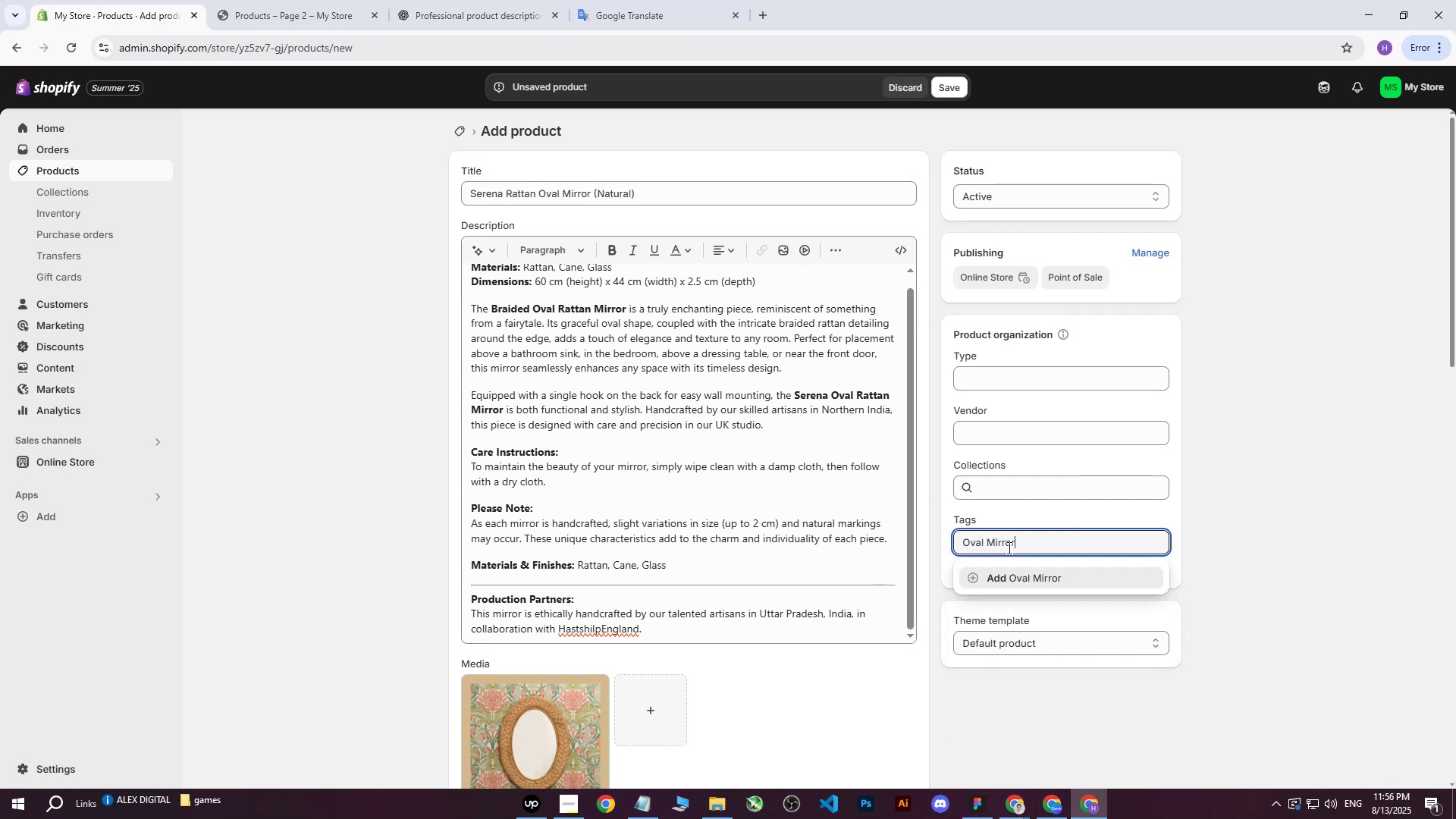 
key(Control+V)
 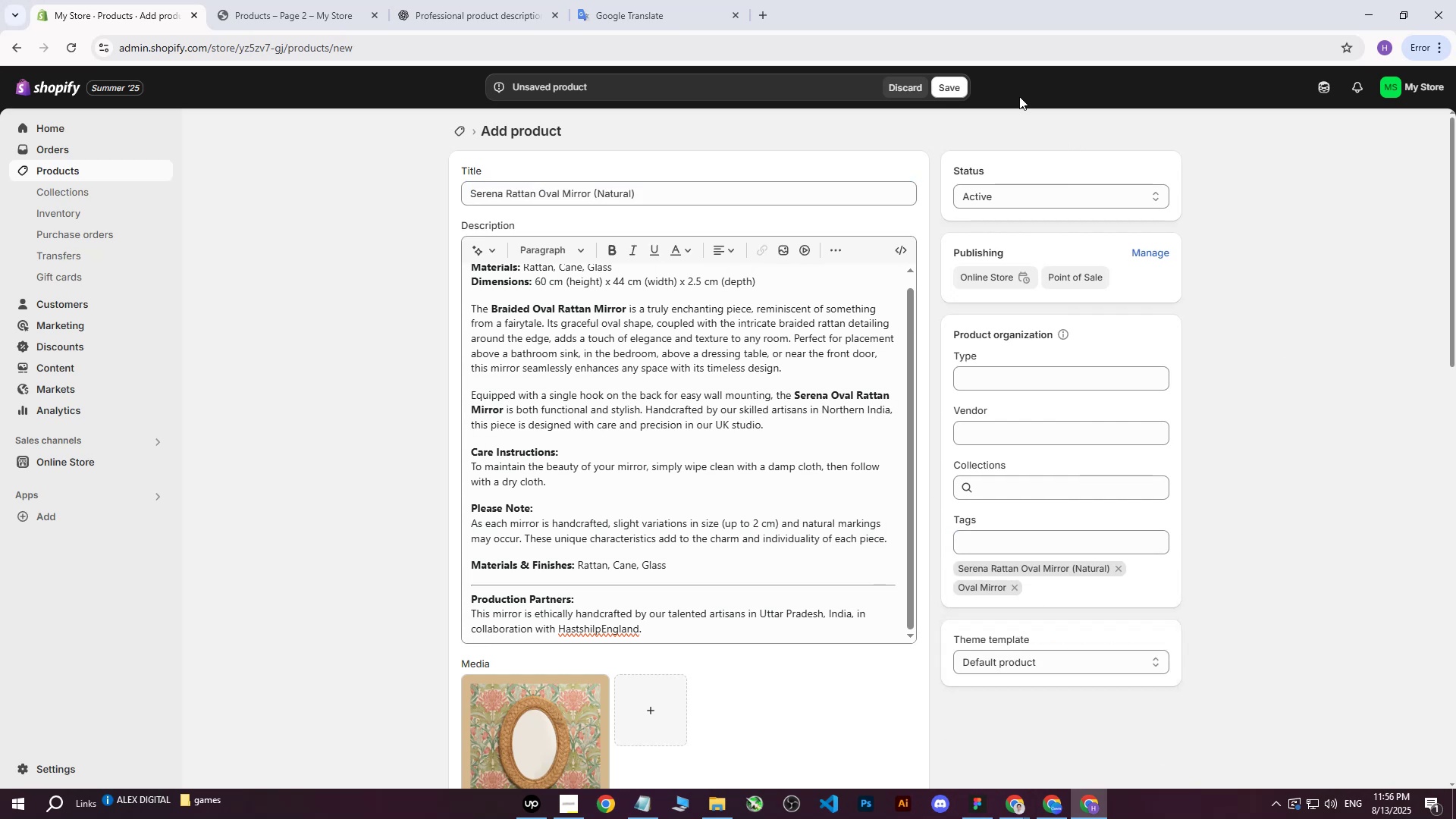 
left_click([954, 80])
 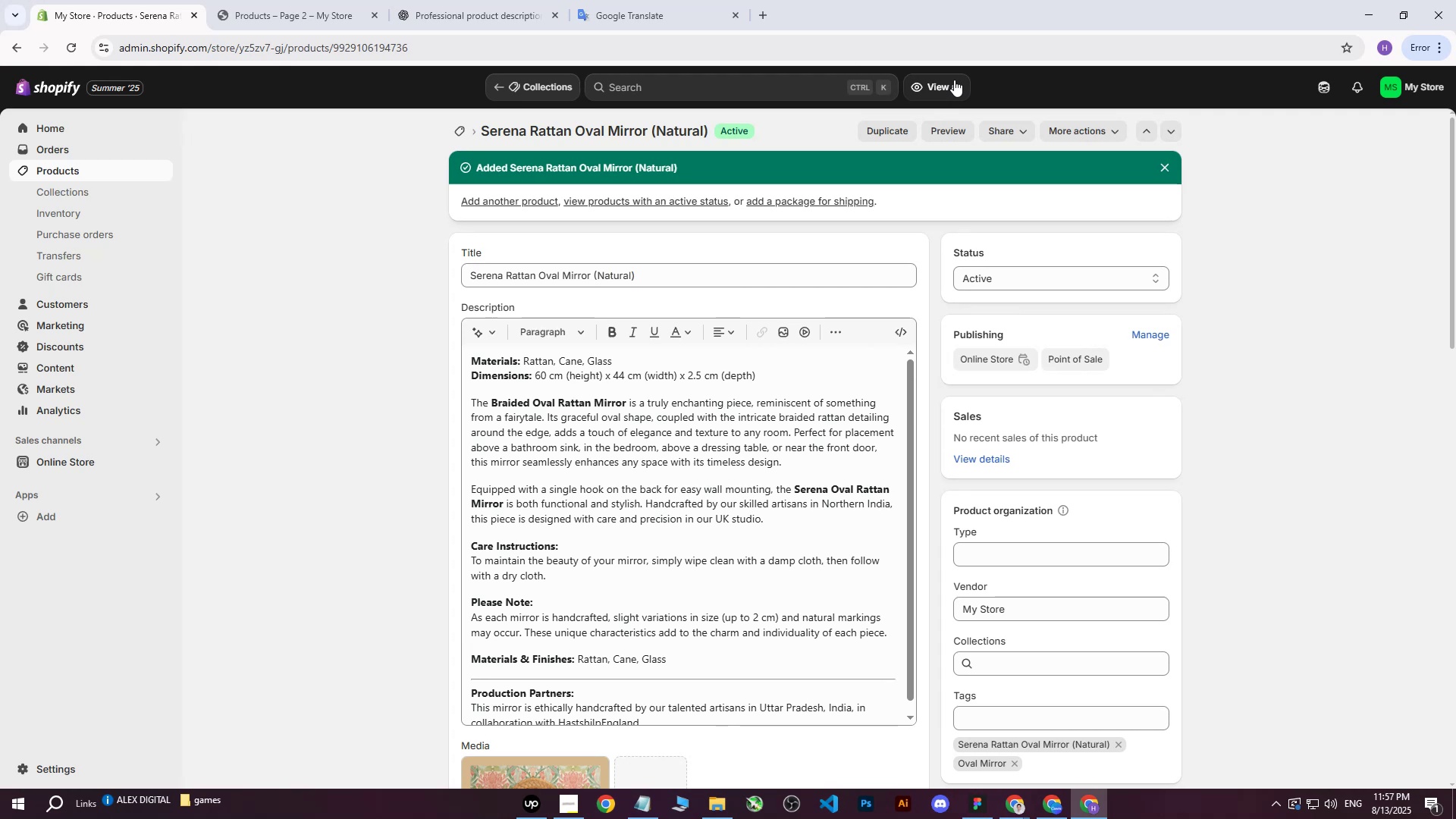 
wait(19.98)
 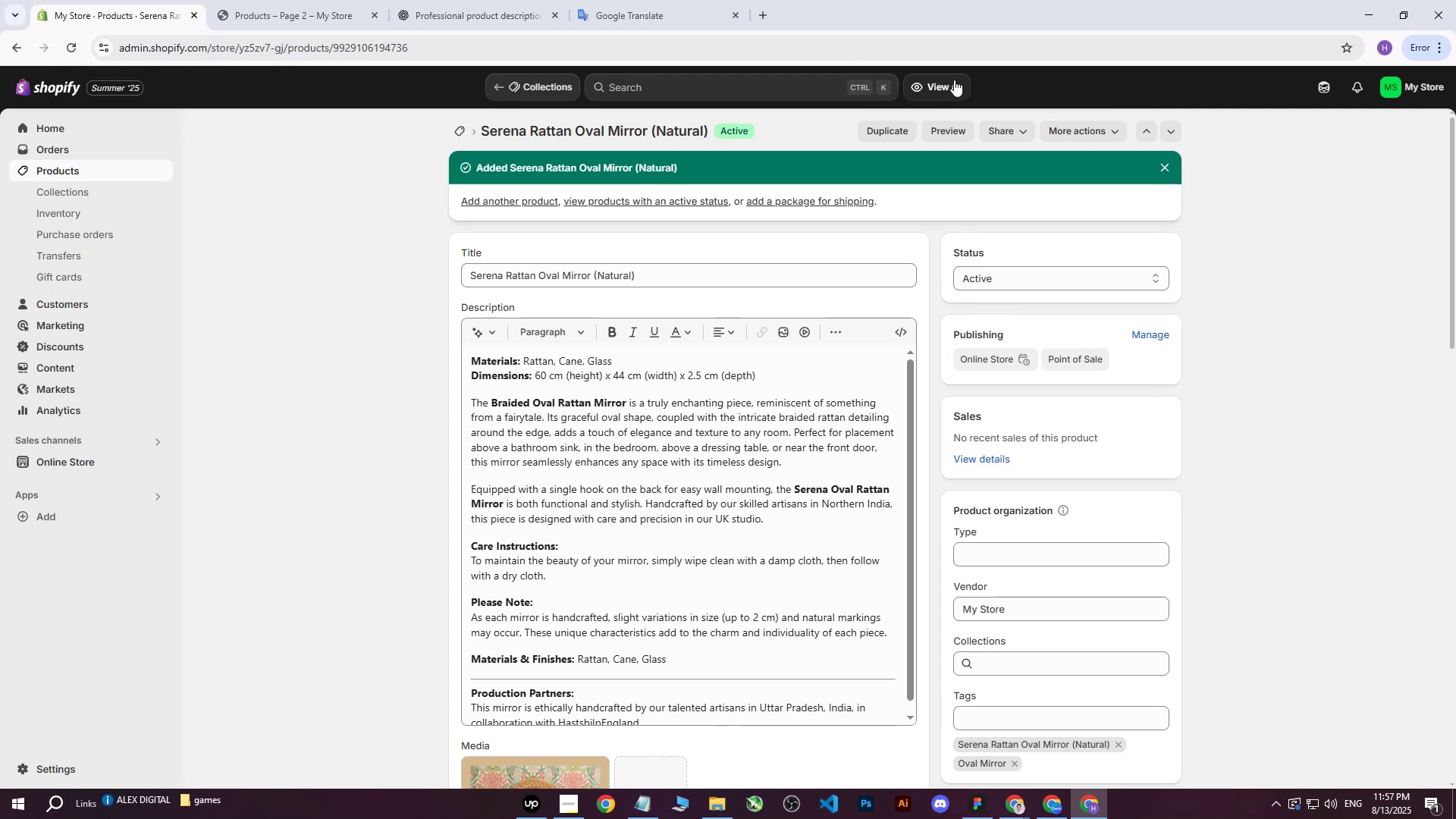 
left_click([943, 757])
 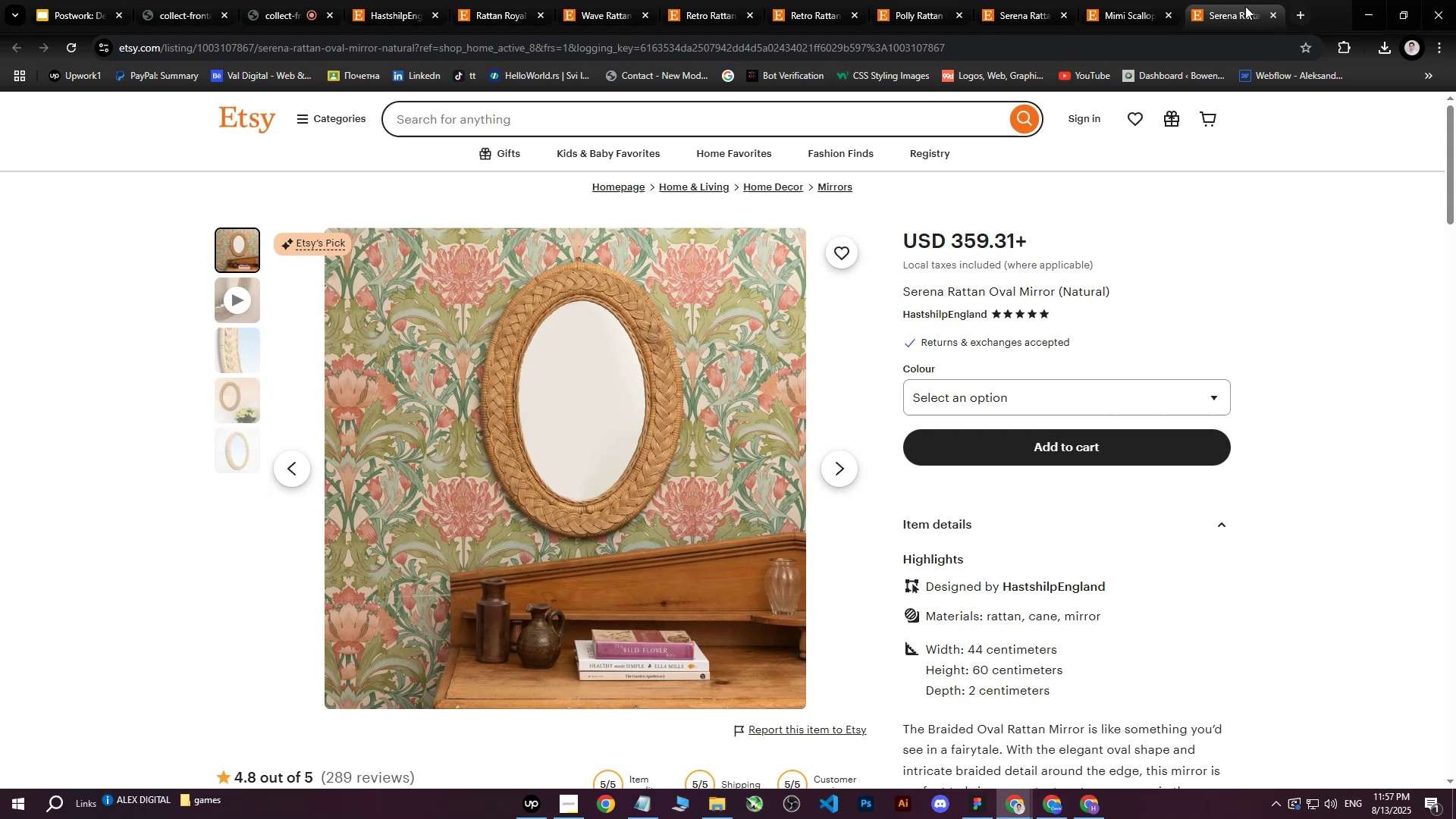 
left_click([1276, 15])
 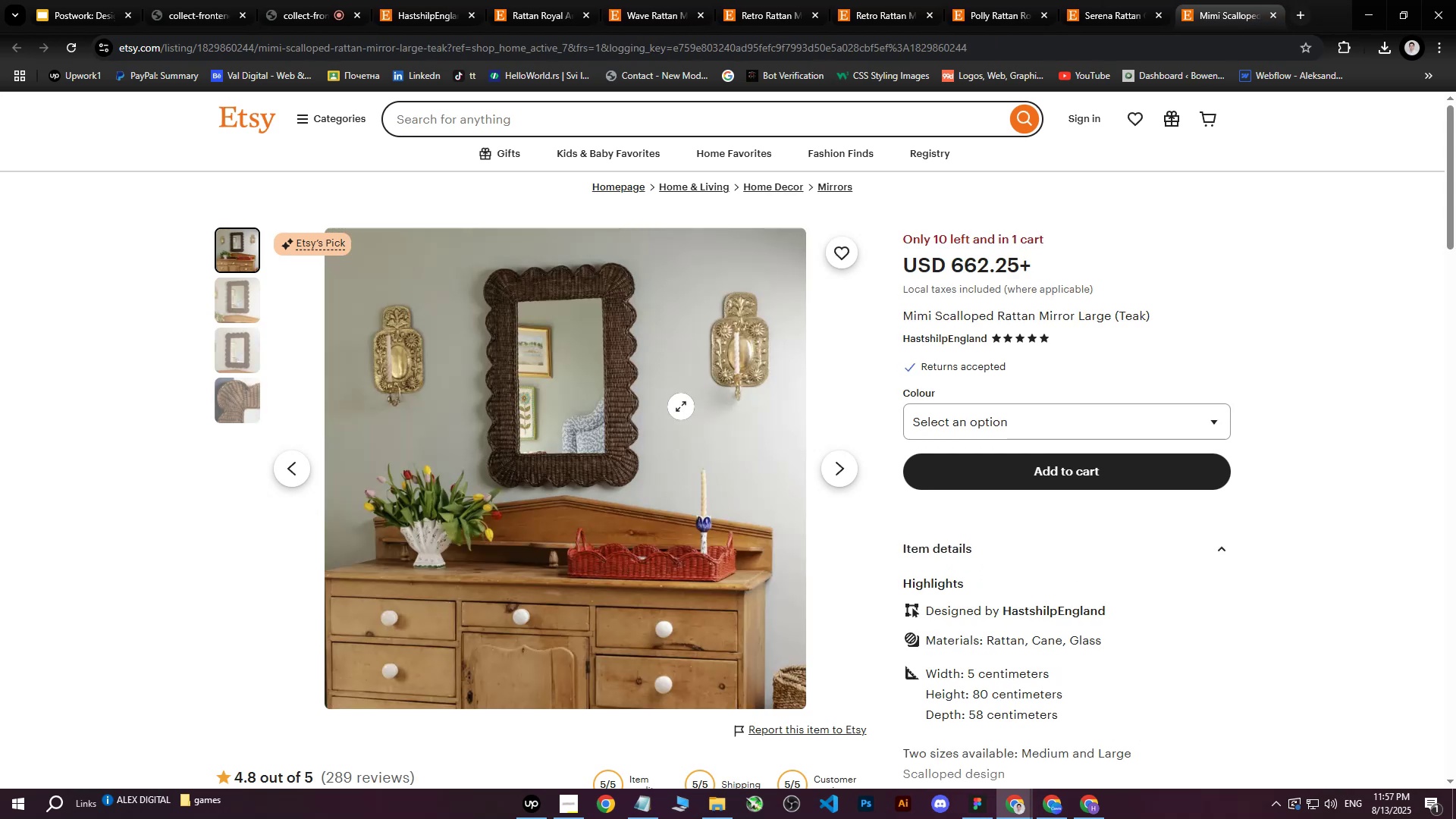 
right_click([631, 414])
 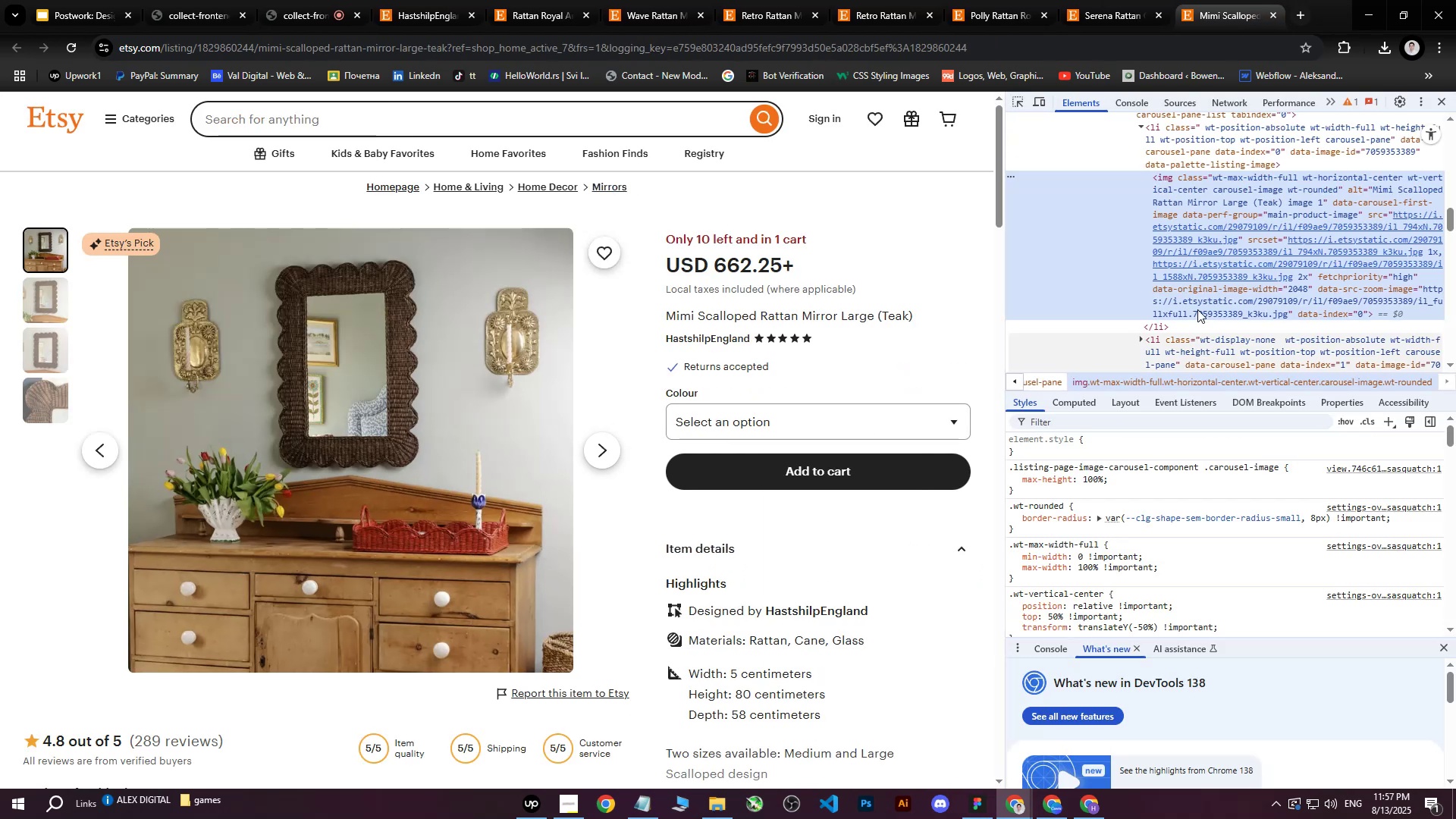 
left_click([1222, 256])
 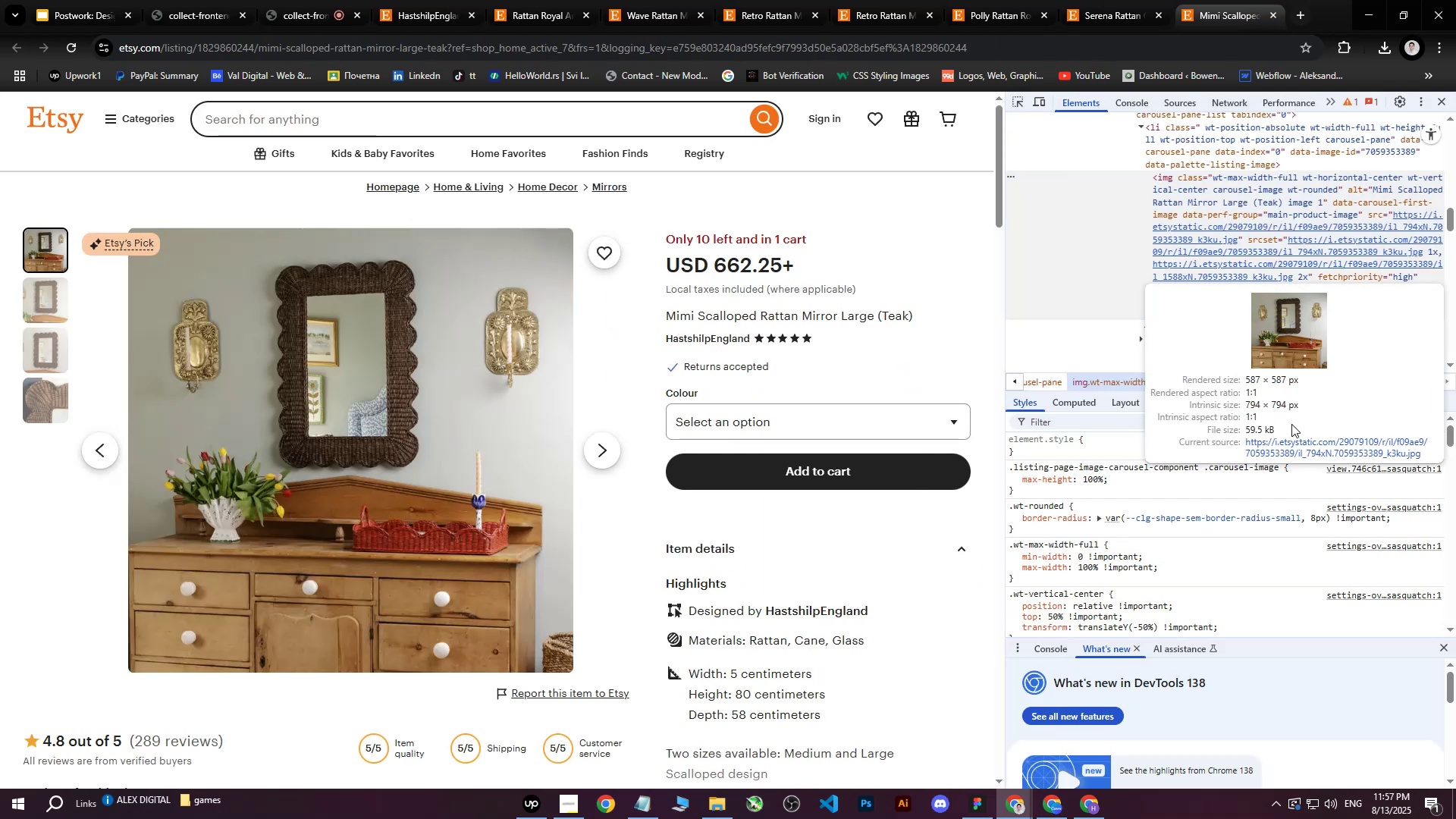 
left_click([1281, 453])
 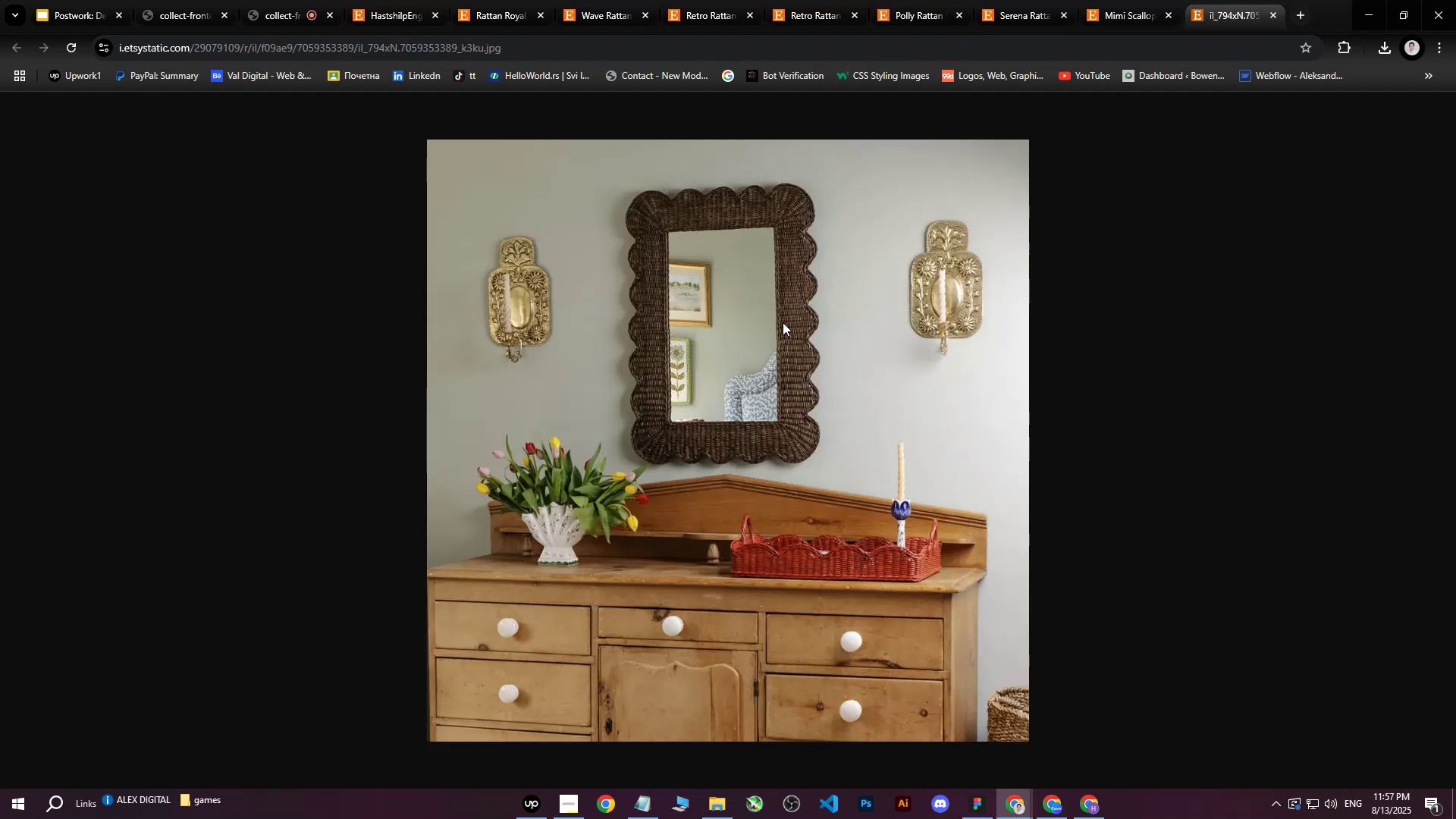 
right_click([761, 316])
 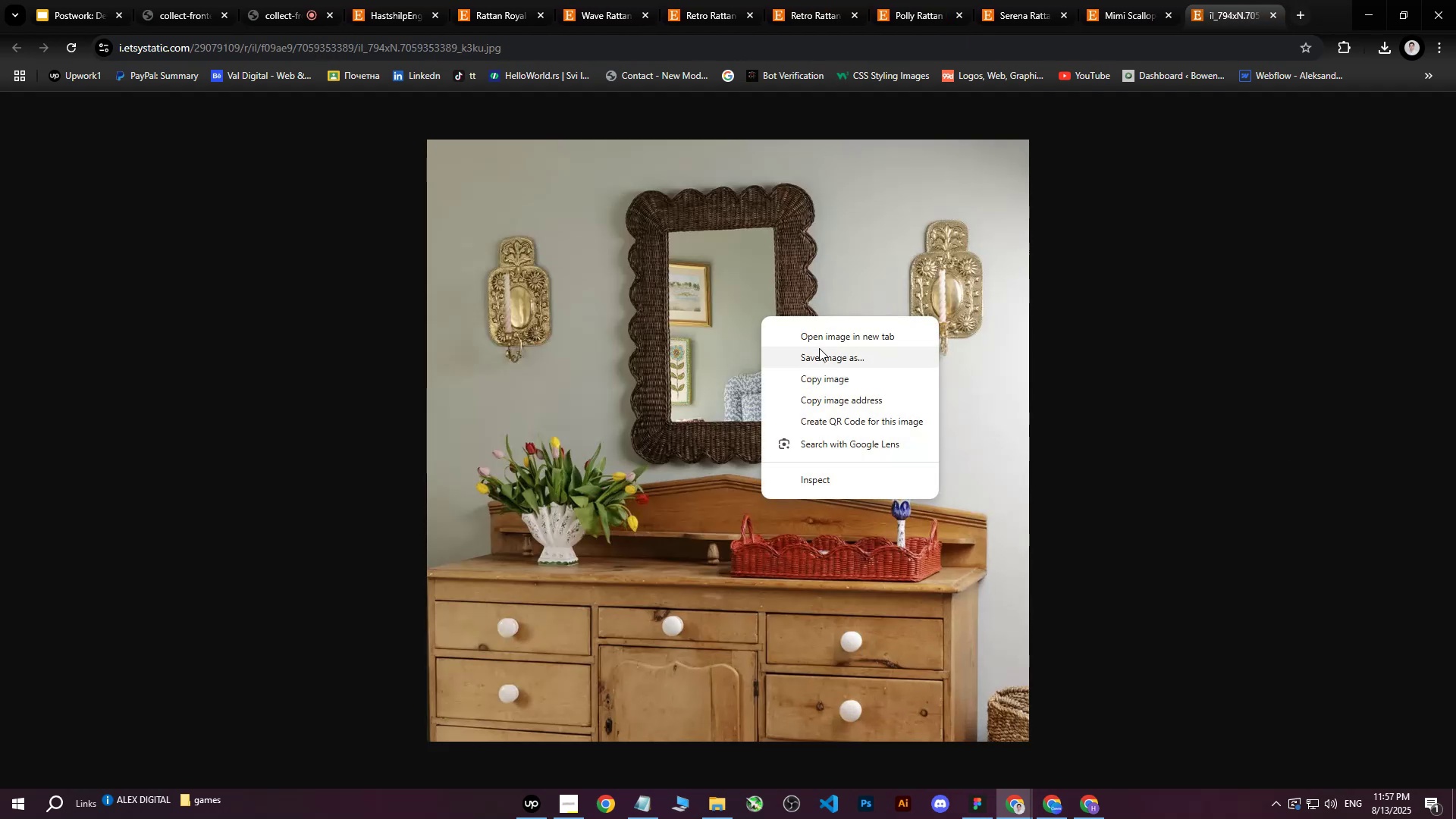 
left_click([818, 351])
 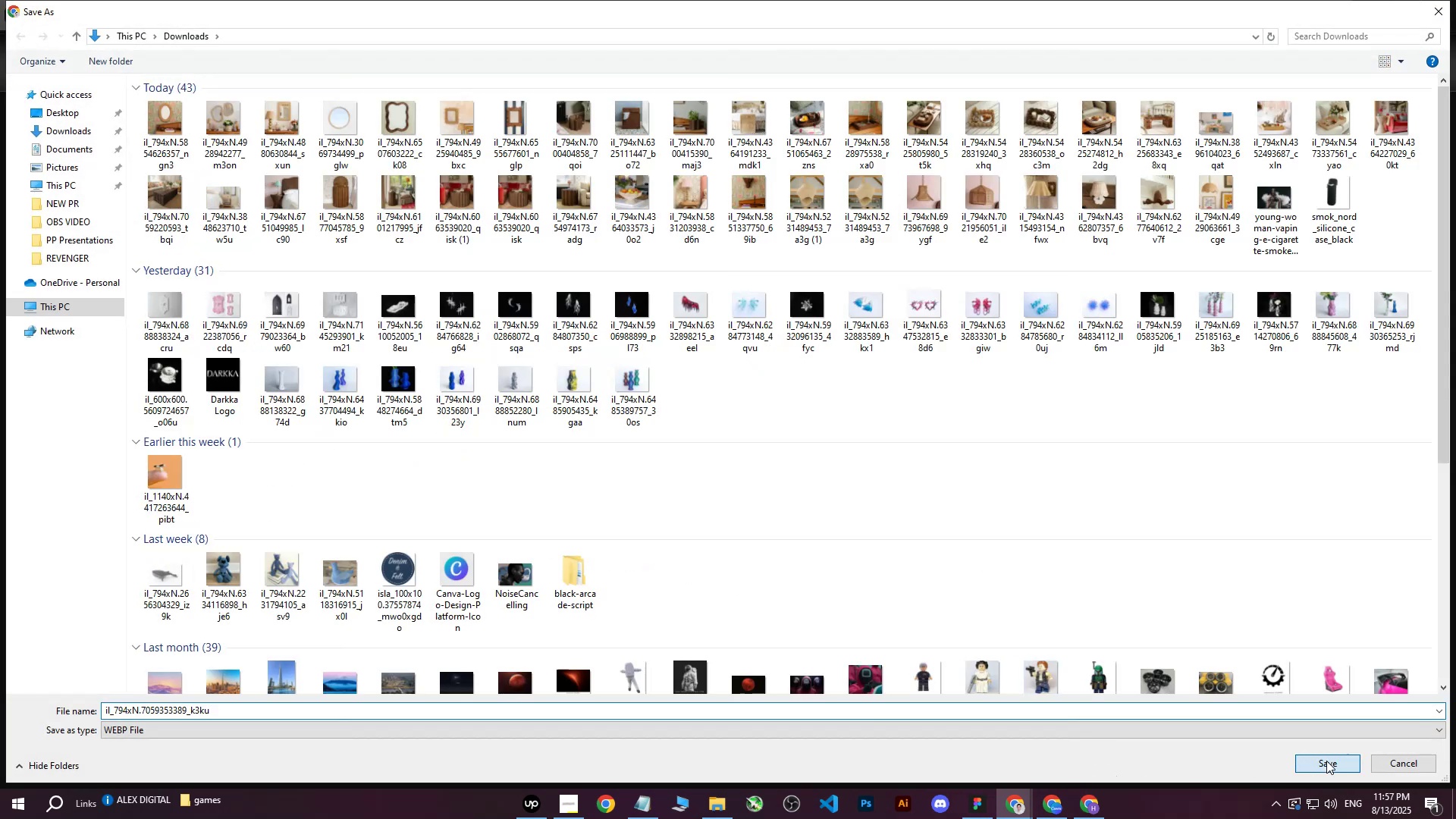 
double_click([1051, 803])
 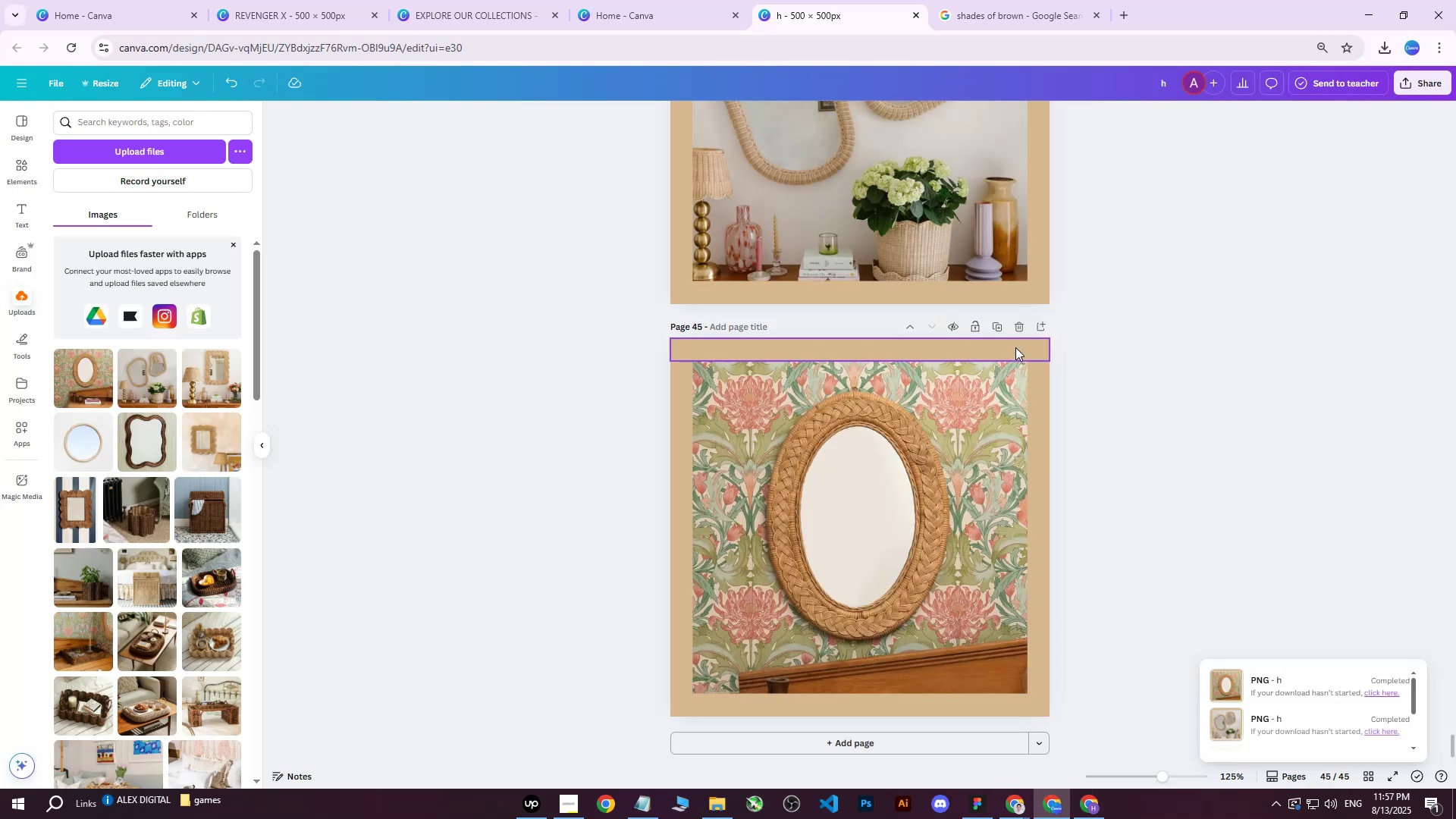 
left_click([1003, 322])
 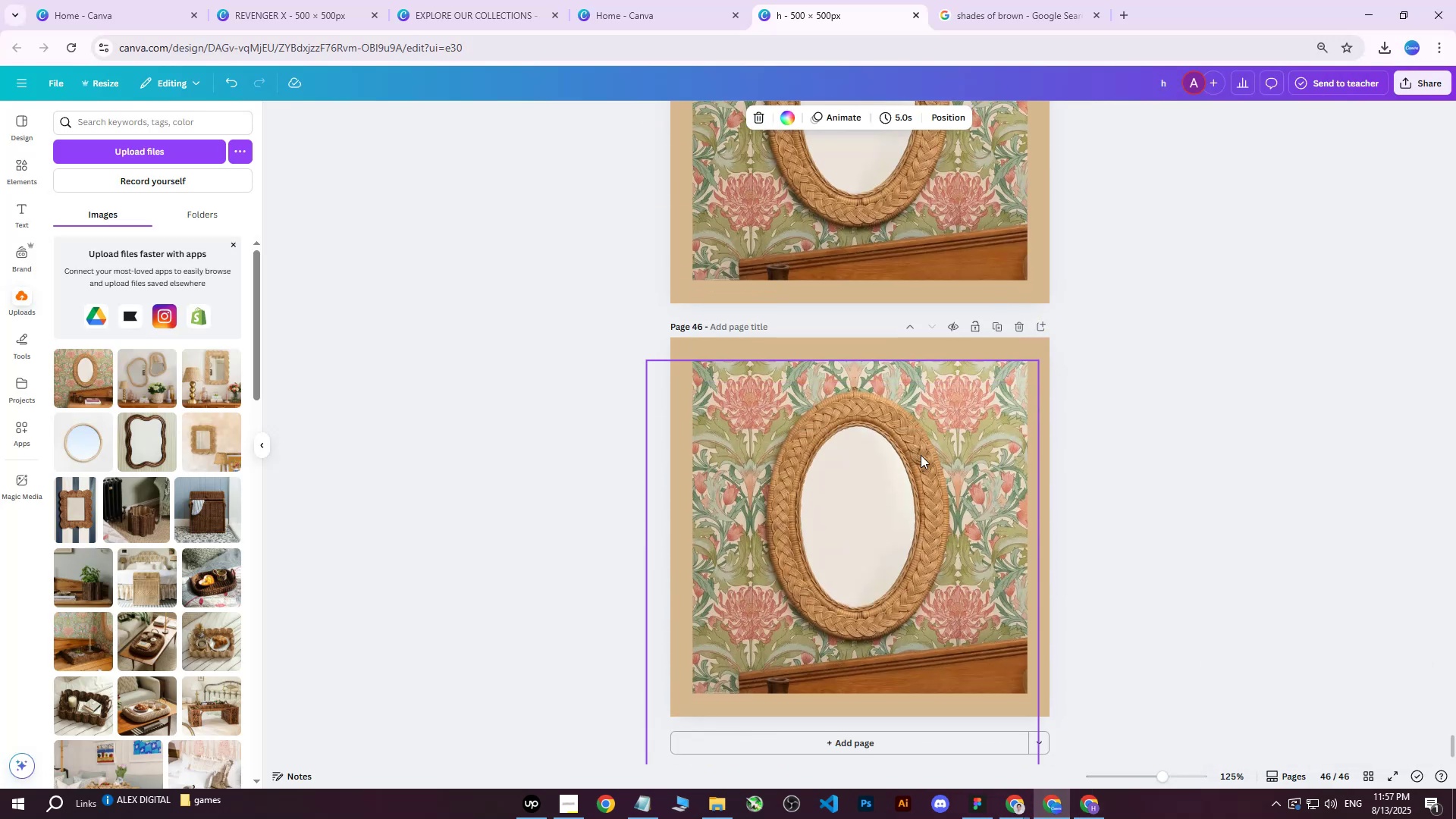 
left_click([913, 466])
 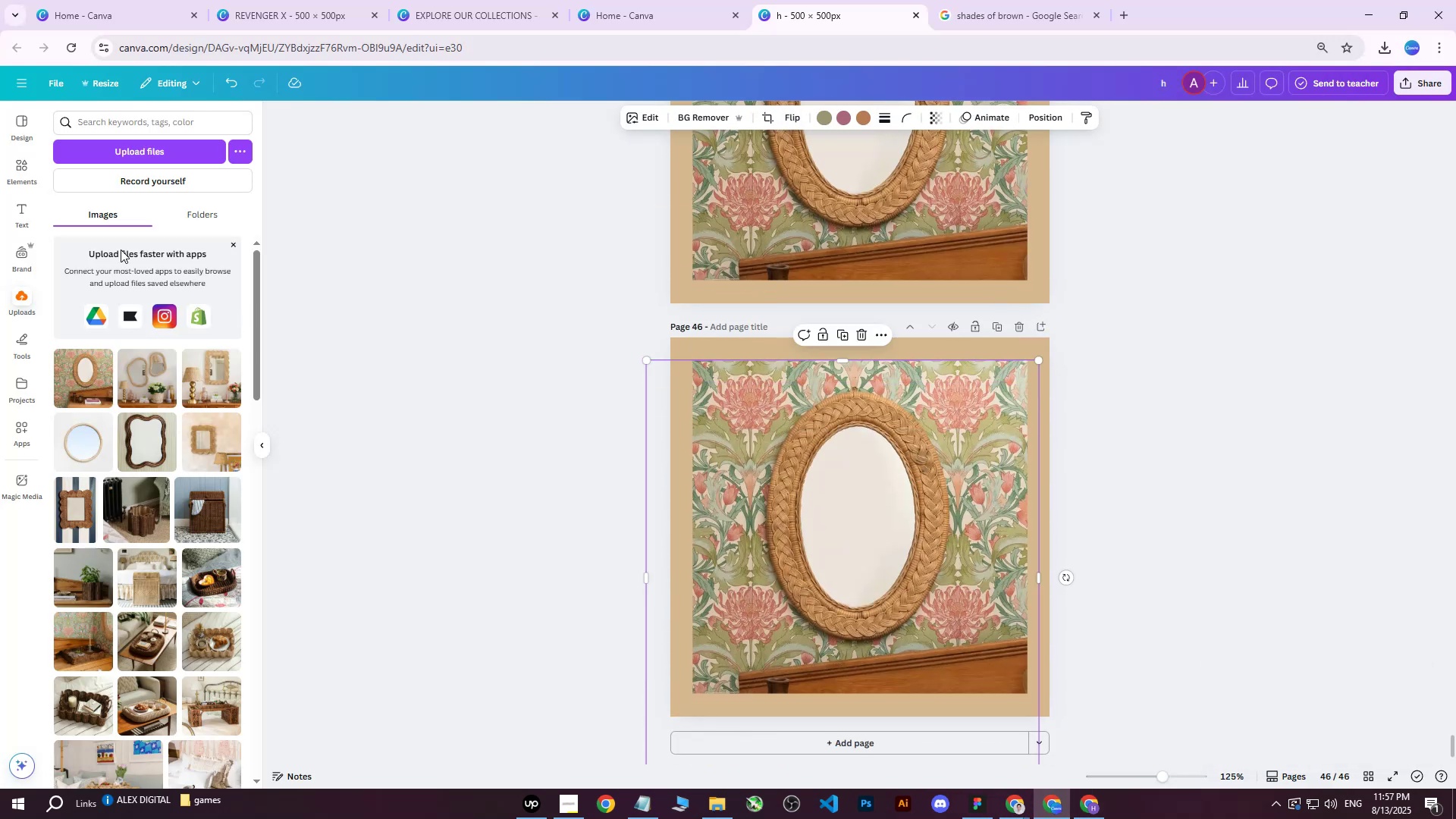 
key(Delete)
 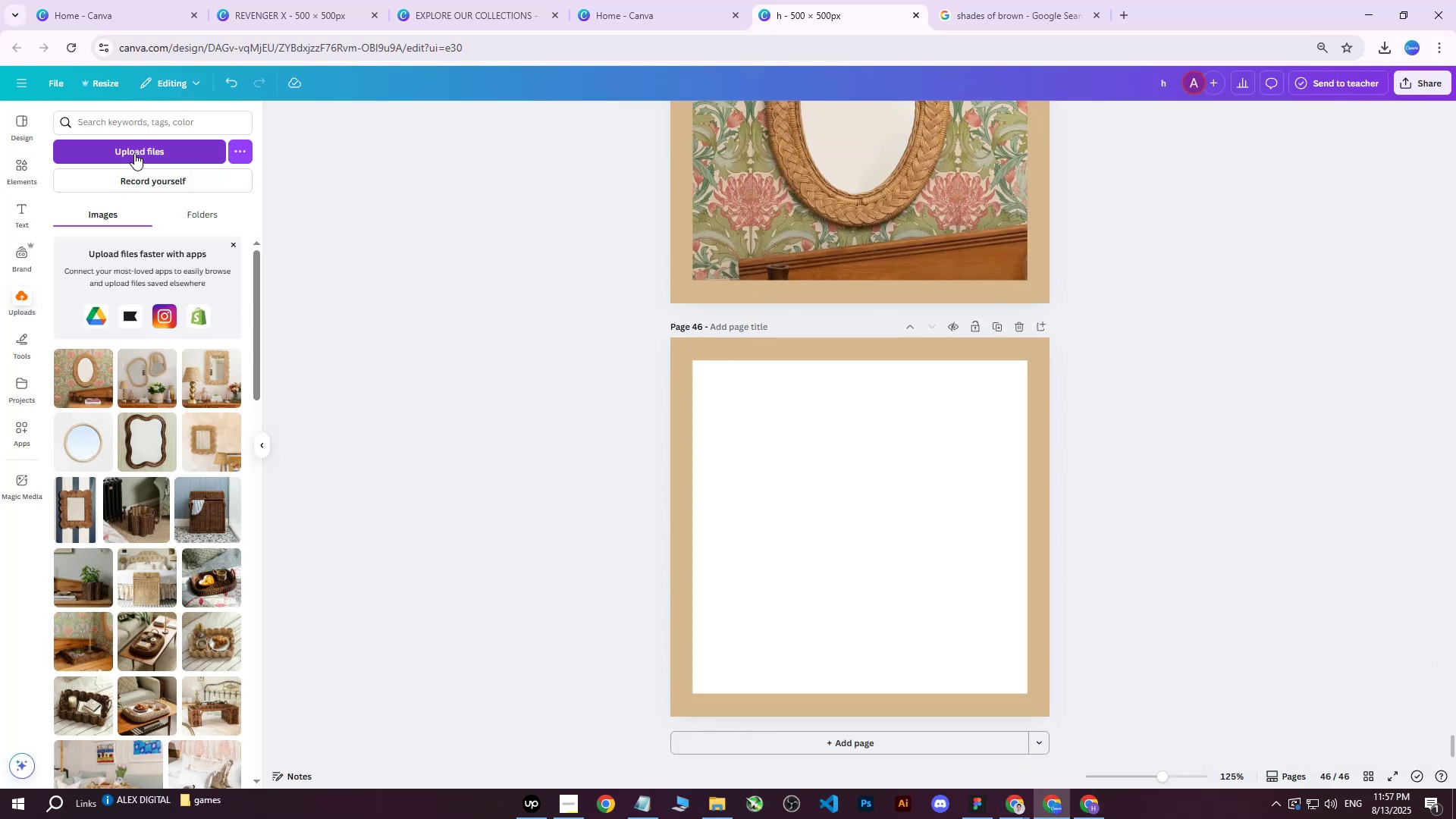 
left_click([134, 153])
 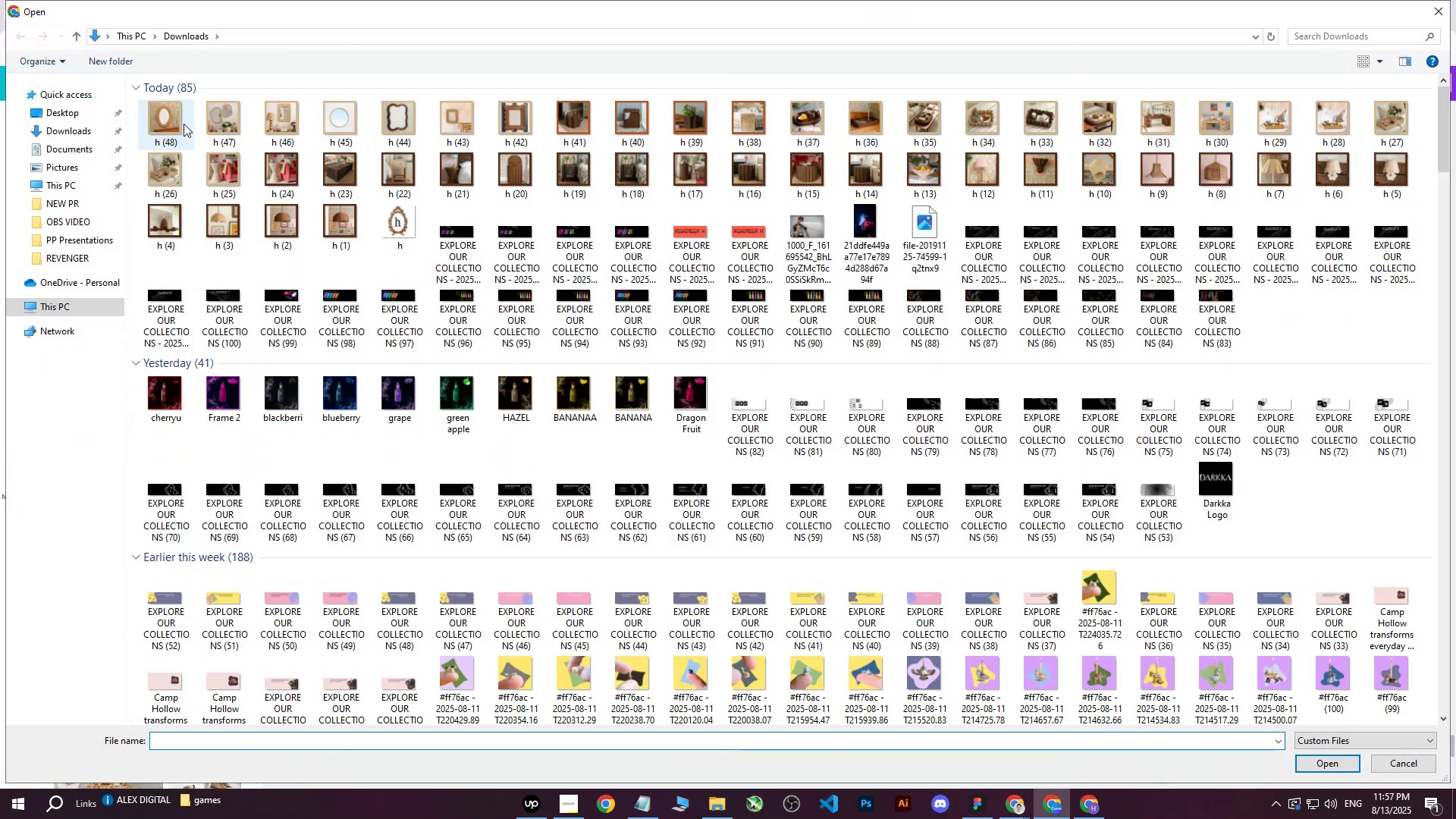 
left_click([161, 121])
 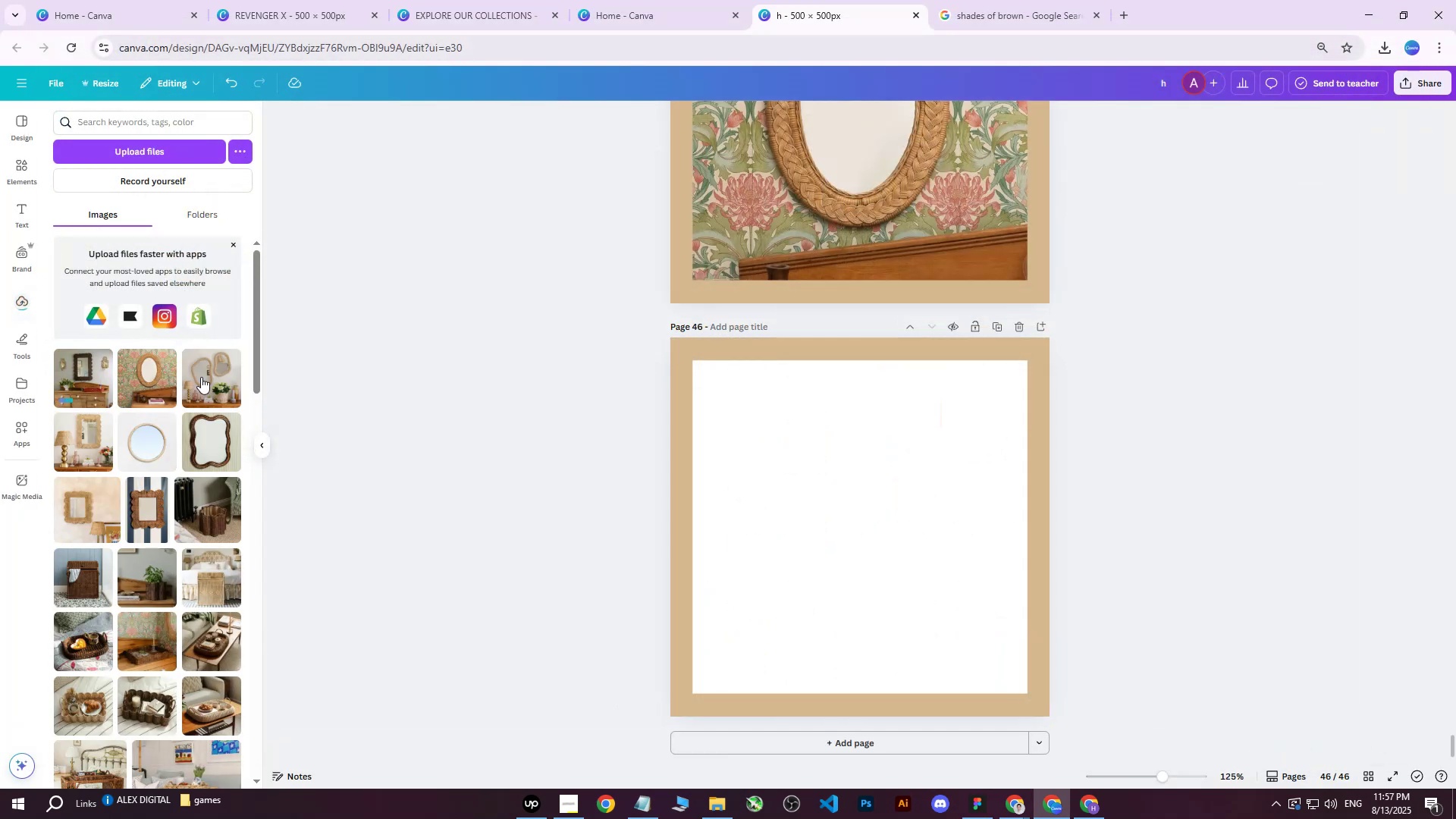 
left_click([100, 375])
 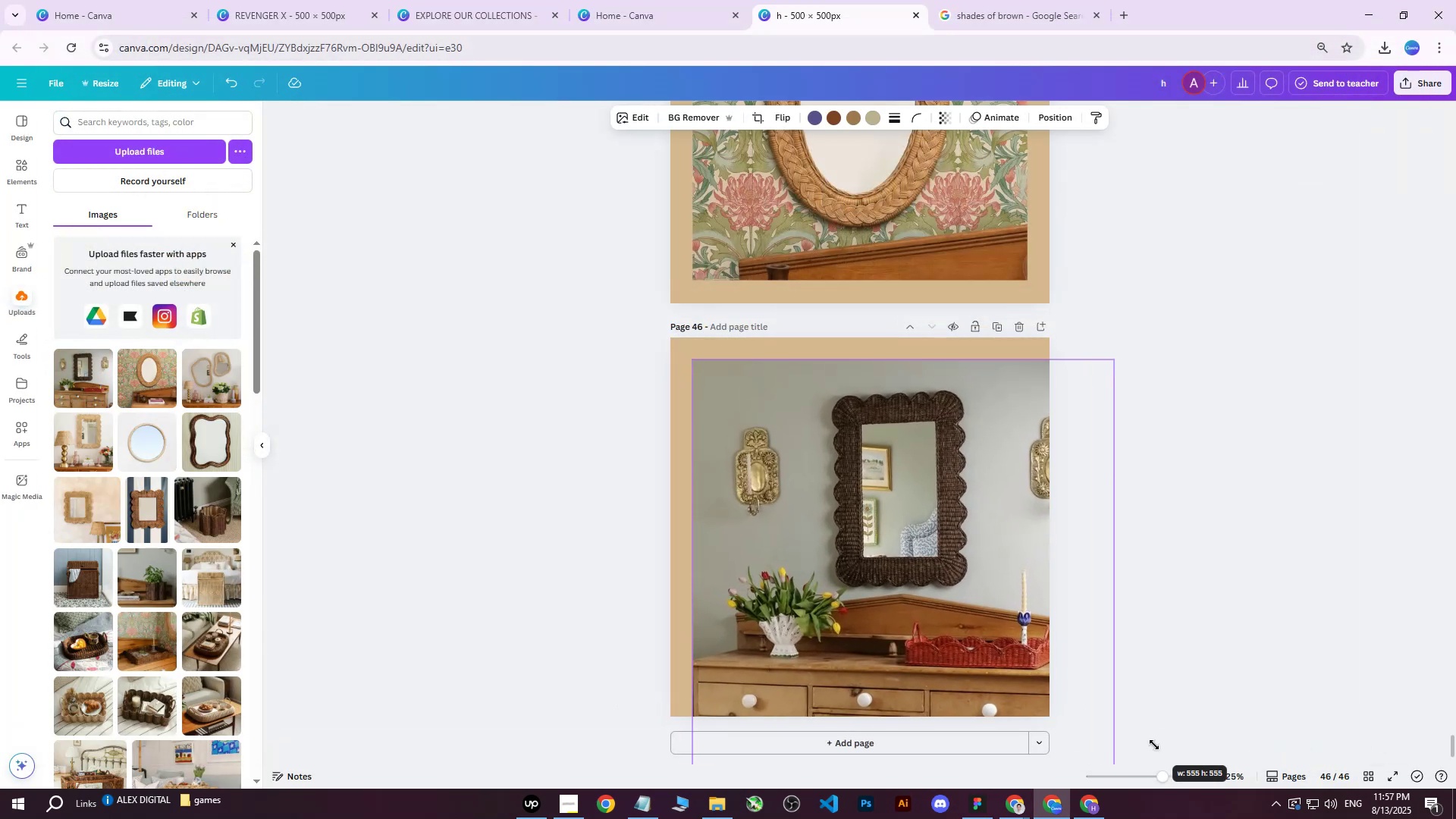 
wait(8.81)
 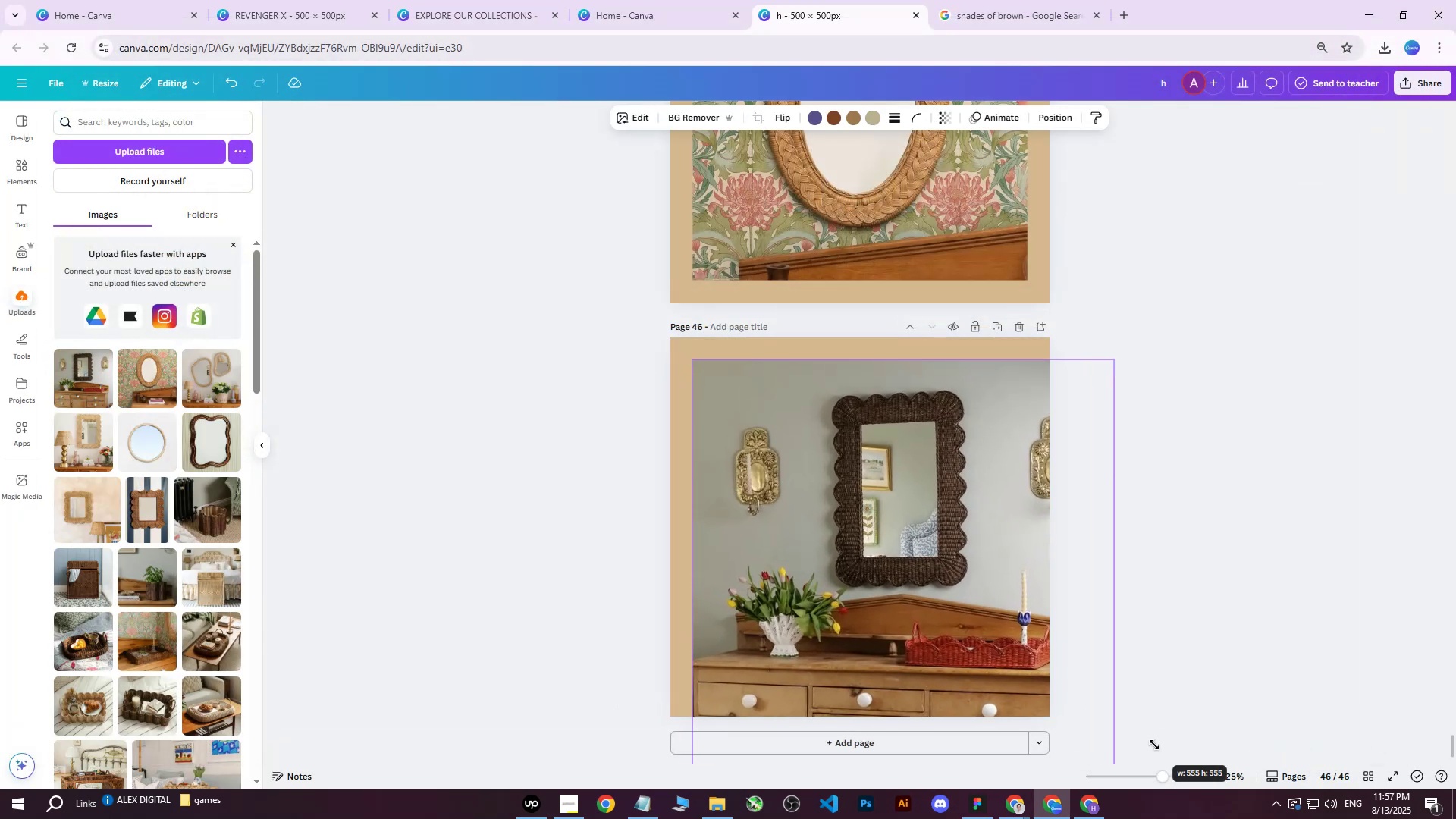 
left_click([1044, 123])
 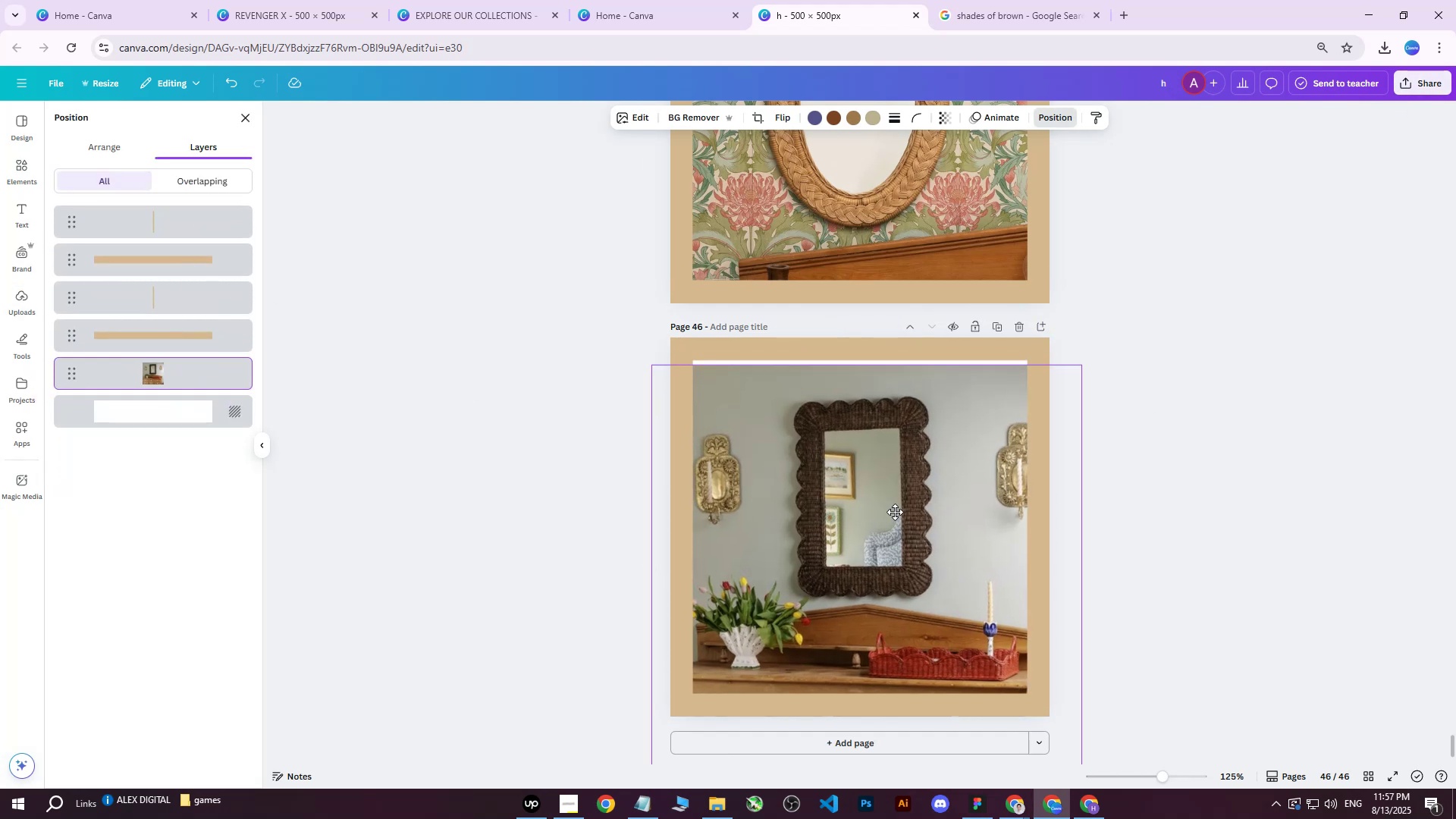 
scroll: coordinate [851, 722], scroll_direction: down, amount: 3.0
 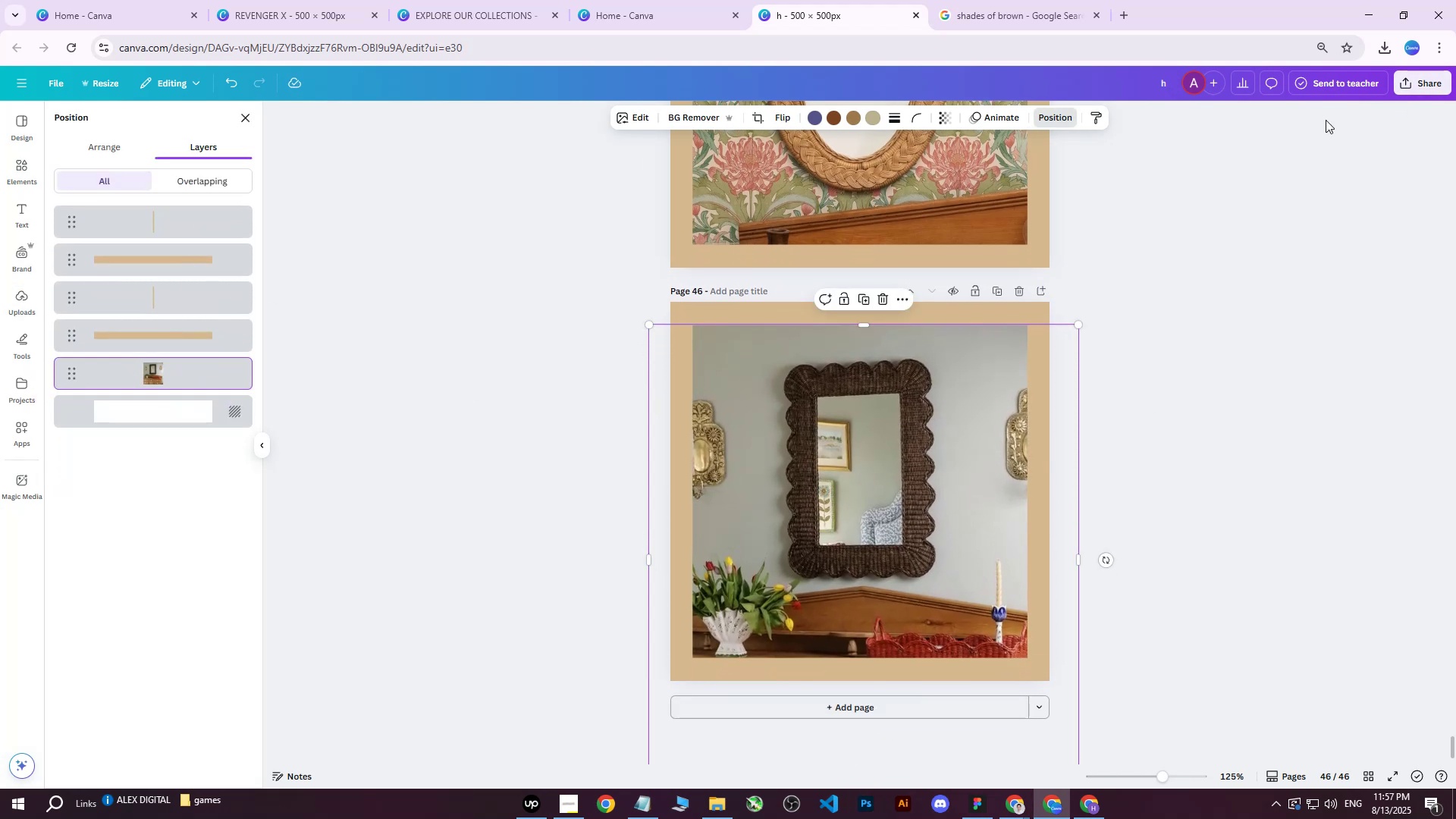 
left_click([1404, 88])
 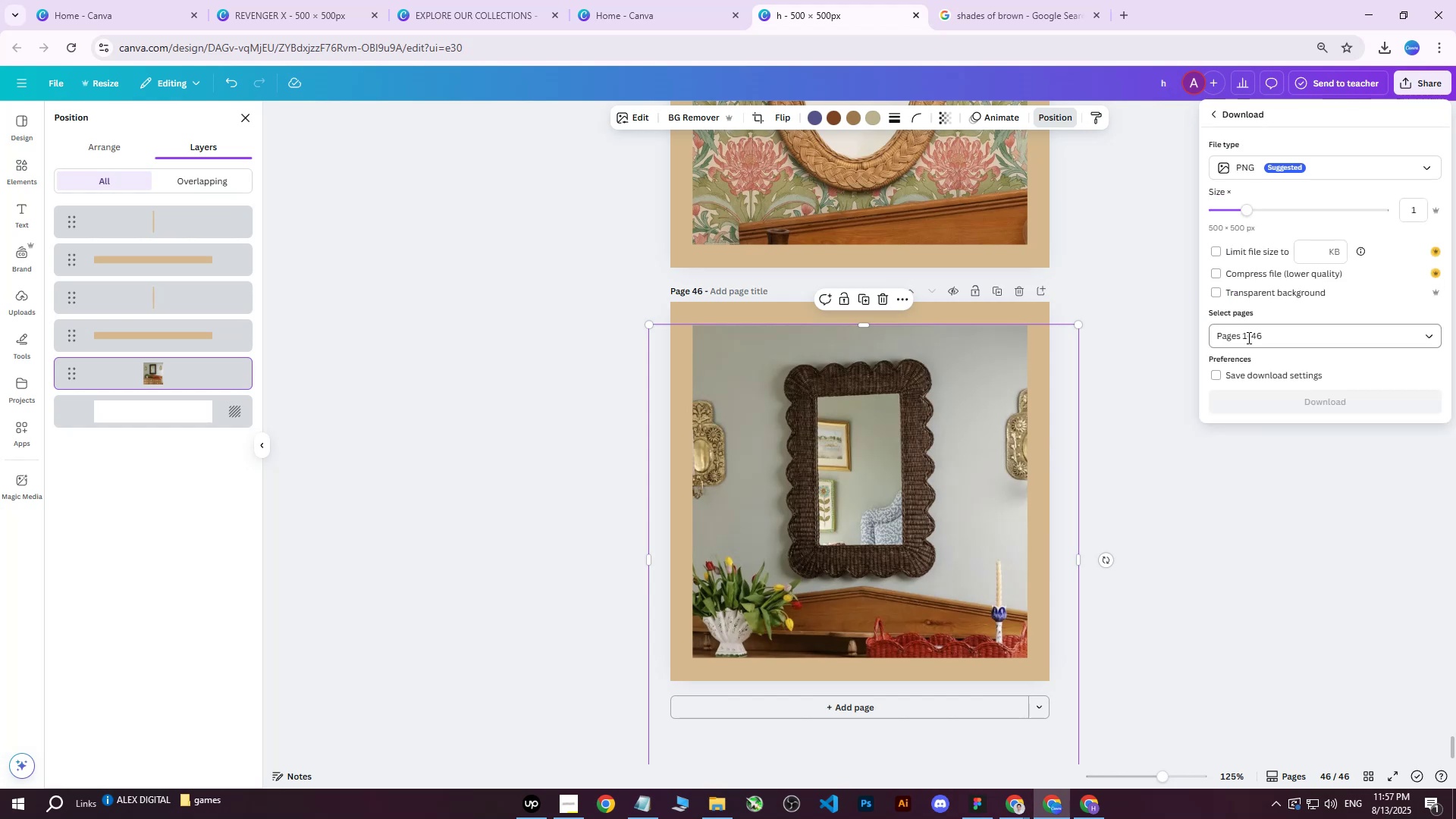 
double_click([1254, 335])
 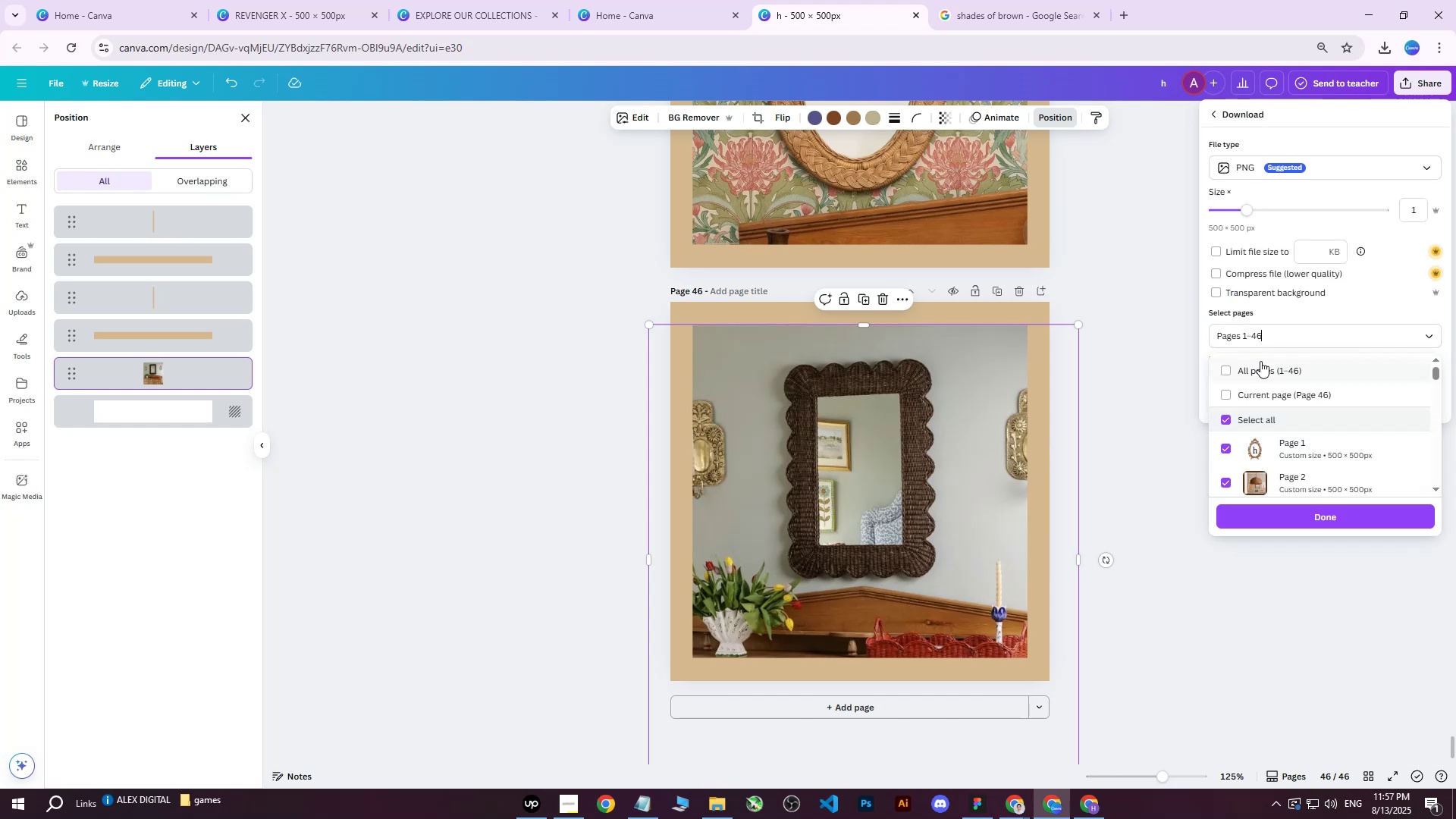 
triple_click([1260, 361])
 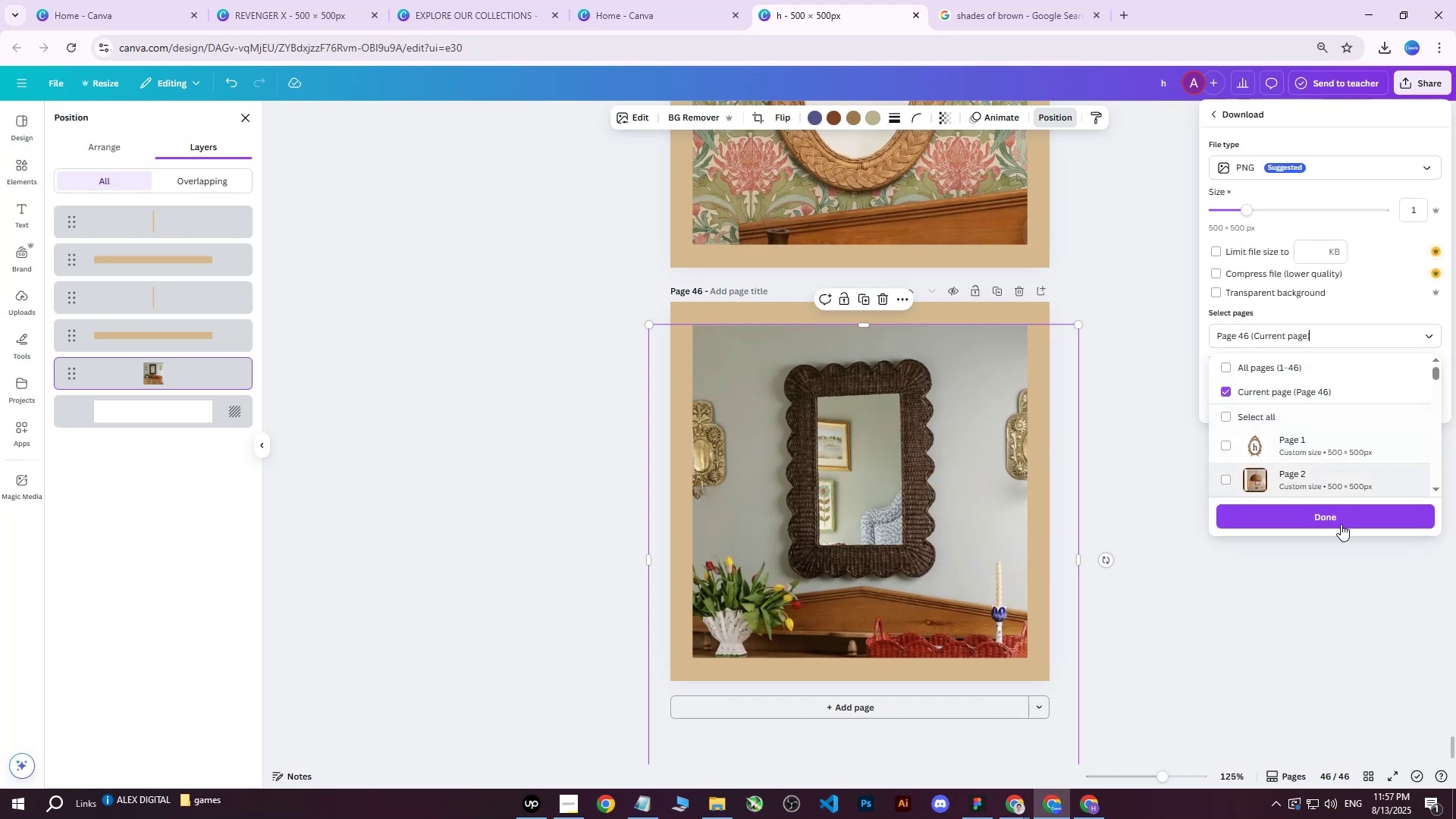 
left_click([1333, 526])
 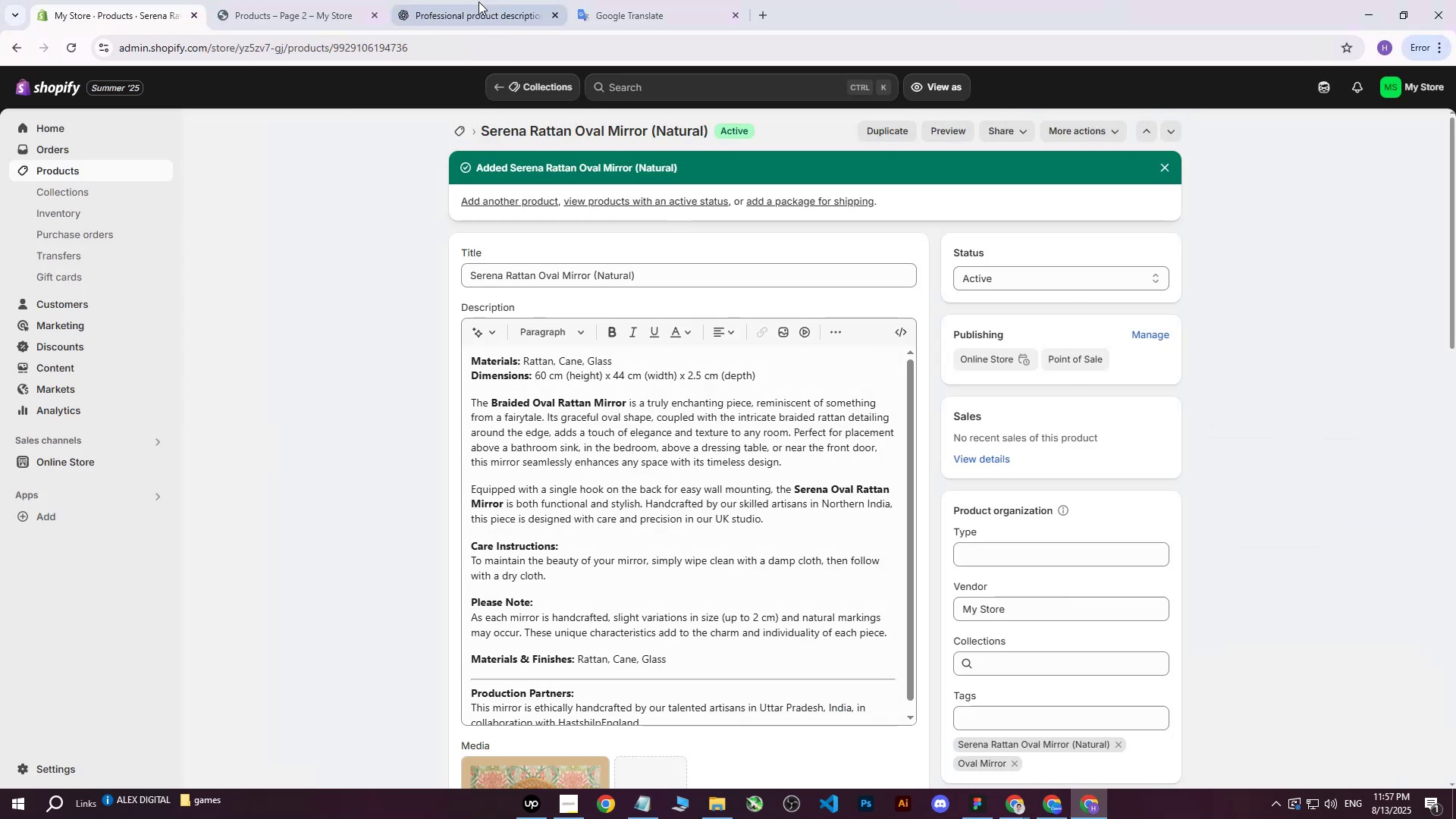 
left_click([60, 171])
 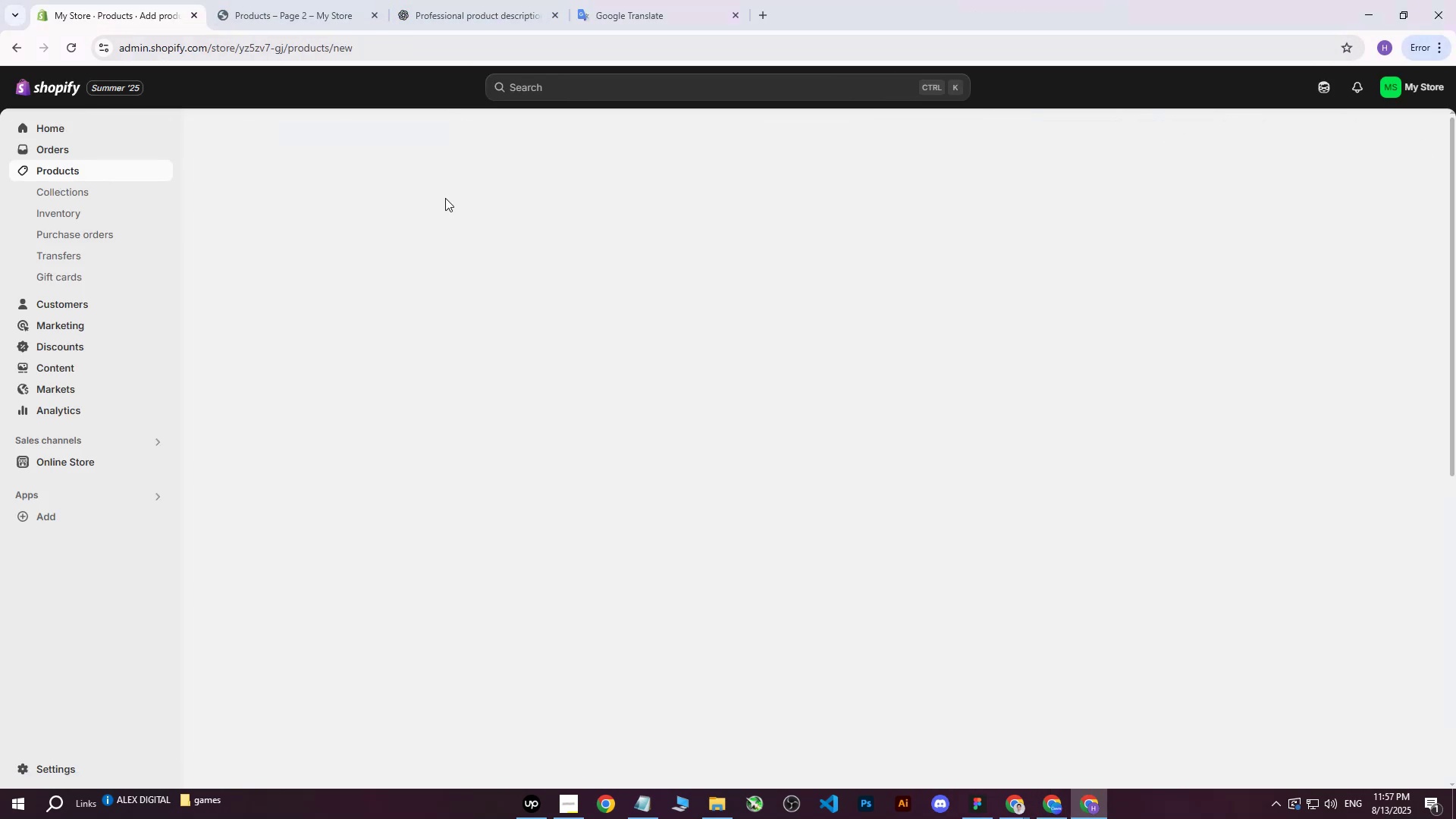 
left_click([667, 443])
 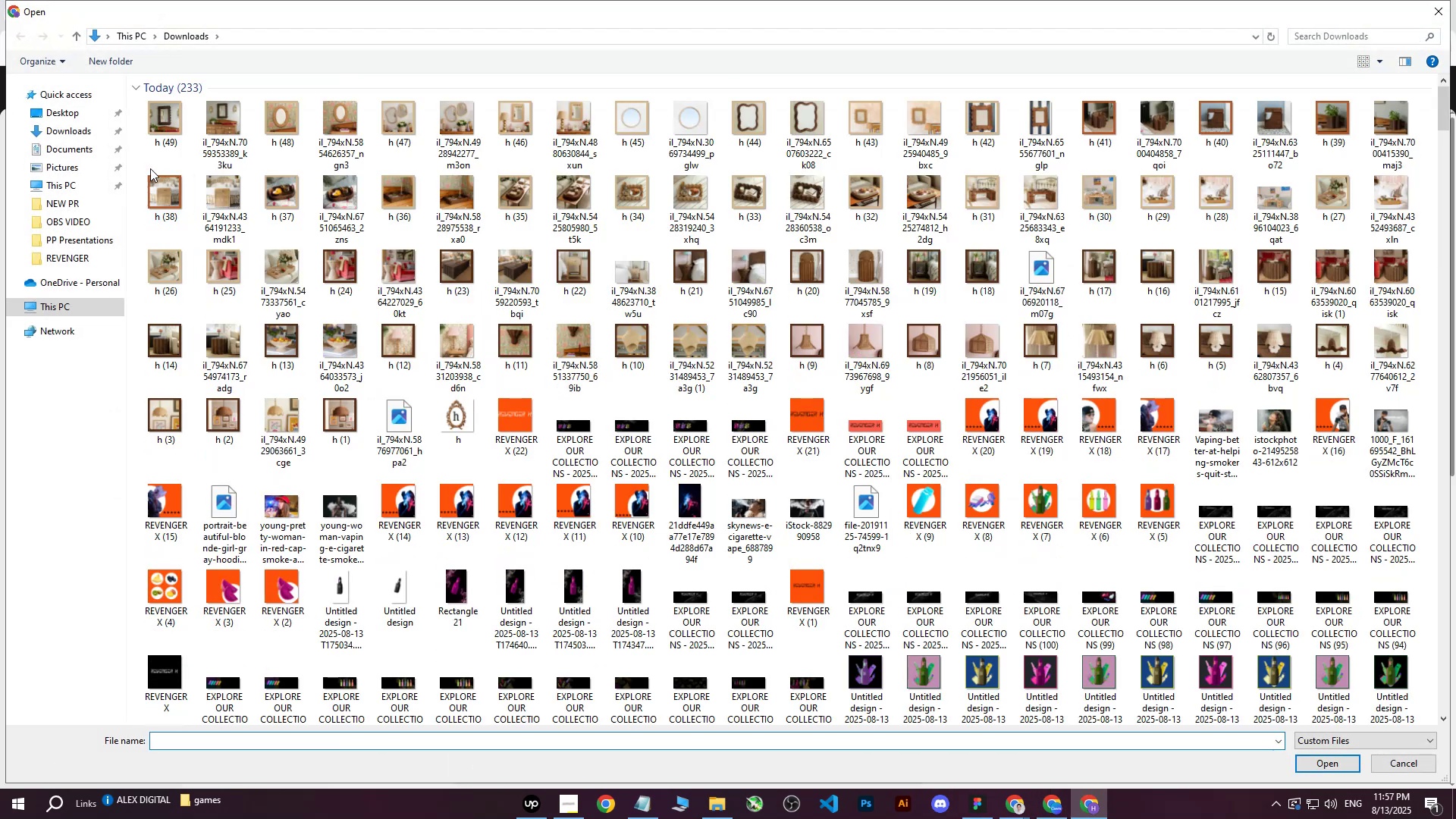 
left_click([159, 130])
 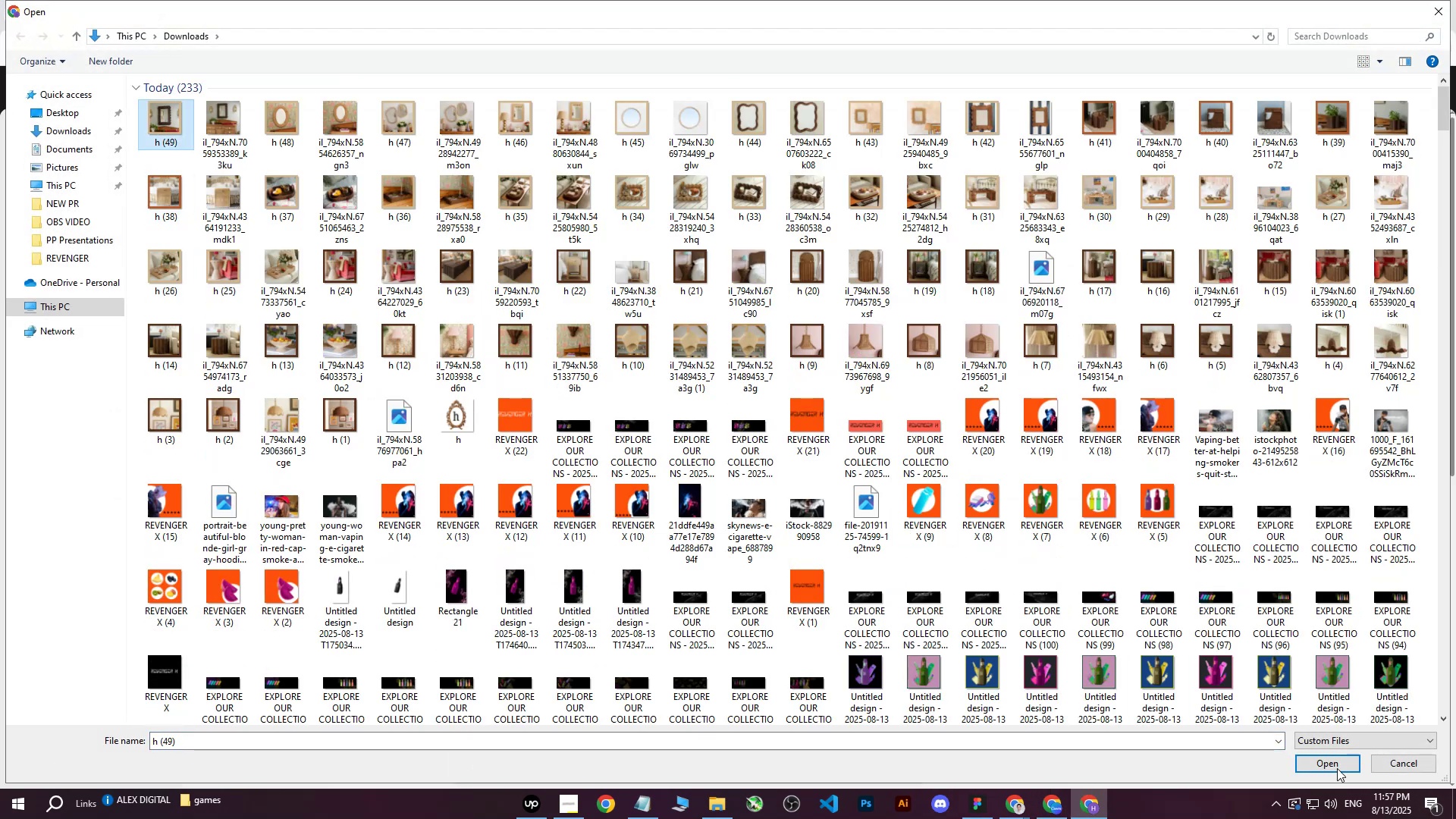 
left_click([1330, 767])
 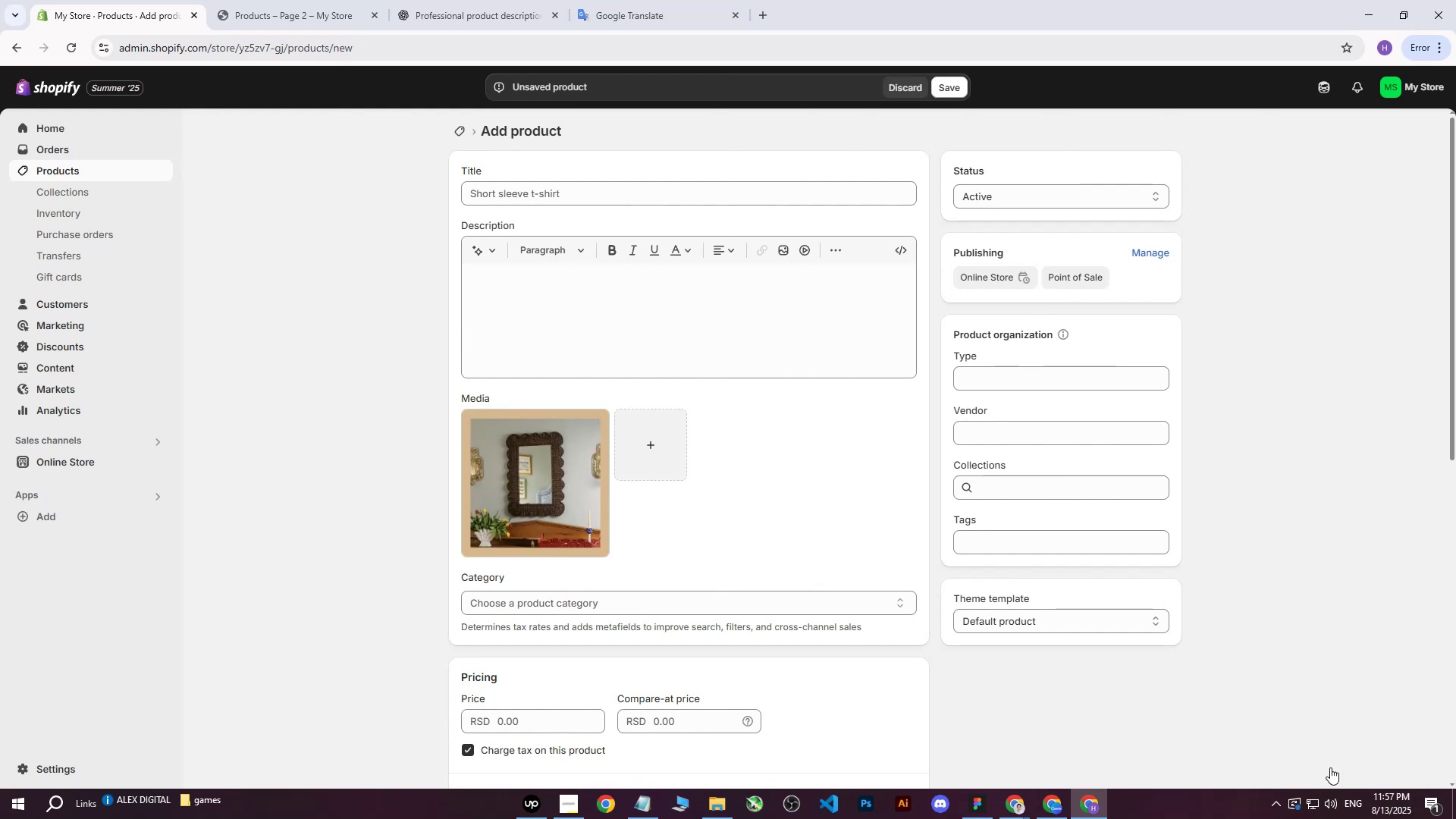 
wait(6.86)
 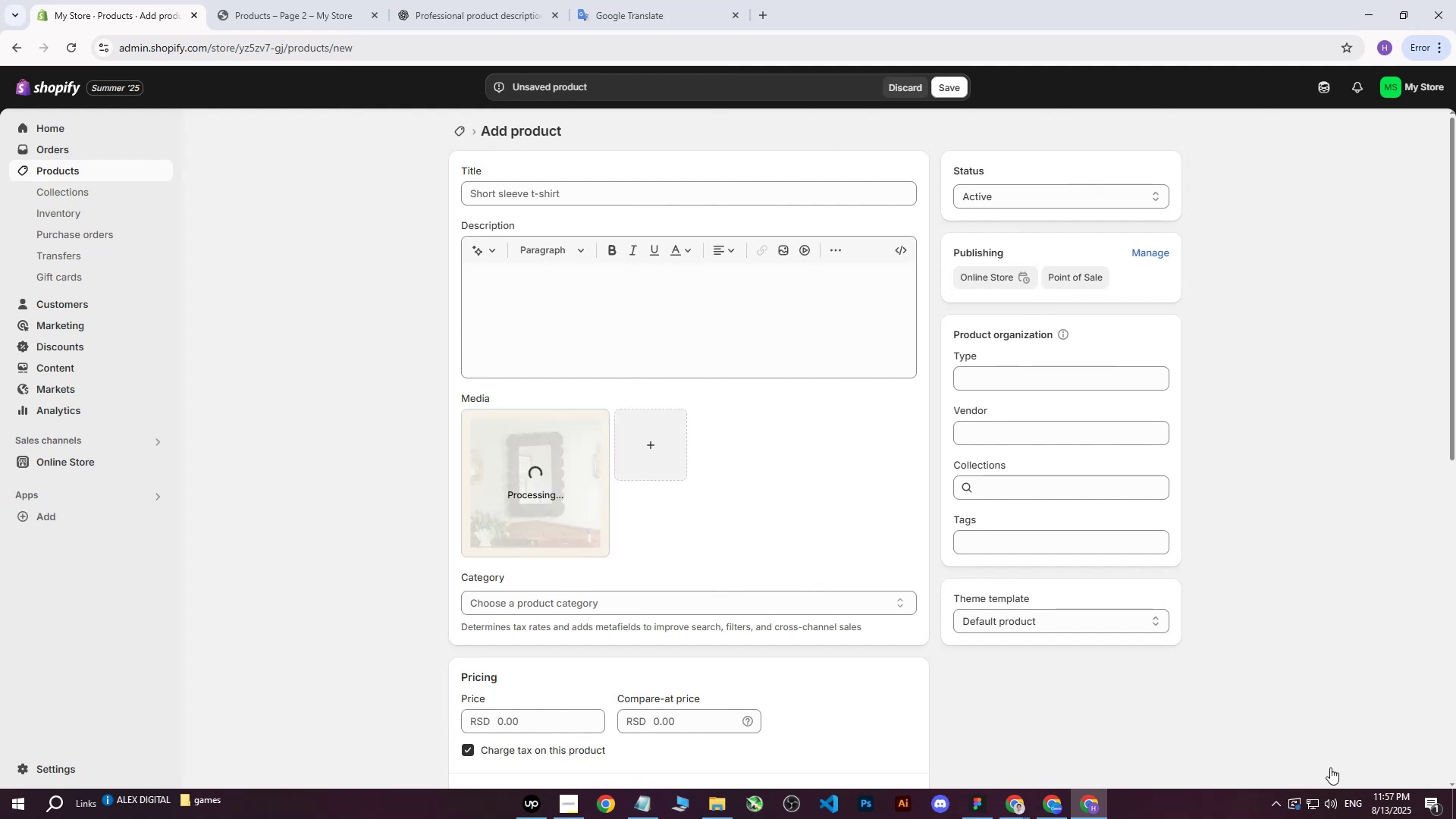 
double_click([977, 753])
 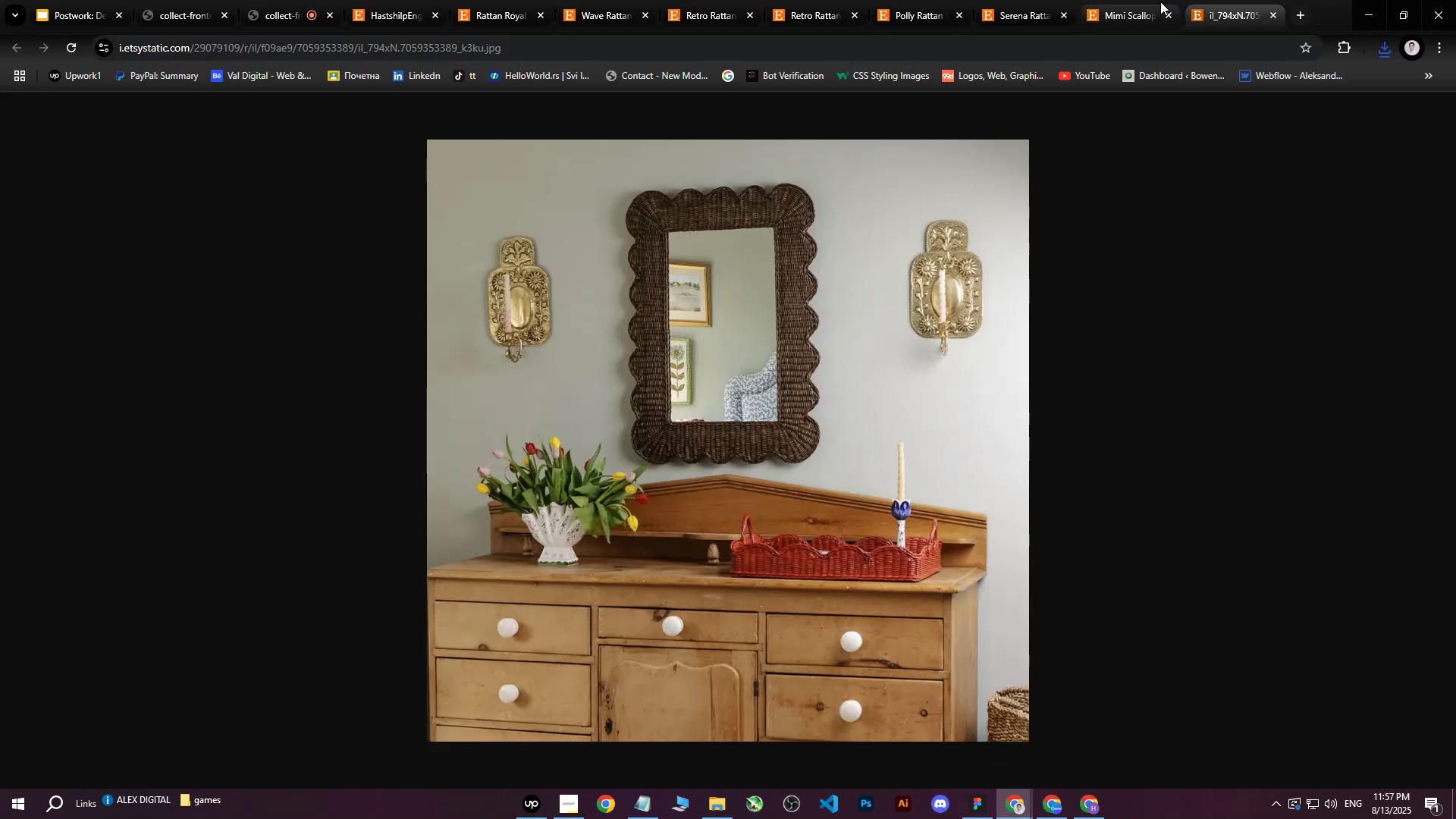 
left_click([1160, 0])
 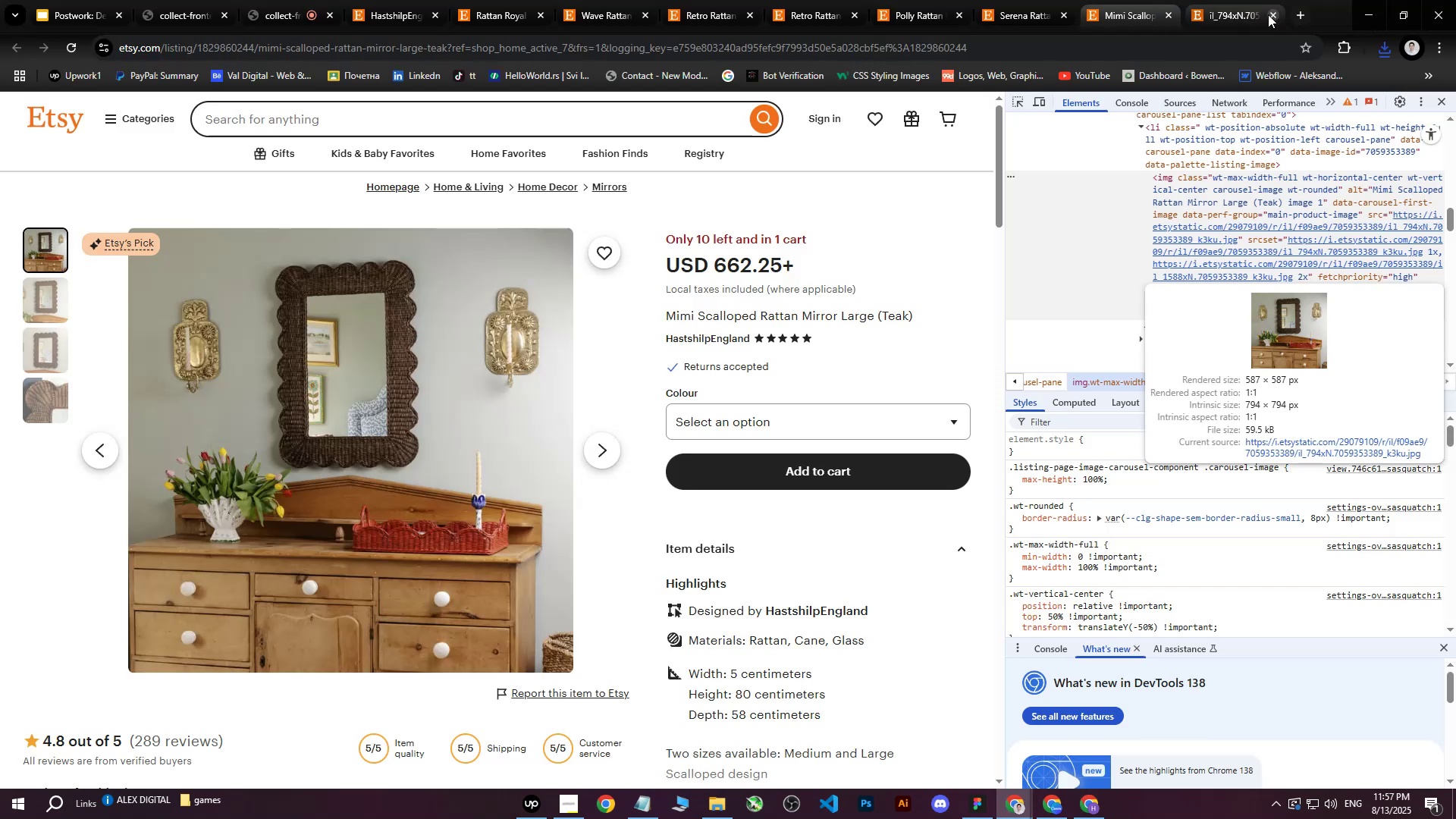 
left_click([1272, 14])
 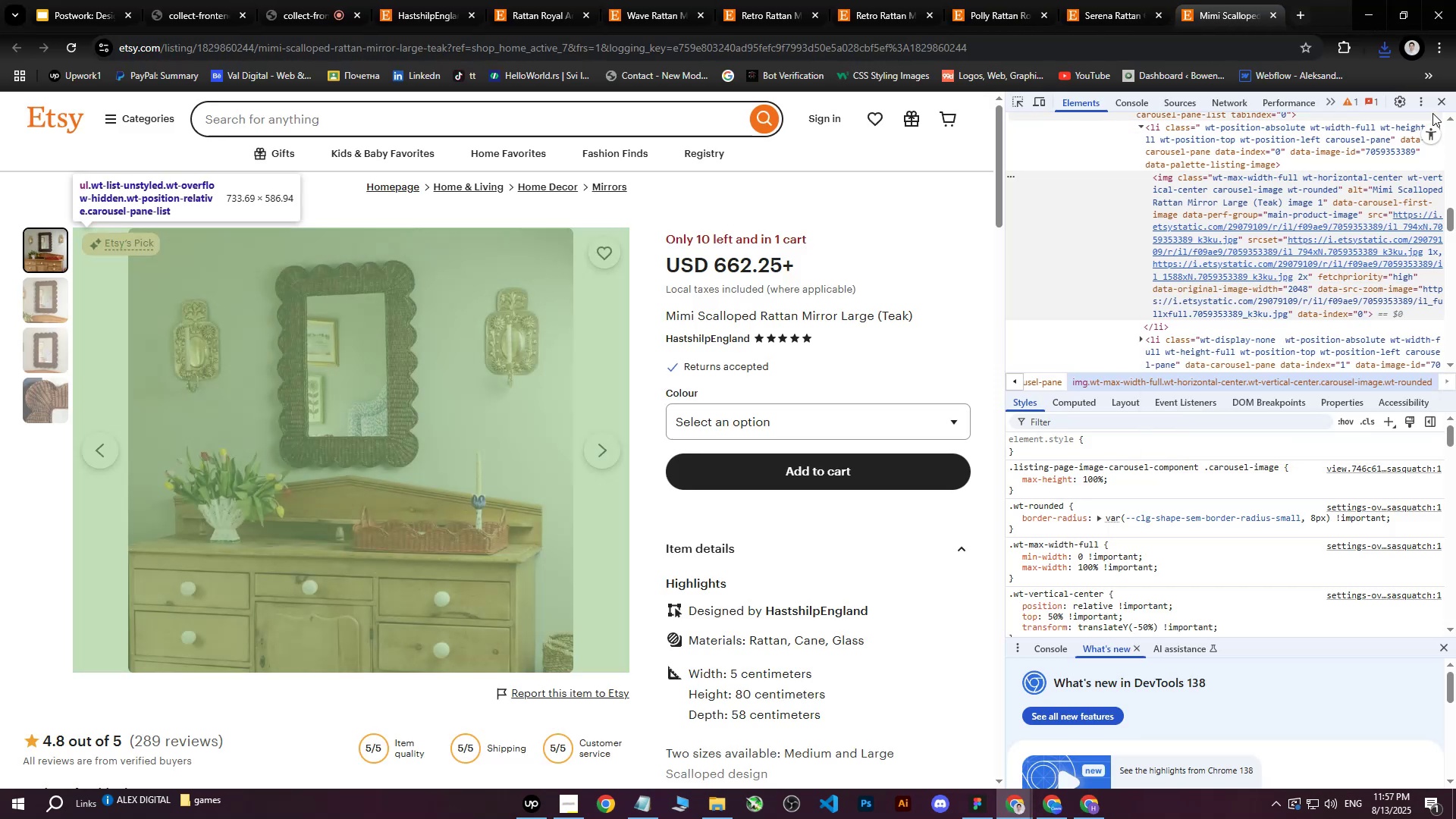 
left_click([1442, 102])
 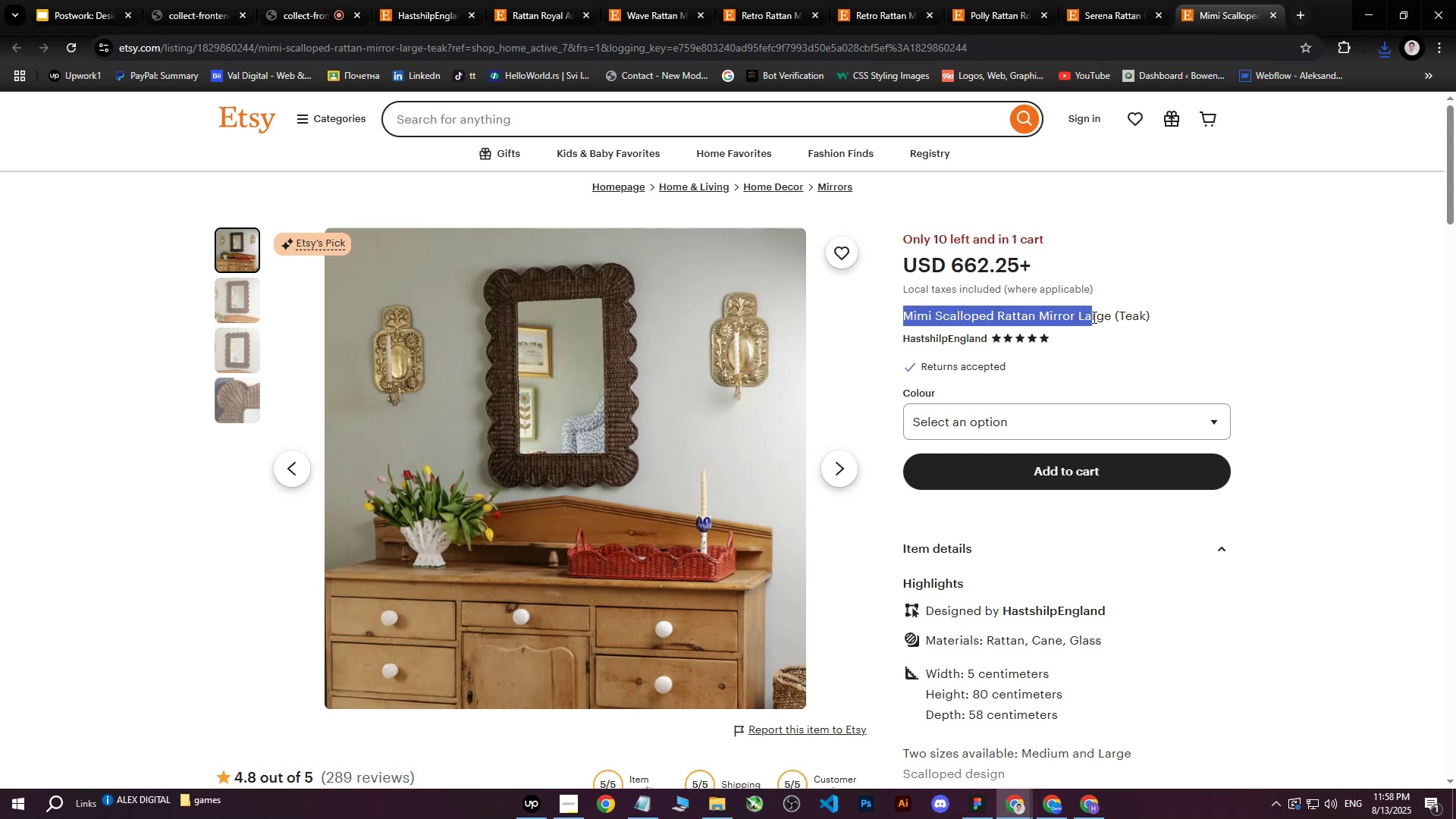 
key(Control+ControlLeft)
 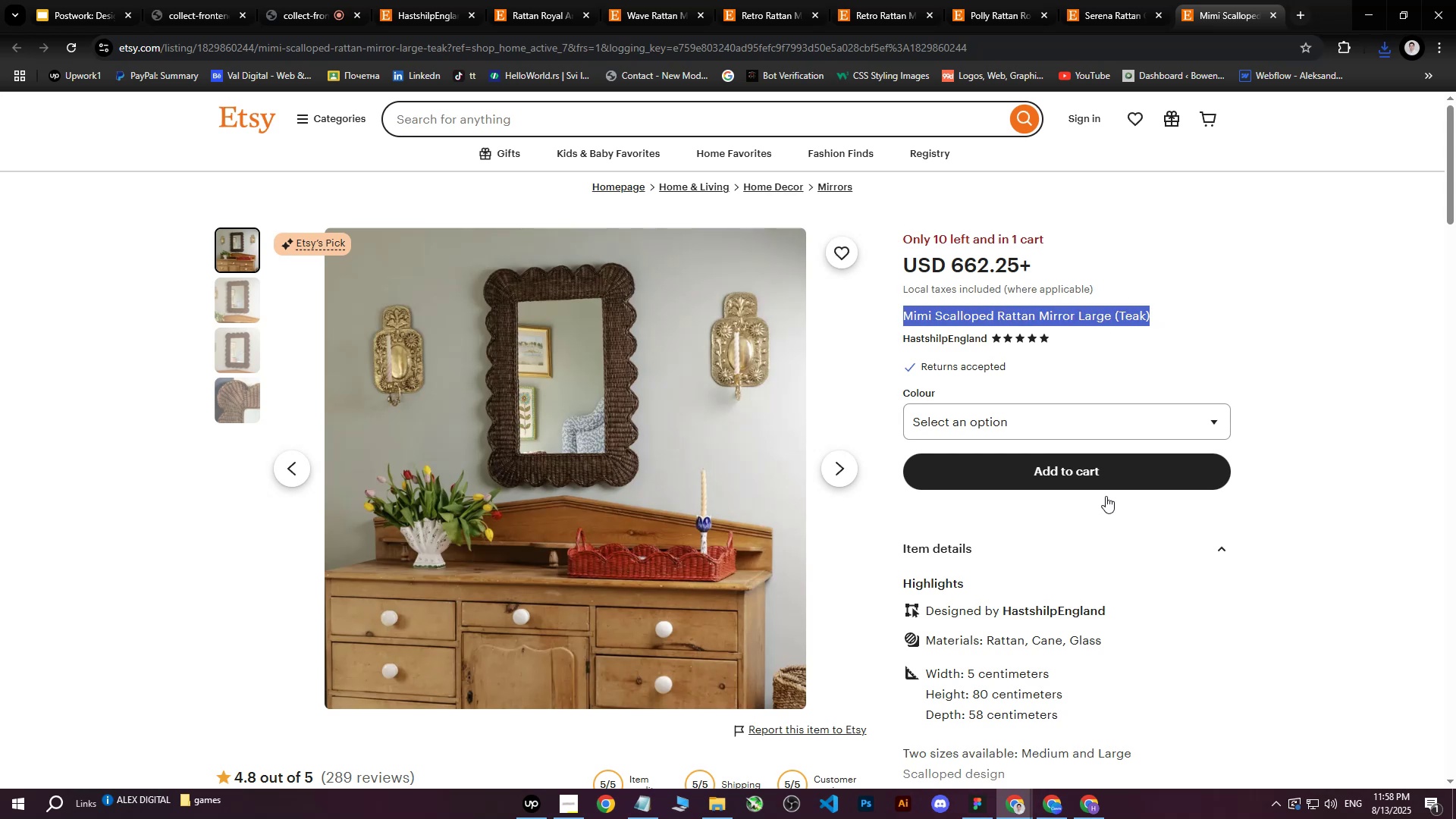 
key(Control+C)
 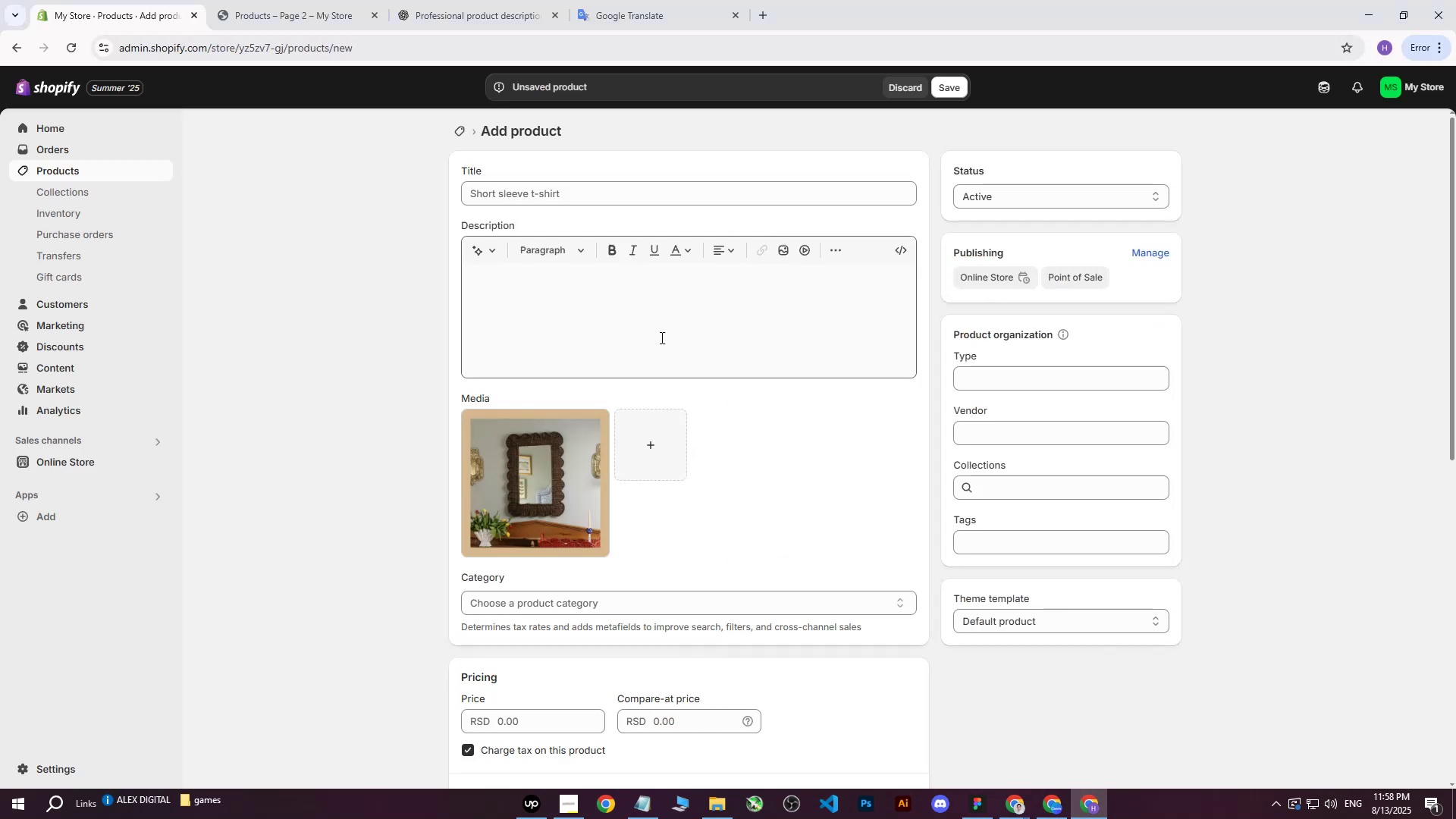 
double_click([586, 291])
 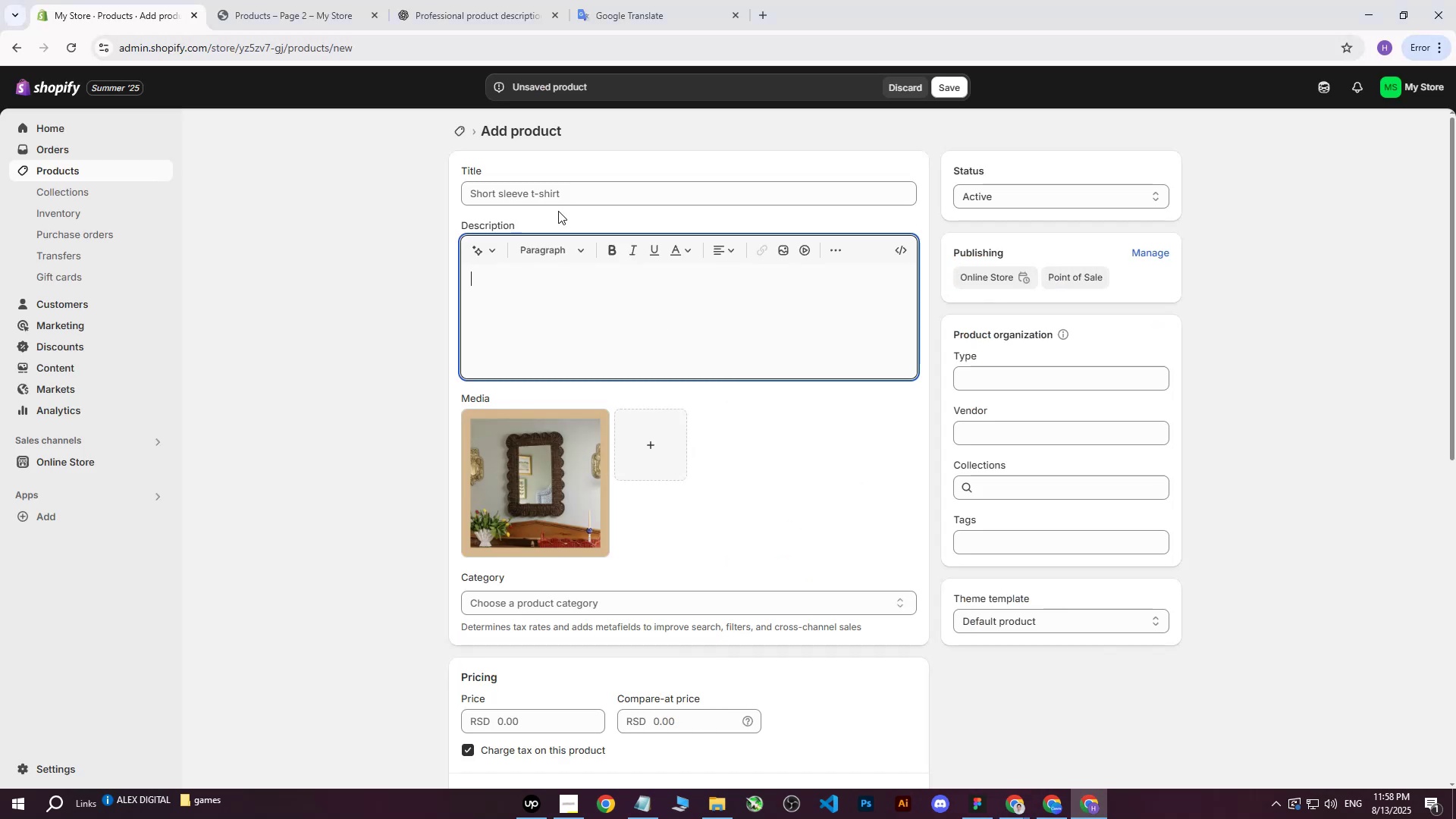 
triple_click([558, 209])
 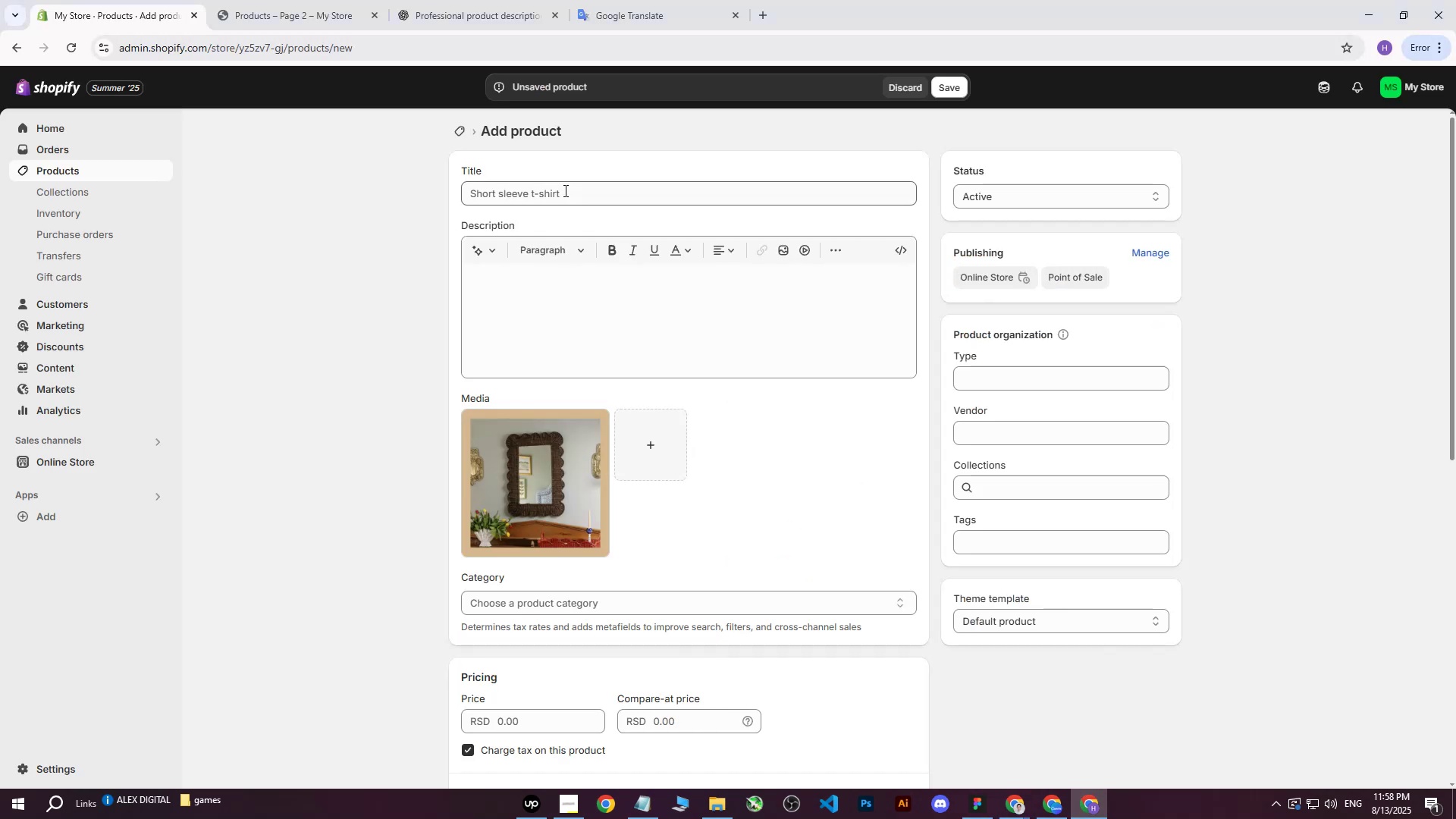 
triple_click([564, 190])
 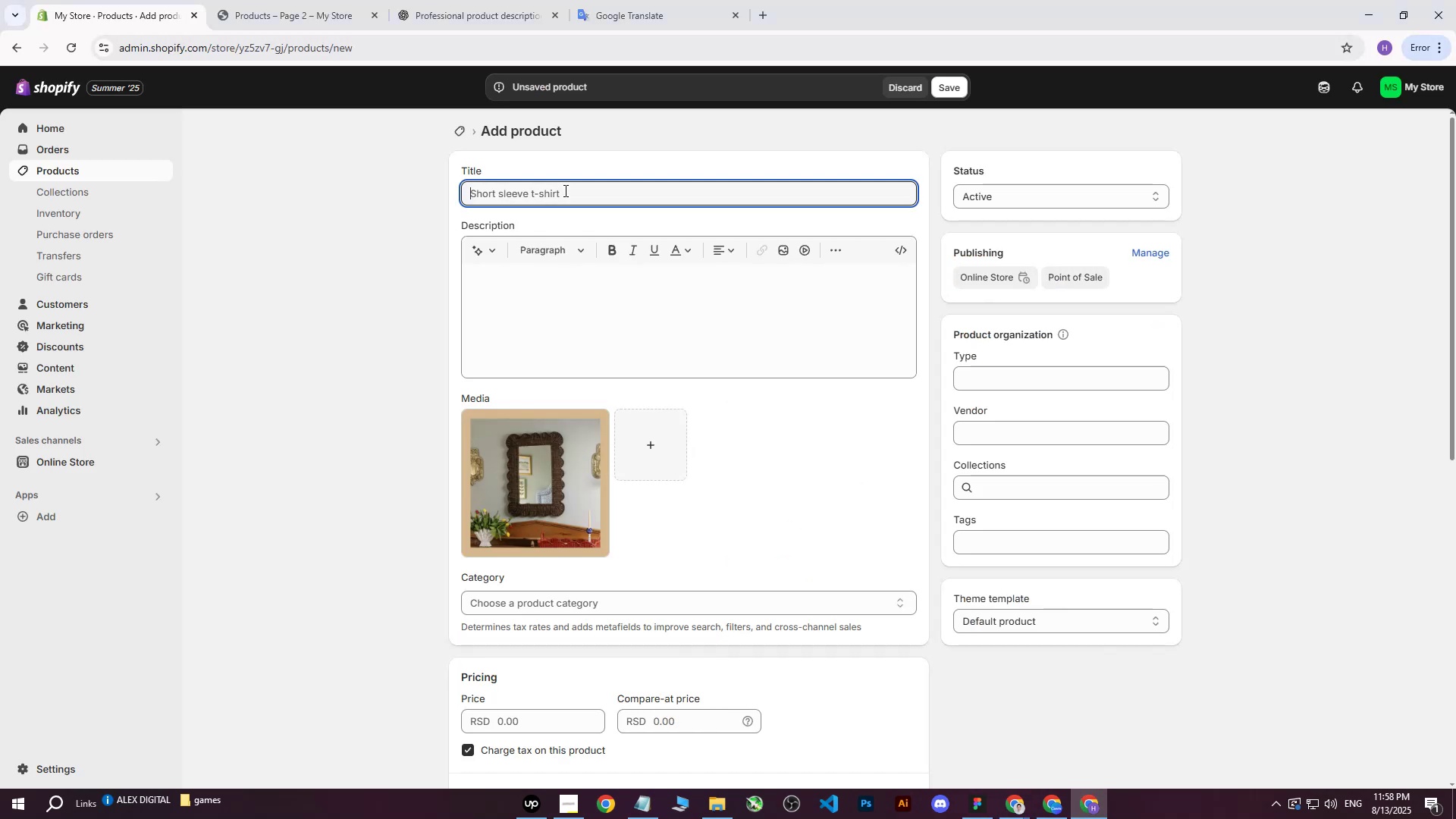 
key(Control+ControlLeft)
 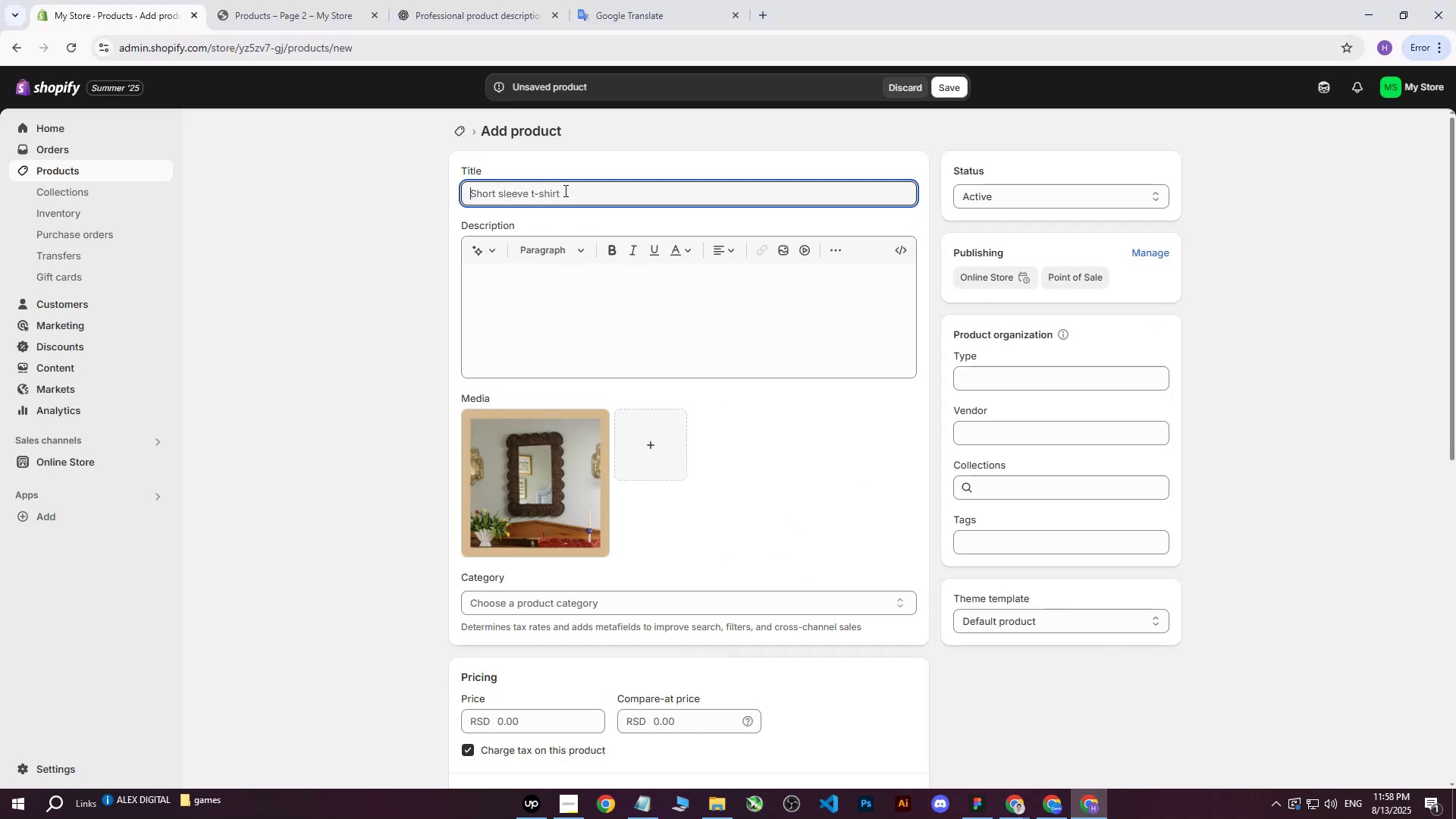 
key(Control+V)
 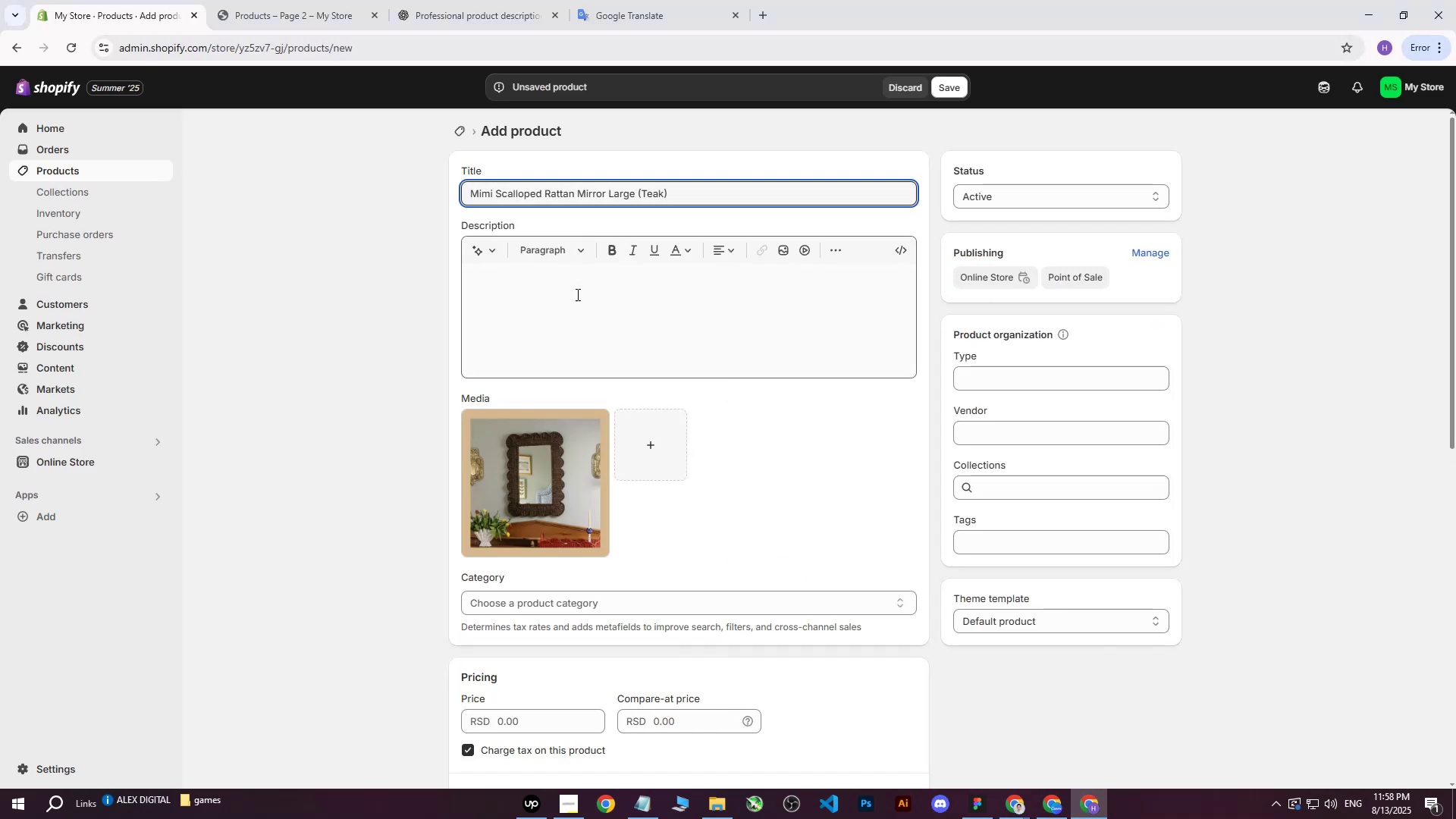 
left_click([570, 304])
 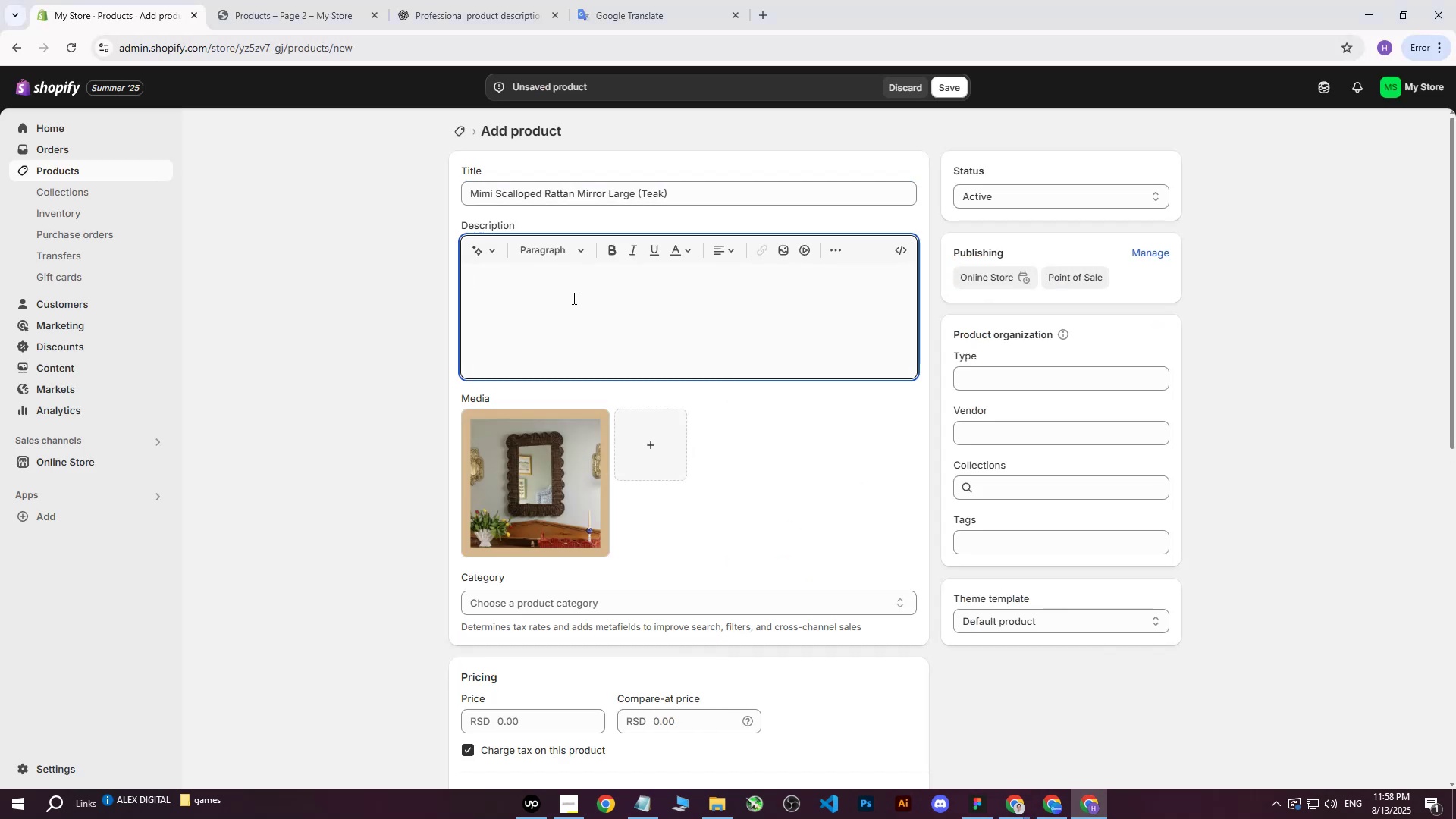 
left_click([1008, 799])
 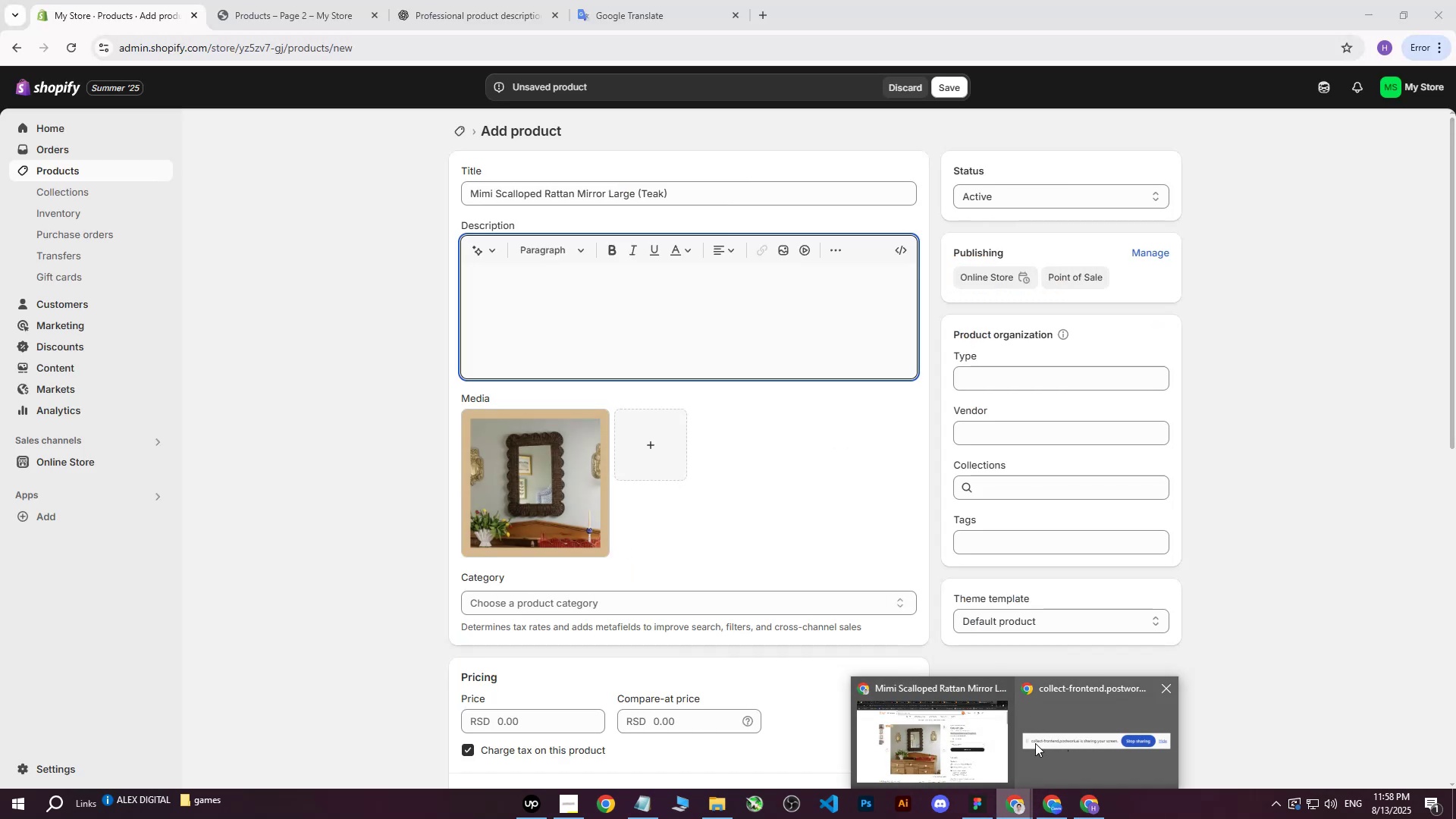 
left_click([518, 494])
 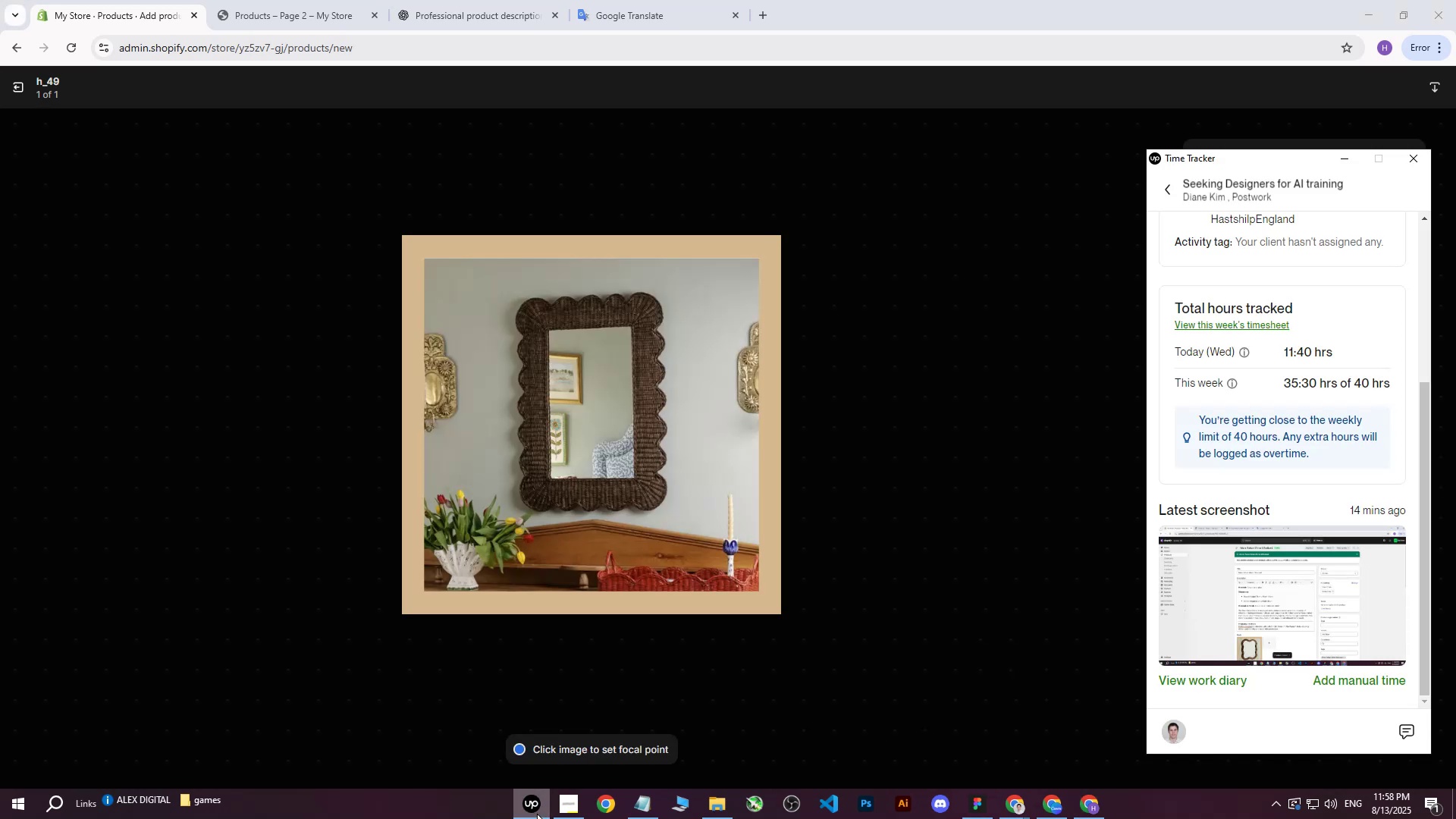 
wait(5.29)
 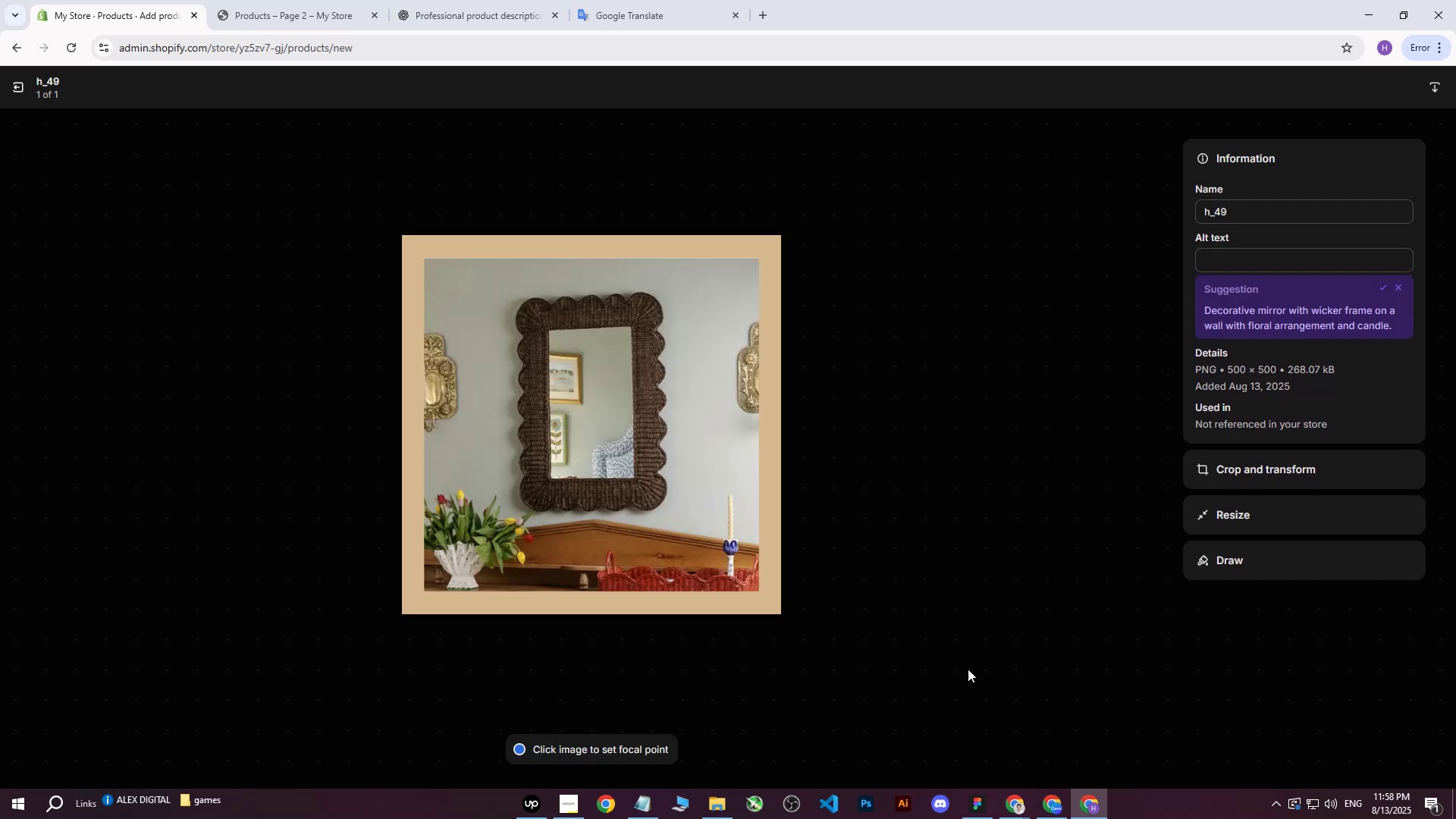 
scroll: coordinate [1288, 416], scroll_direction: up, amount: 6.0
 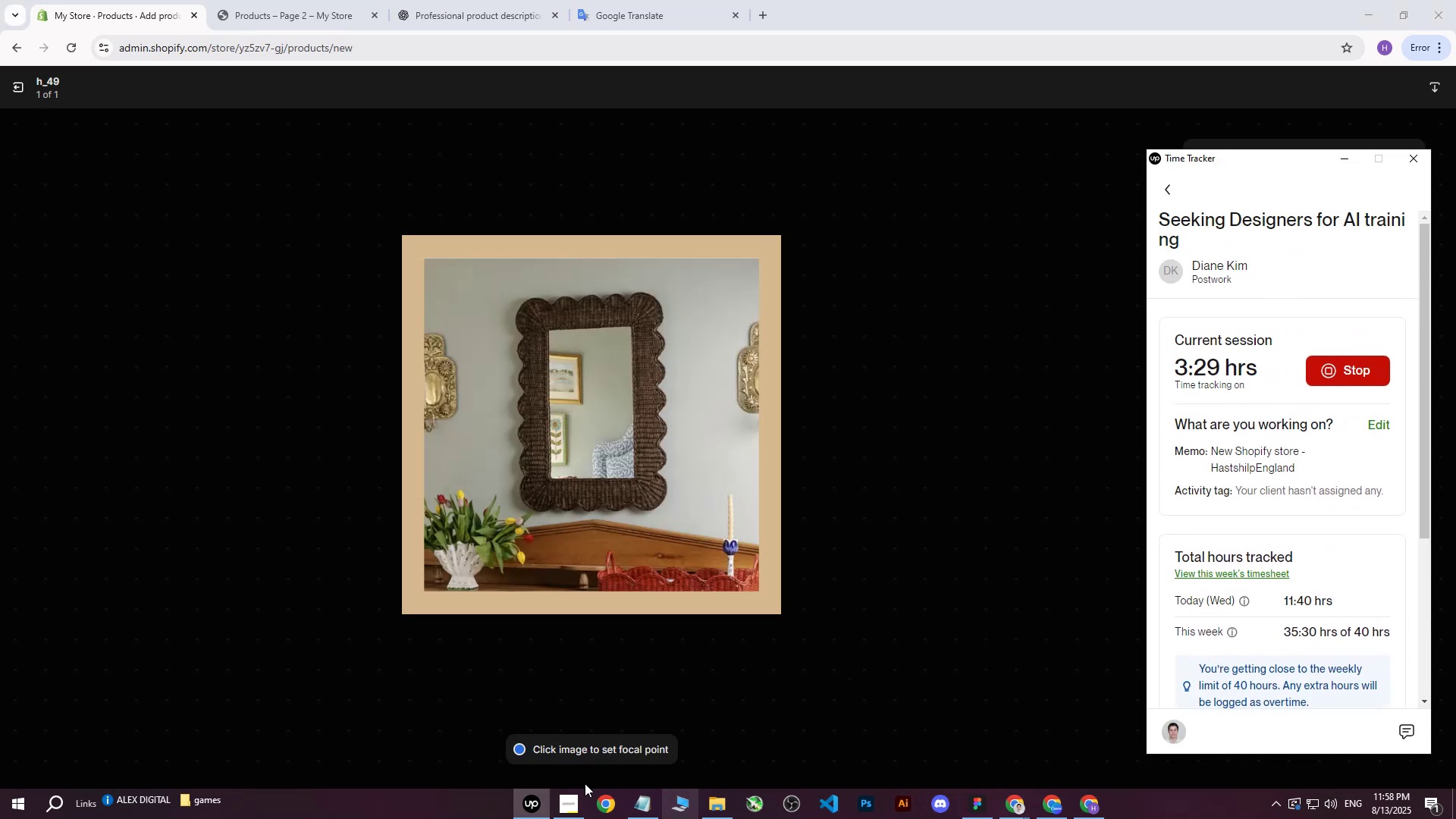 
left_click([1086, 814])
 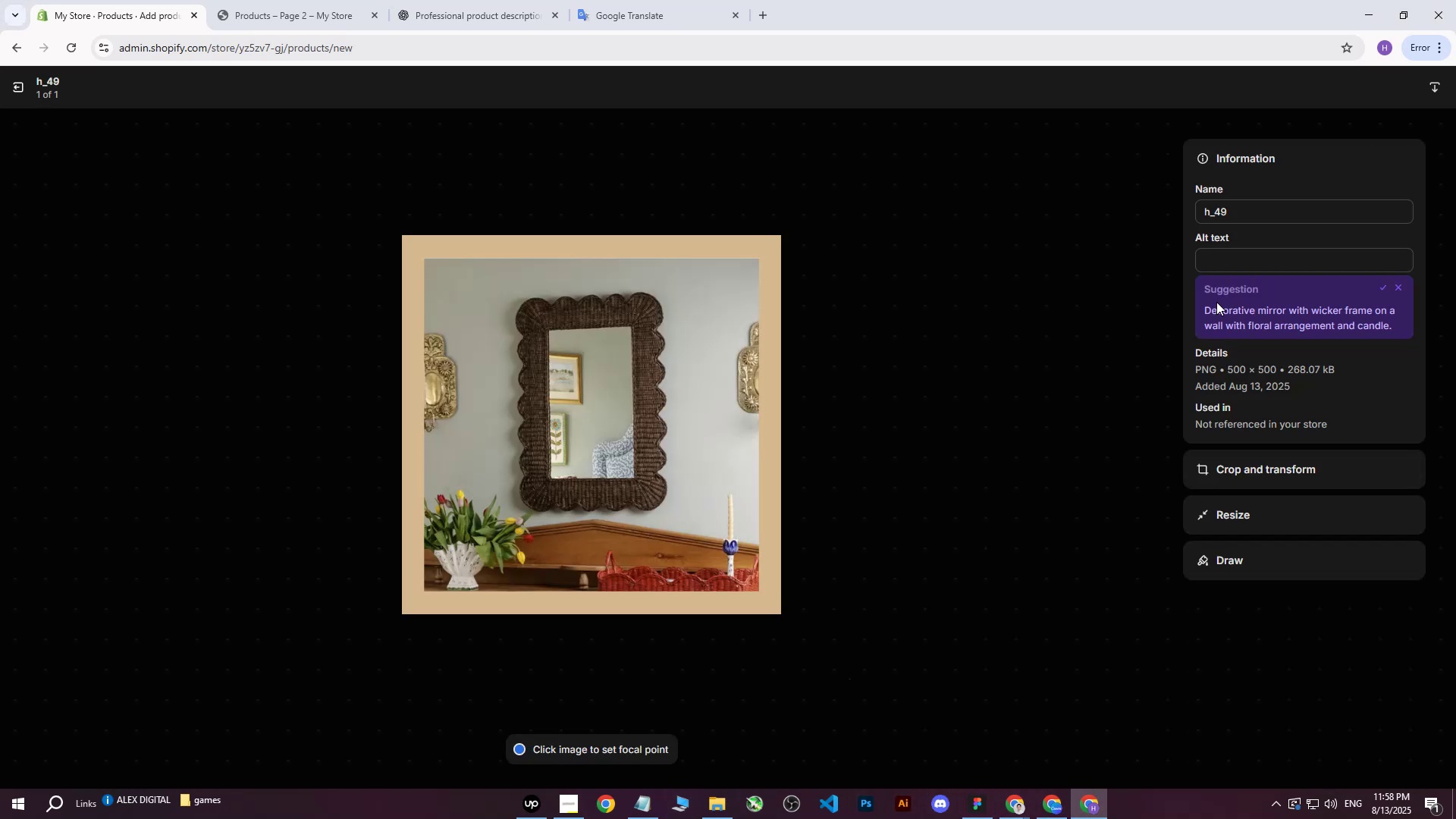 
left_click([1221, 267])
 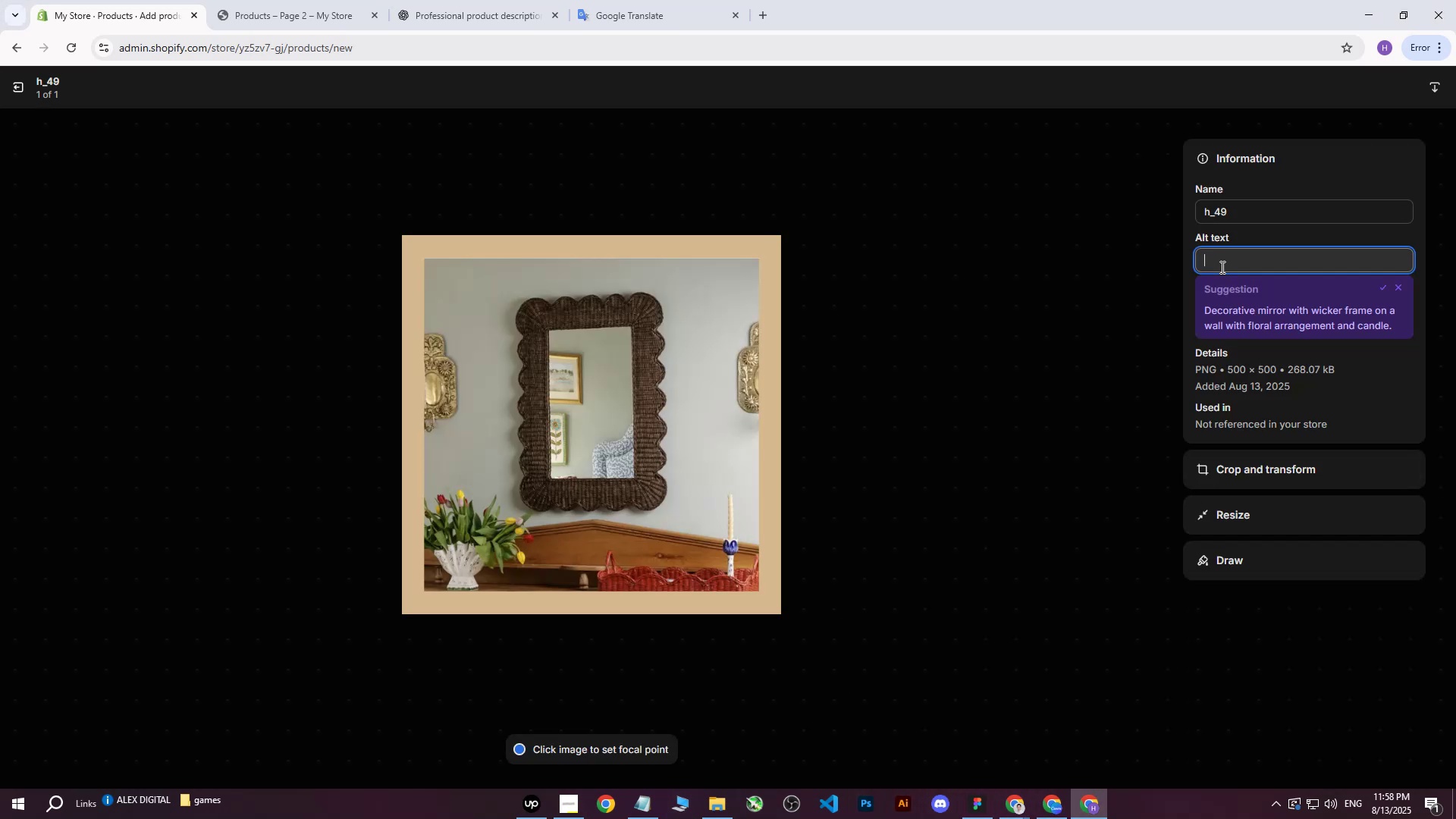 
key(Control+ControlLeft)
 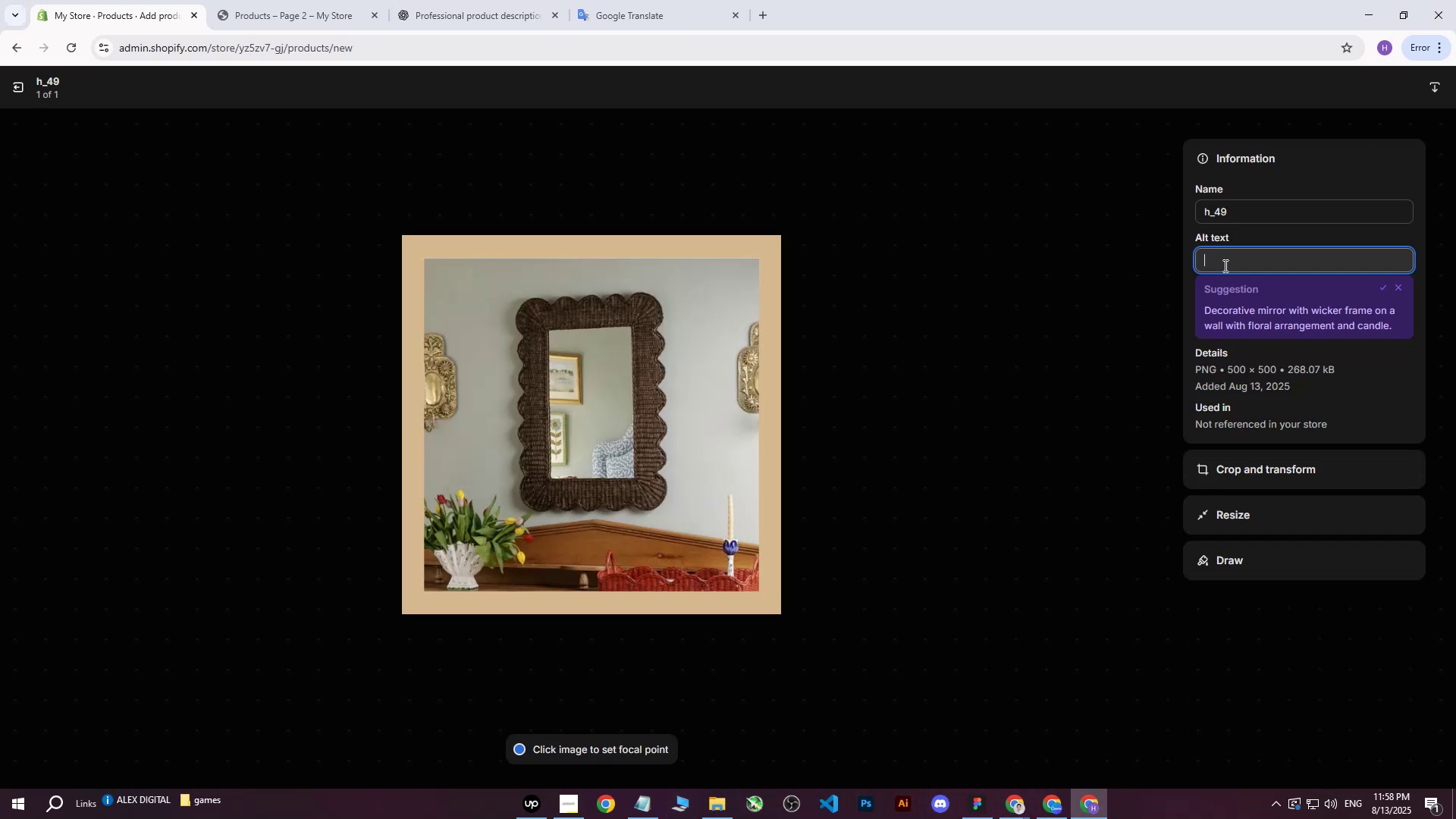 
key(Control+V)
 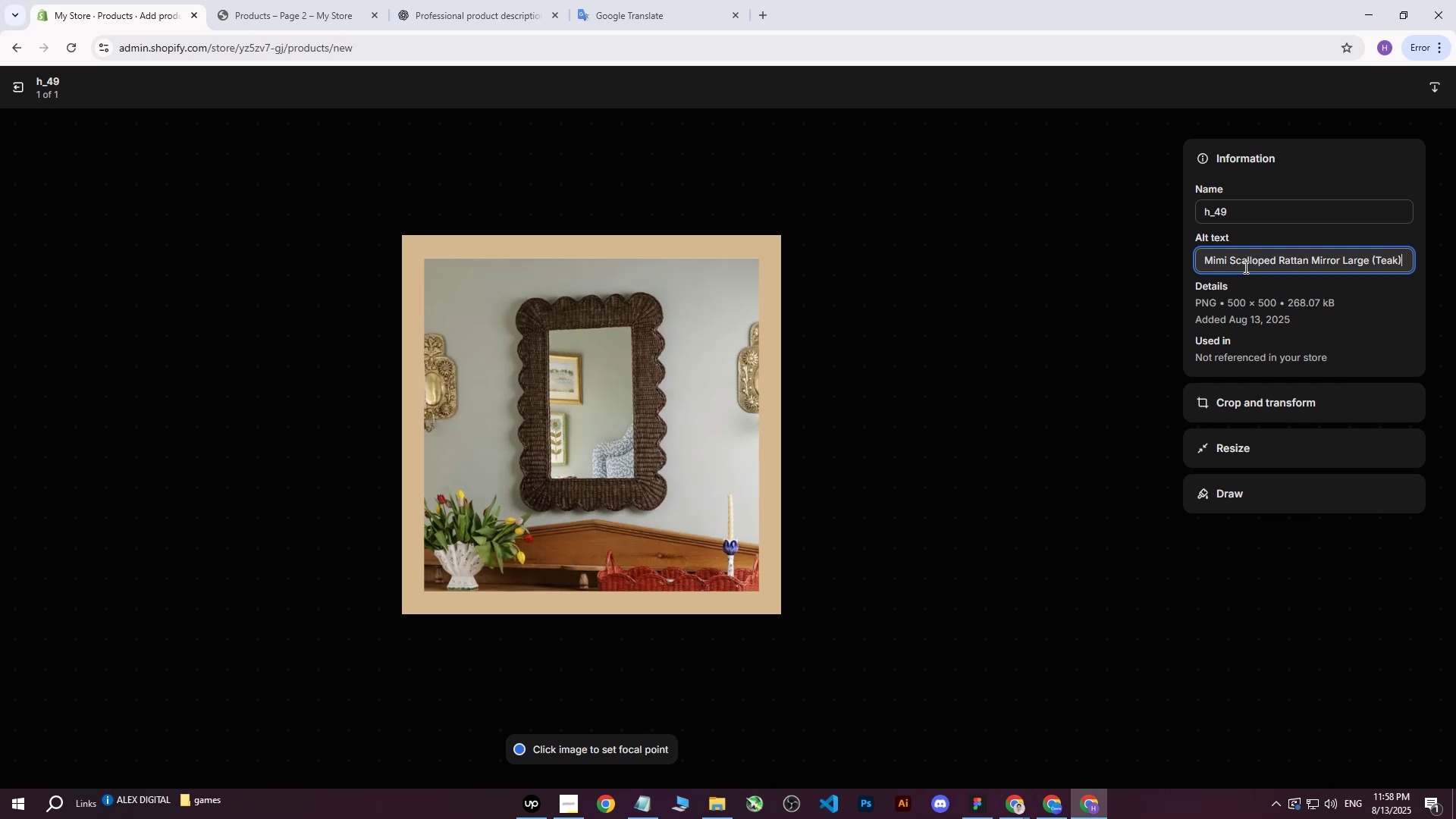 
type( above the bed and flower.)
key(Backspace)
type(s.)
 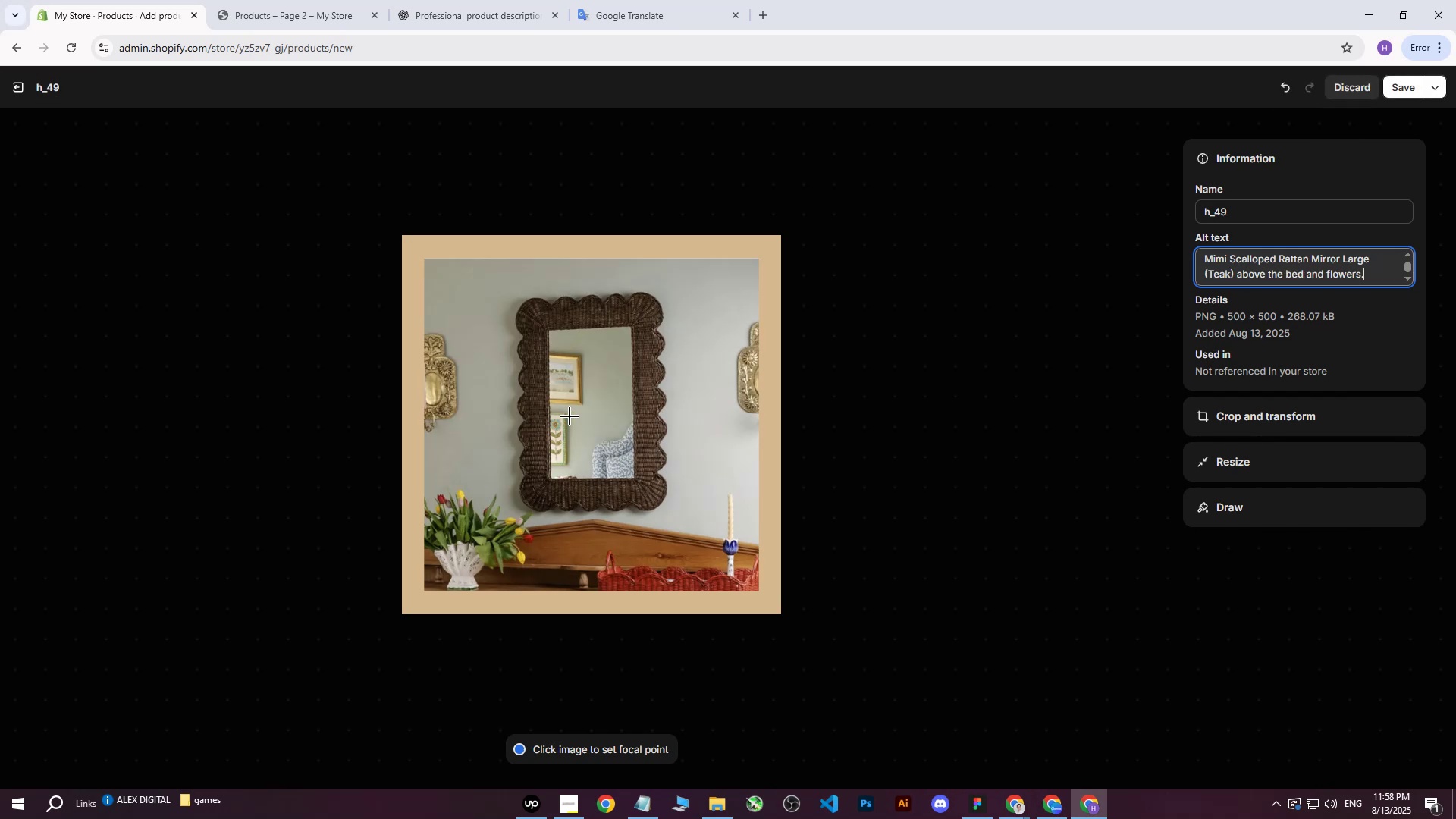 
left_click([601, 416])
 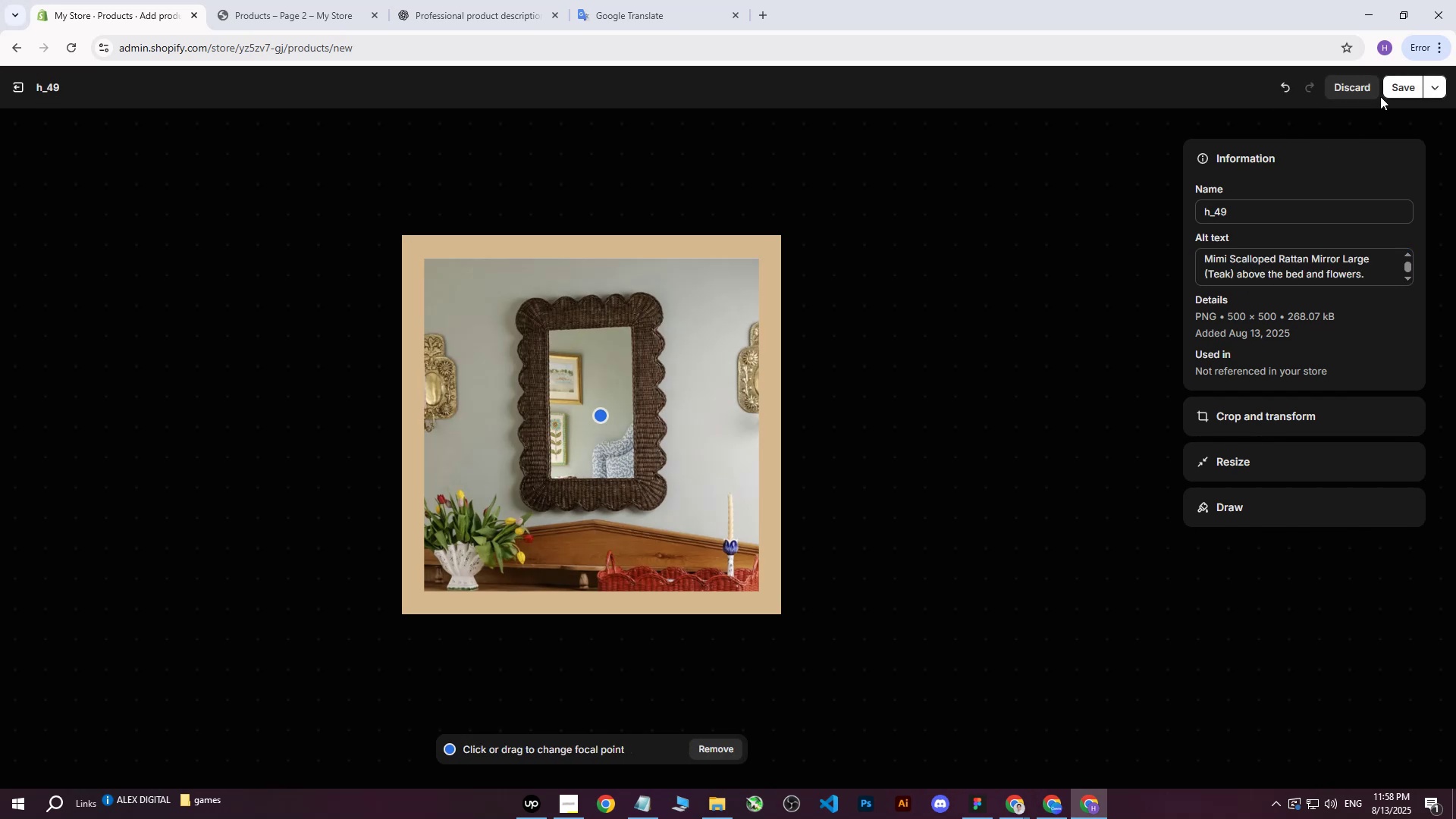 
left_click([1398, 90])
 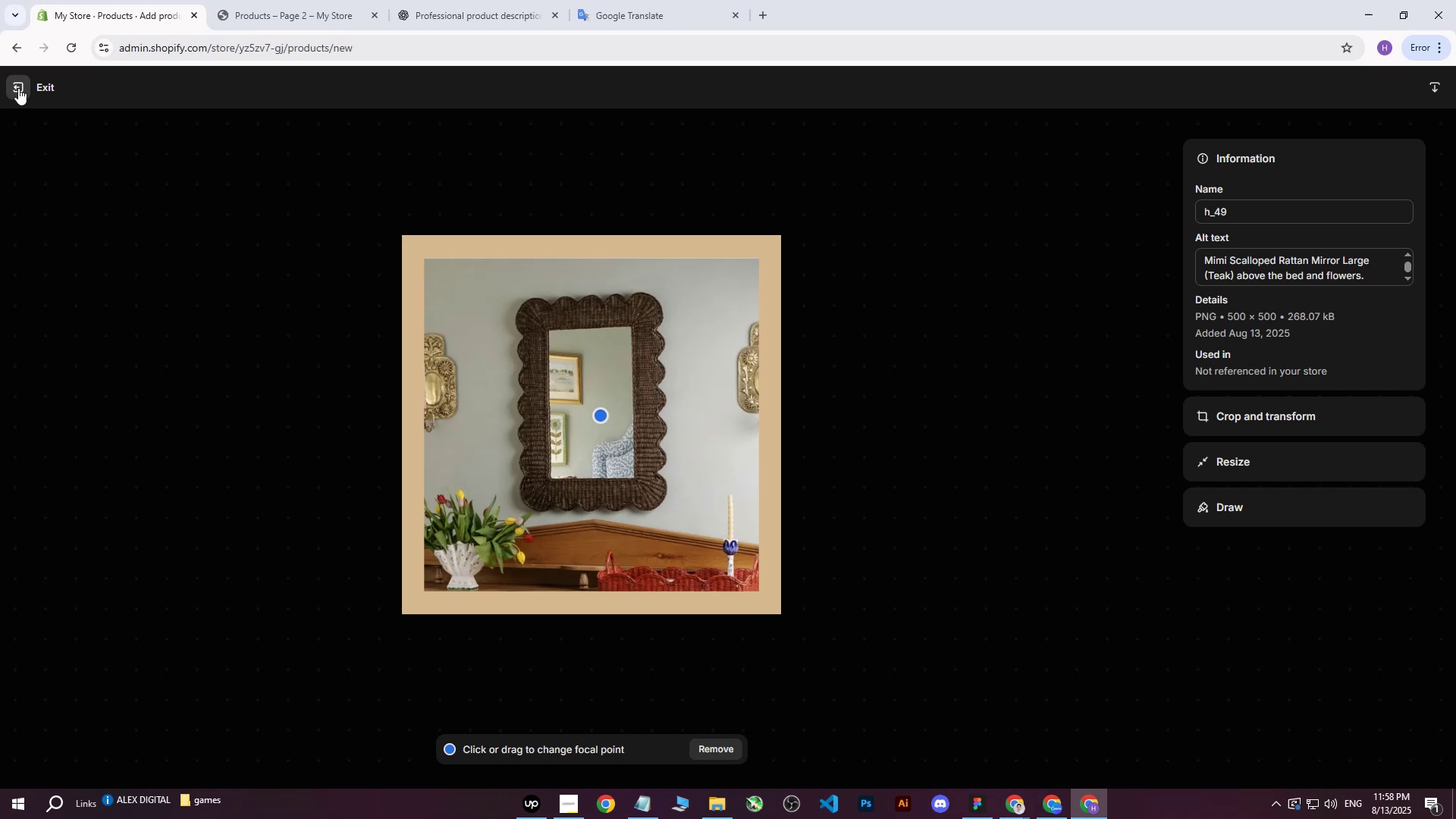 
left_click([18, 88])
 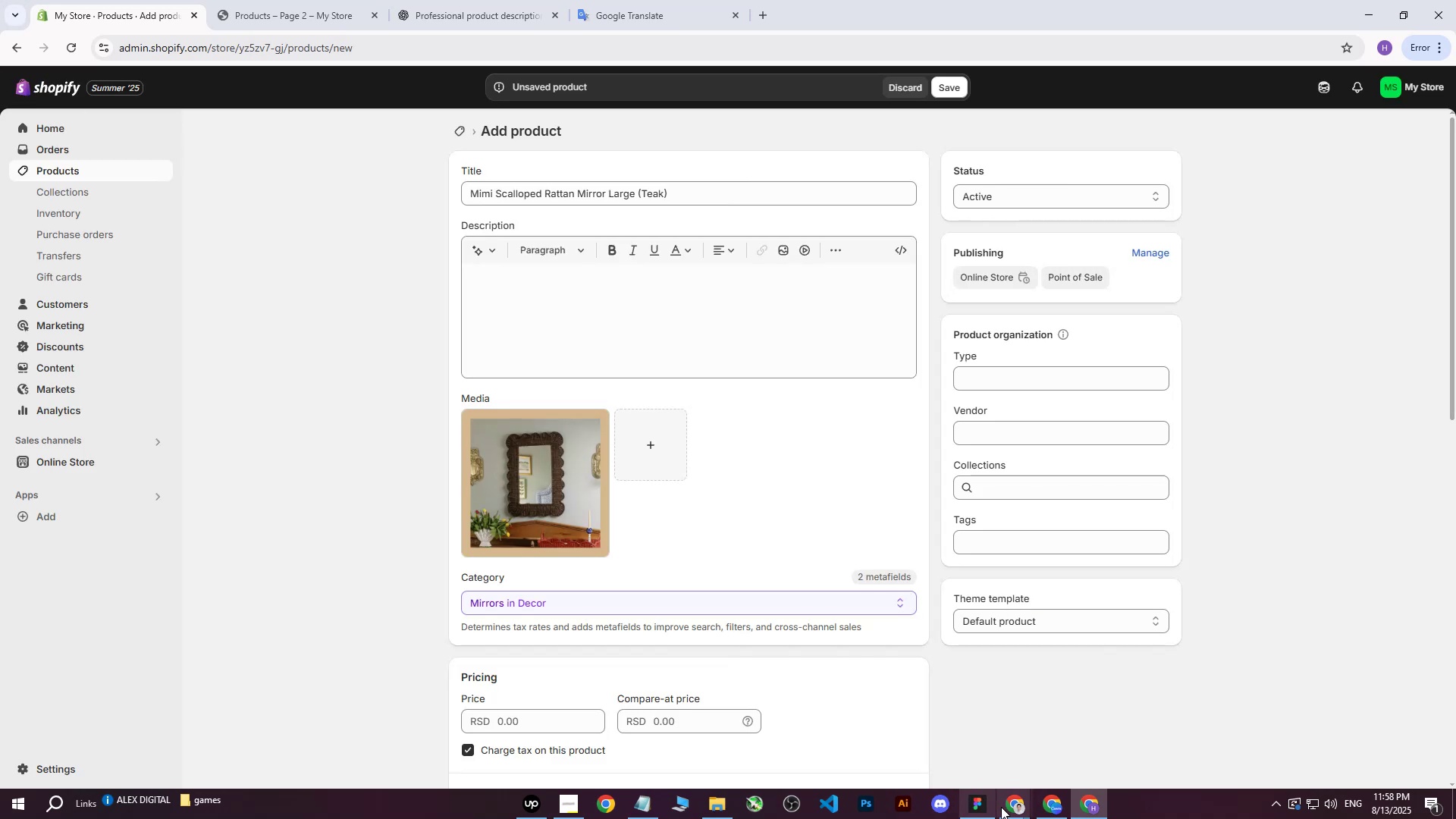 
double_click([917, 738])
 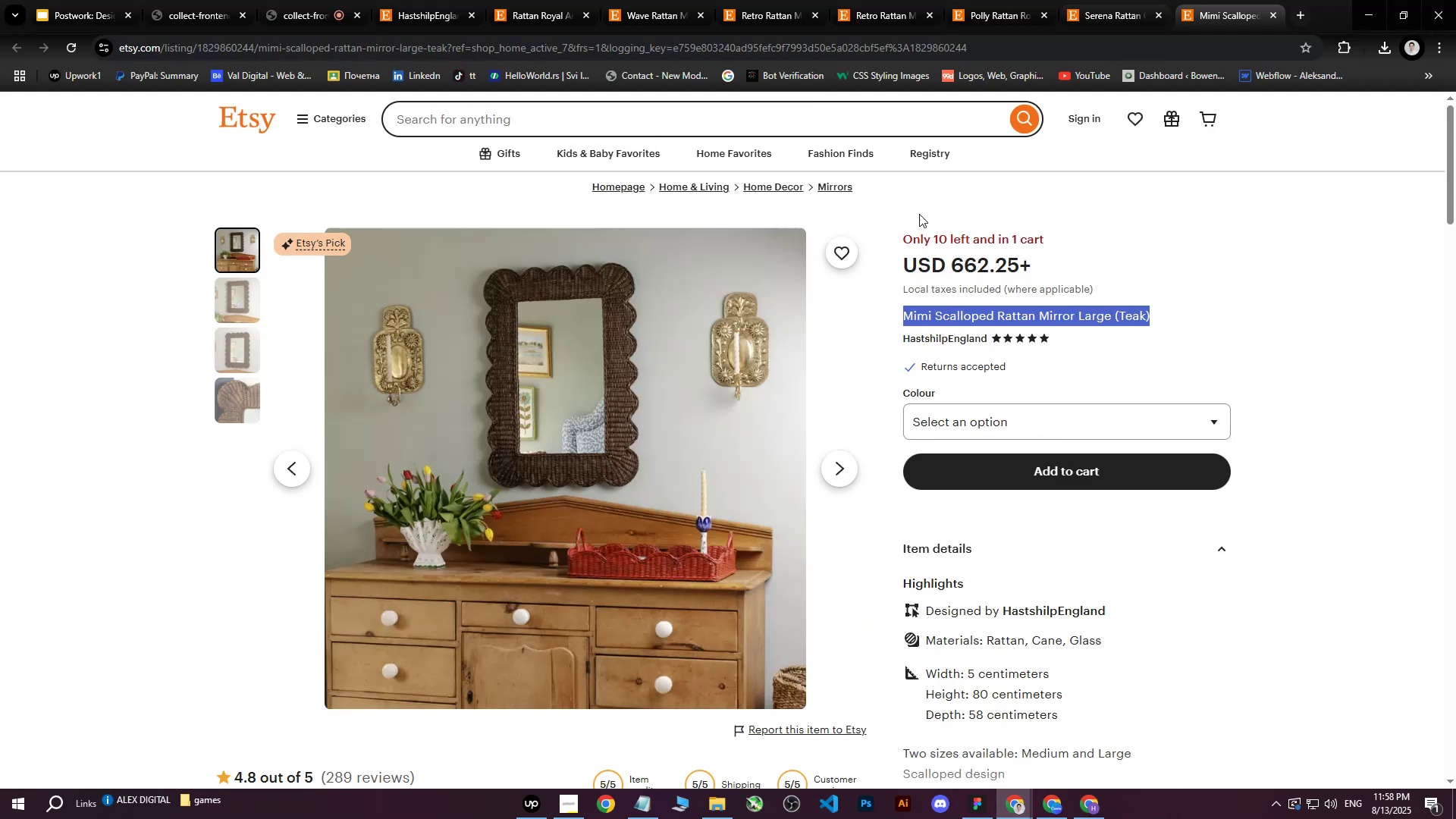 
scroll: coordinate [1023, 484], scroll_direction: down, amount: 2.0
 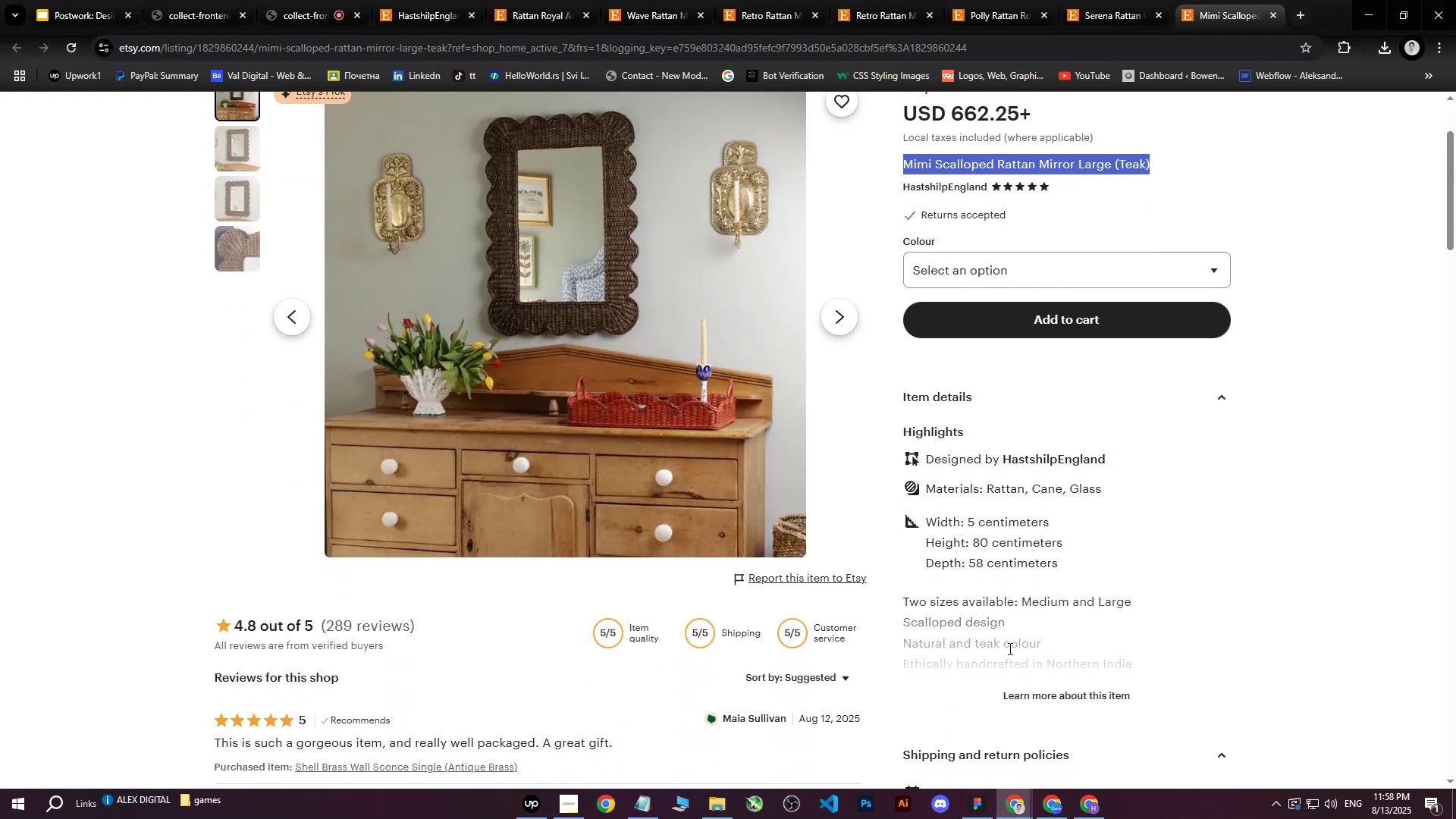 
left_click([1040, 697])
 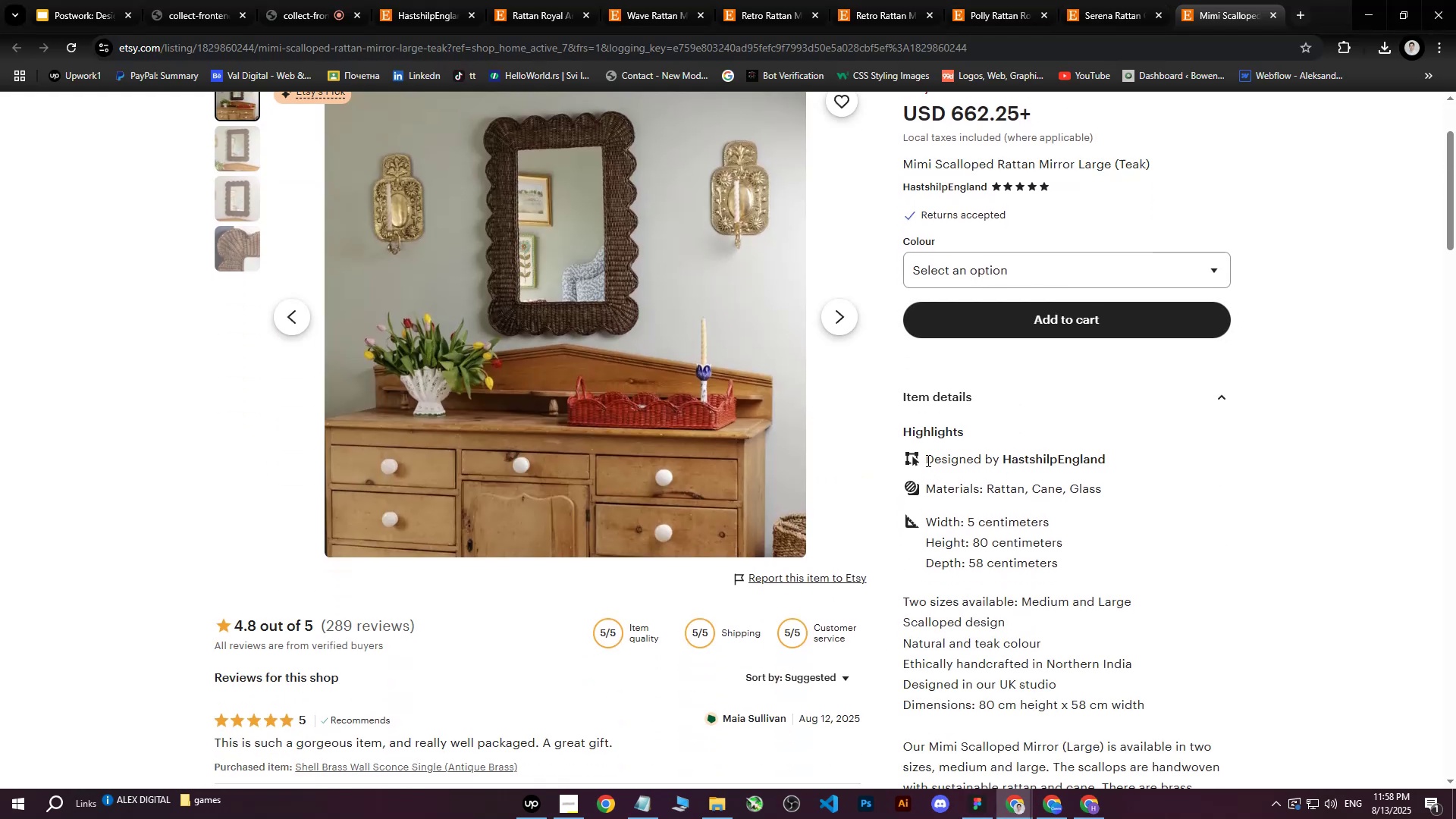 
scroll: coordinate [1120, 519], scroll_direction: down, amount: 8.0
 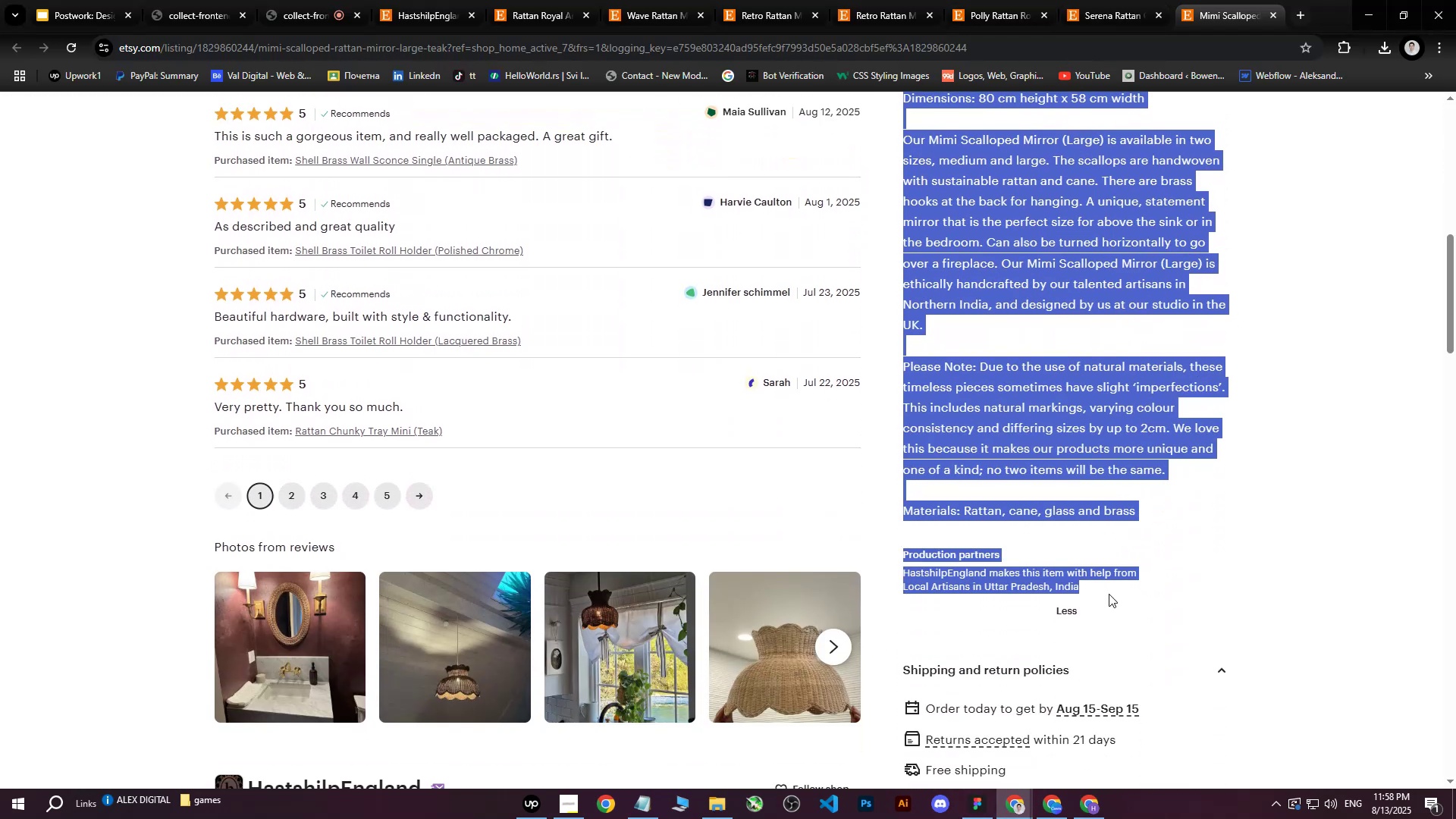 
key(Control+ControlLeft)
 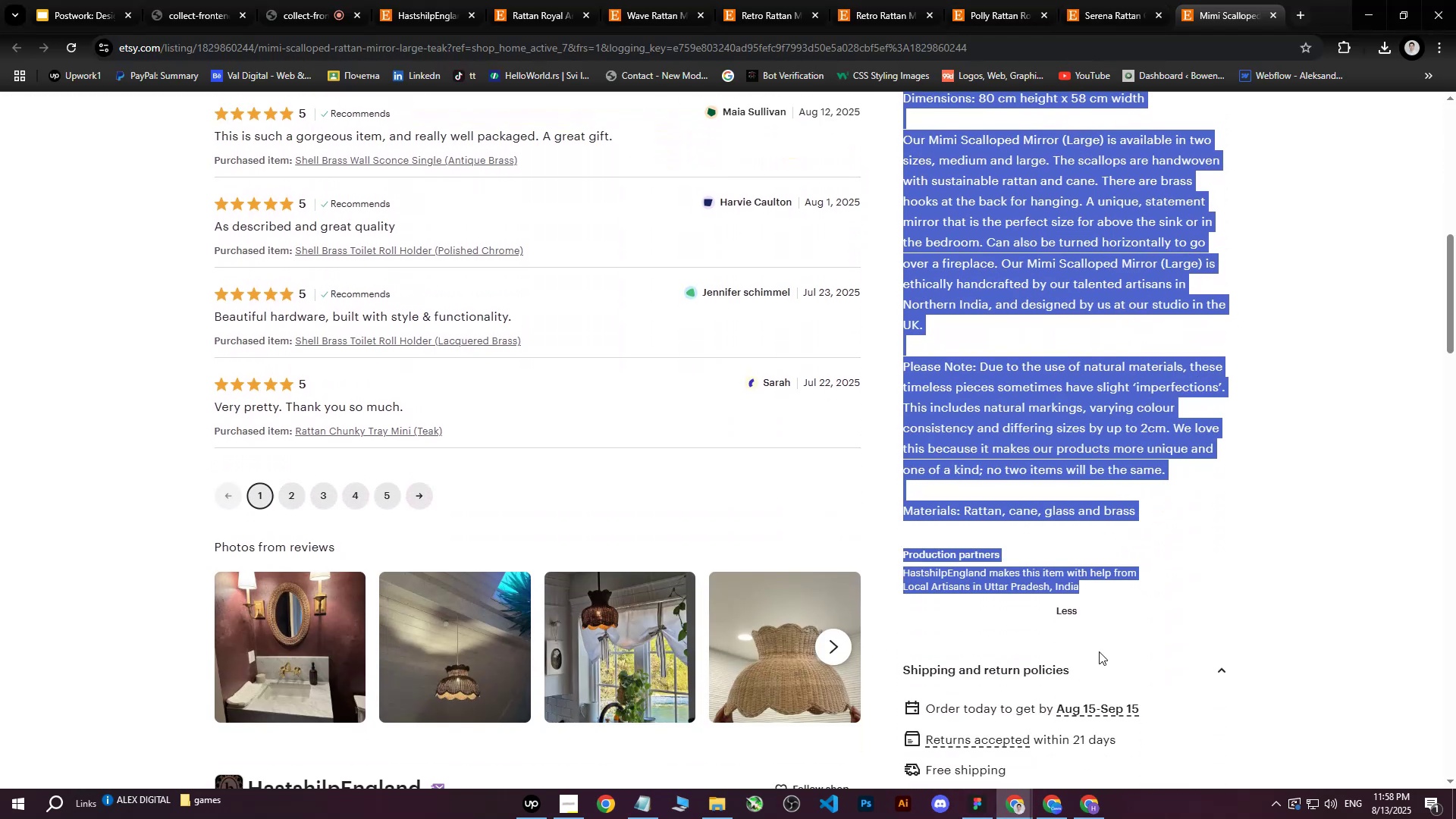 
key(Control+C)
 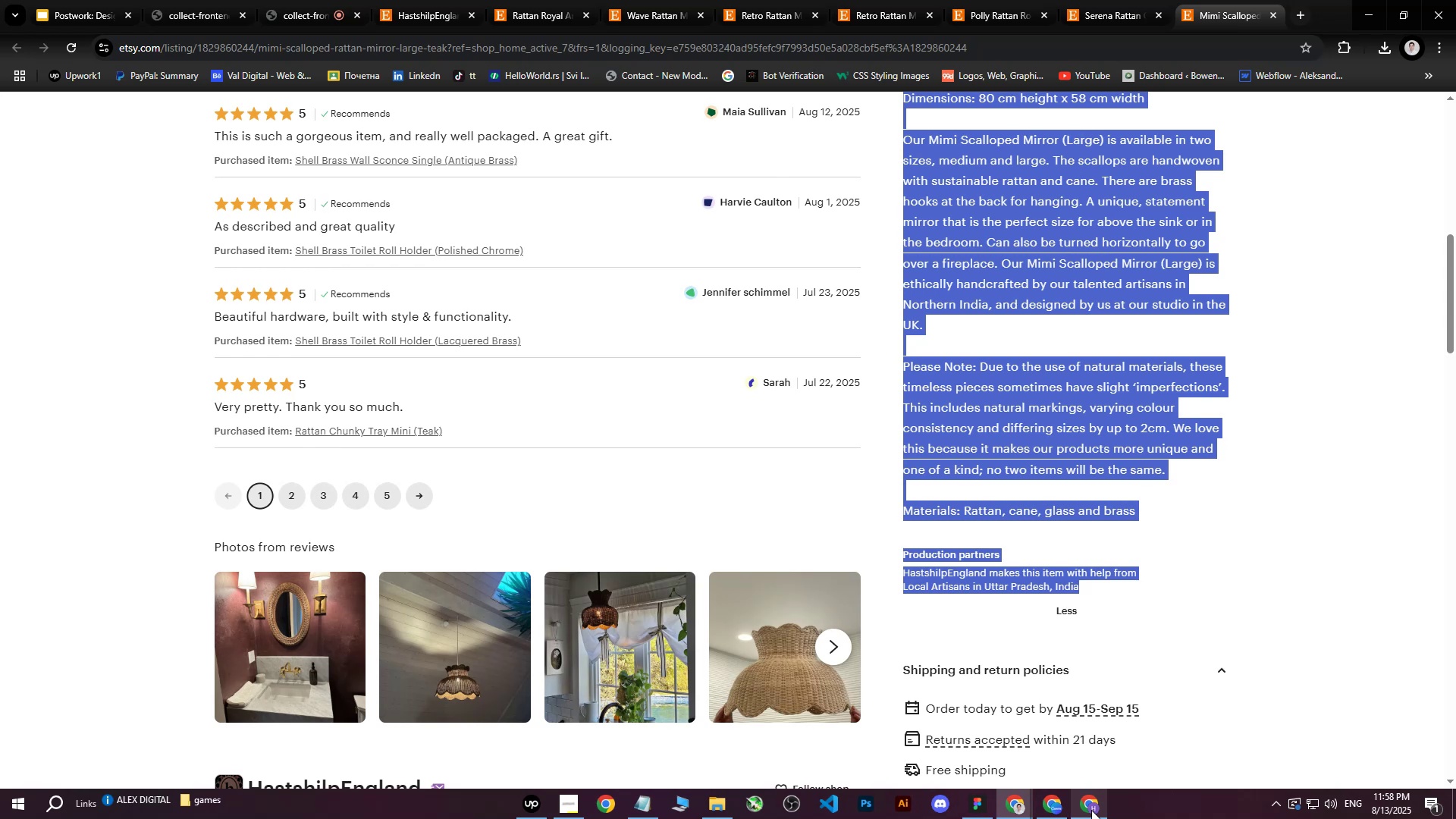 
left_click([1091, 810])
 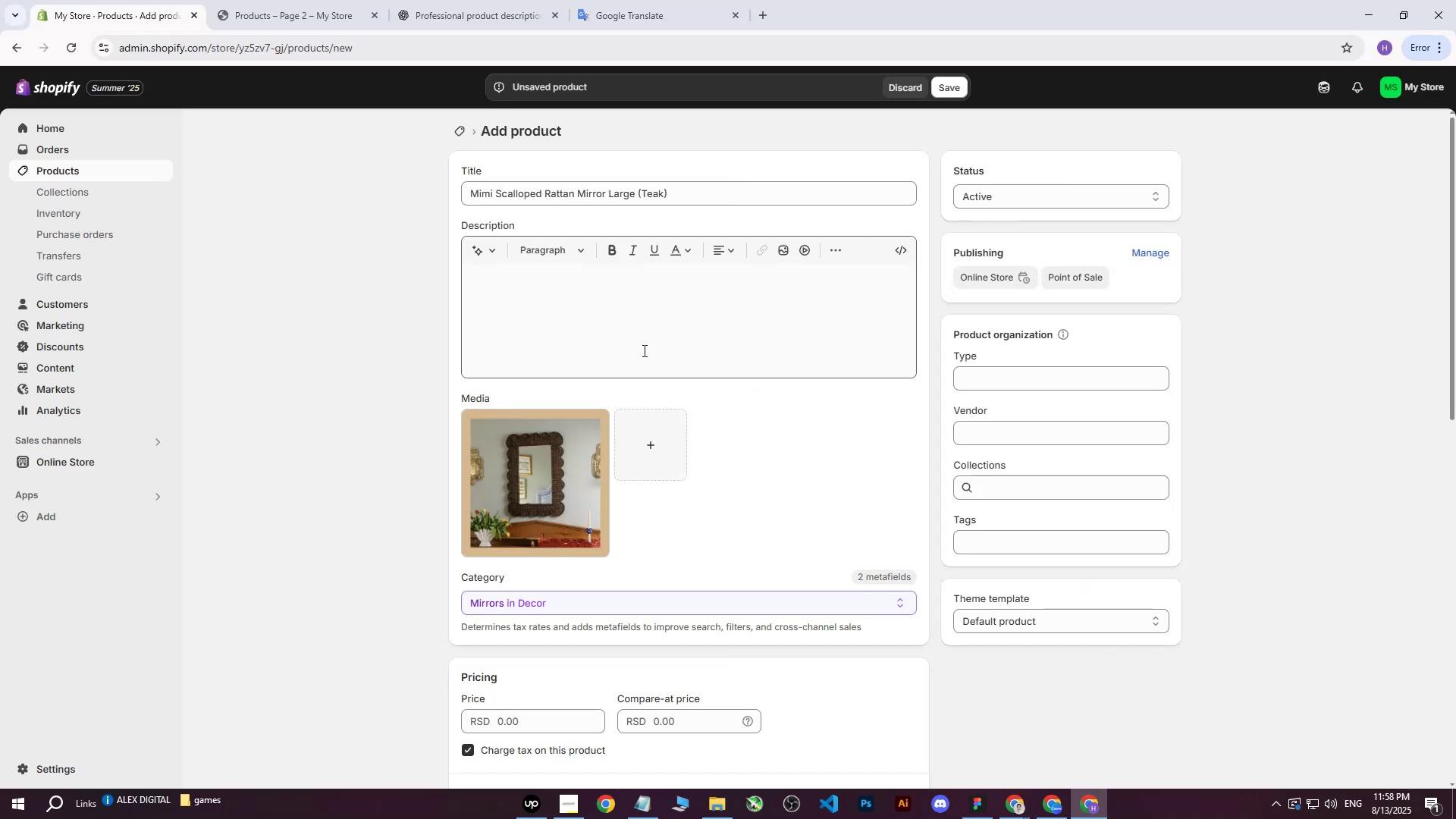 
left_click([607, 335])
 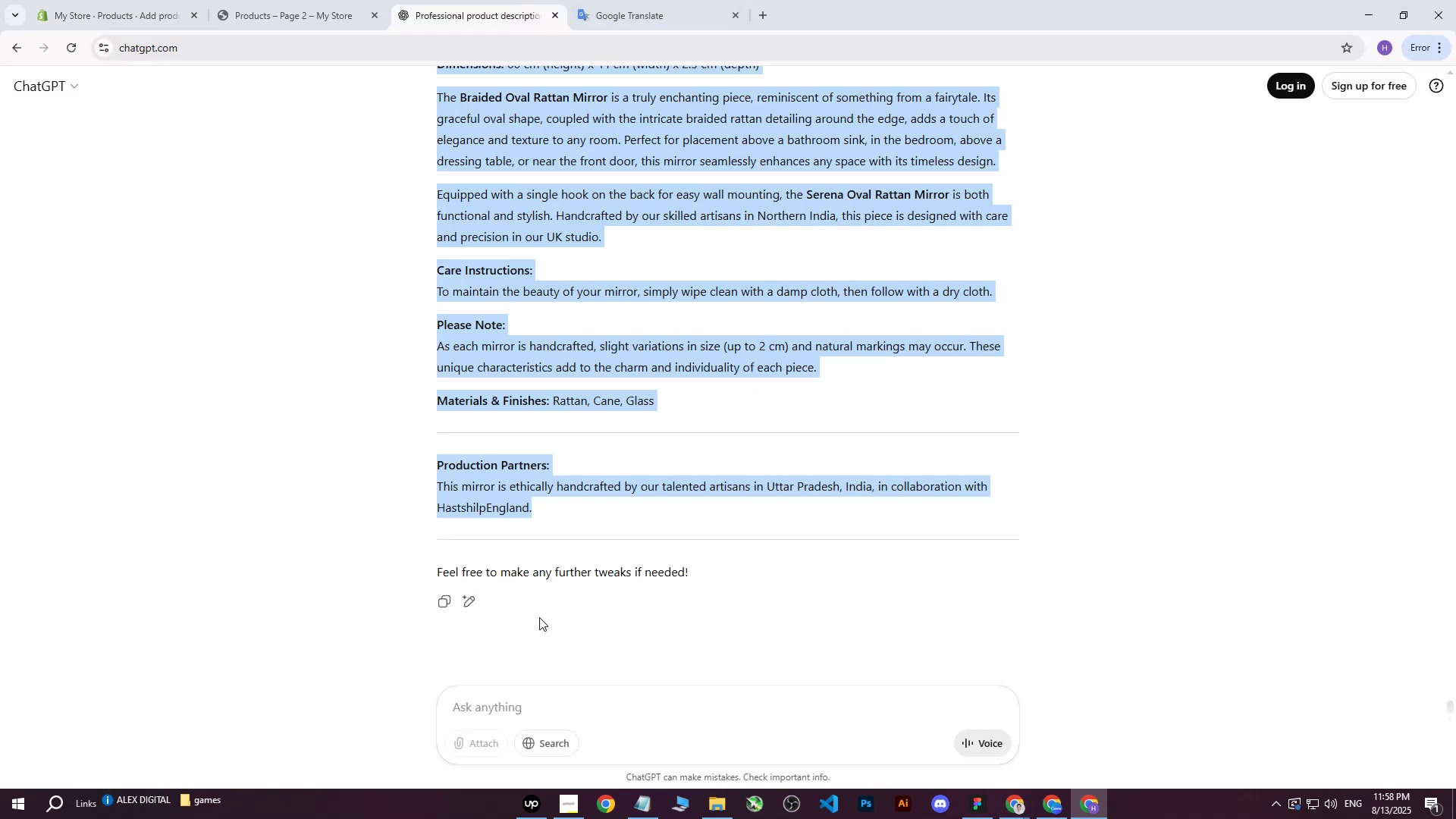 
triple_click([507, 701])
 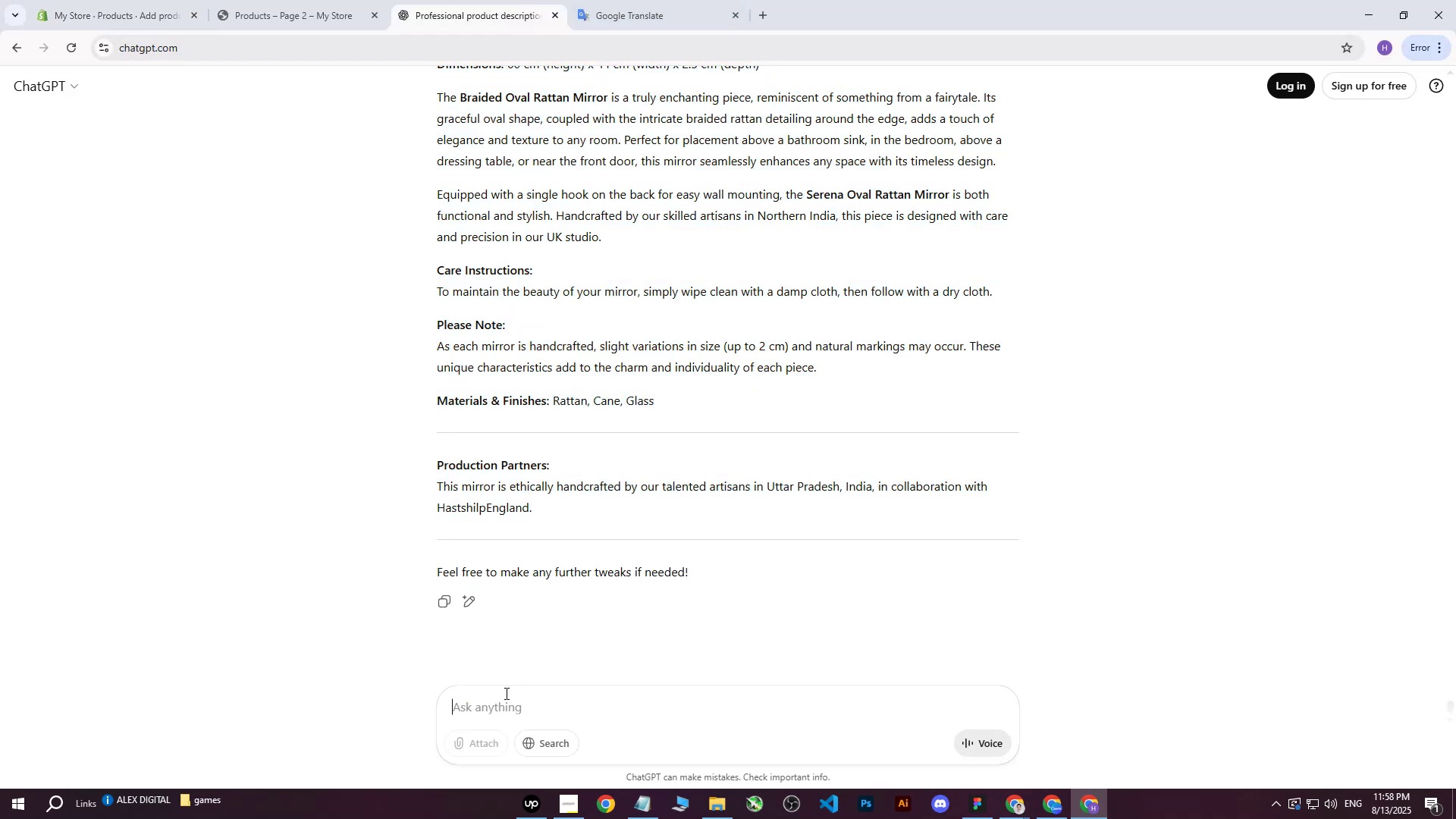 
type(write me more profesional way : )
 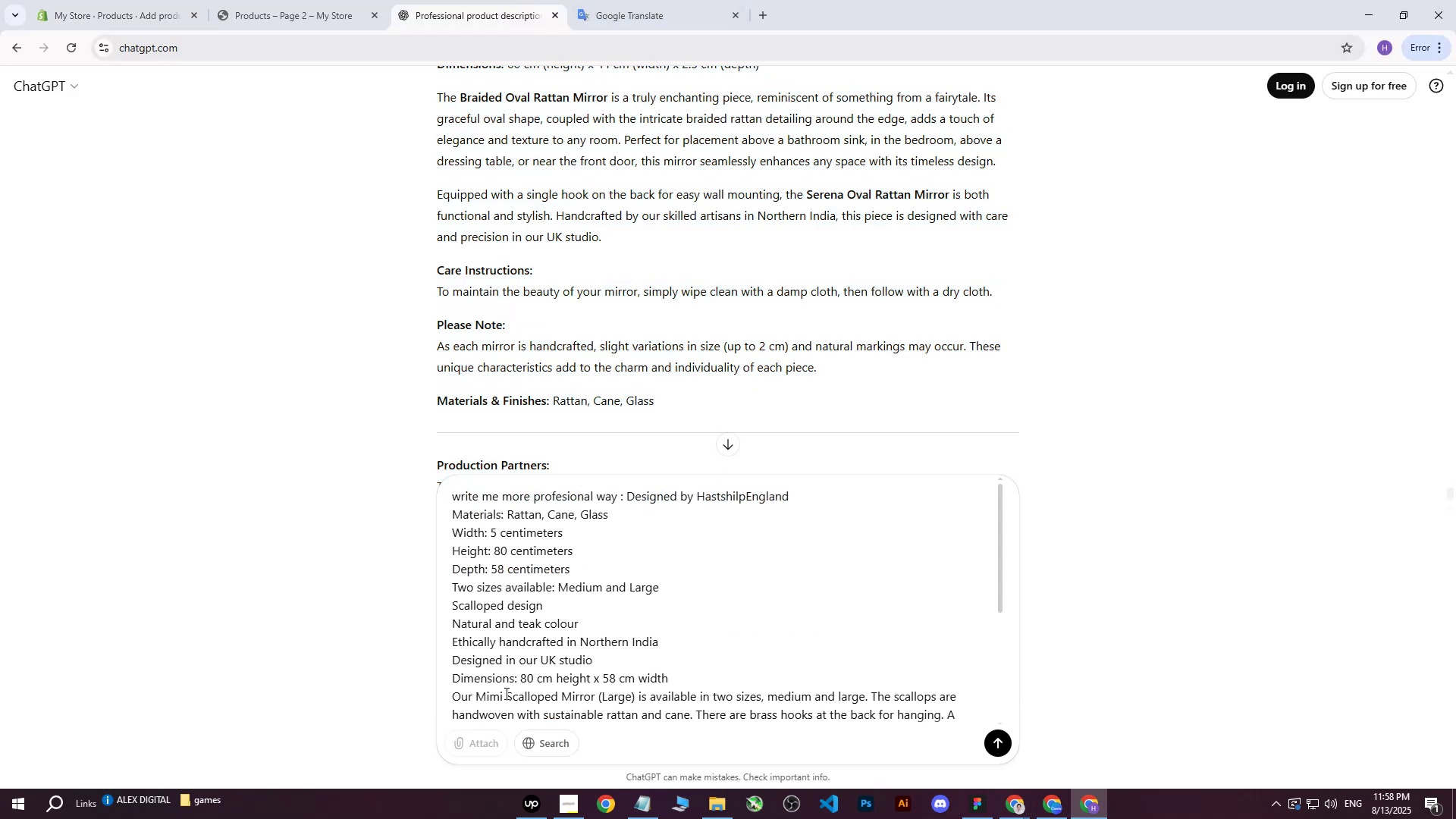 
key(Control+V)
 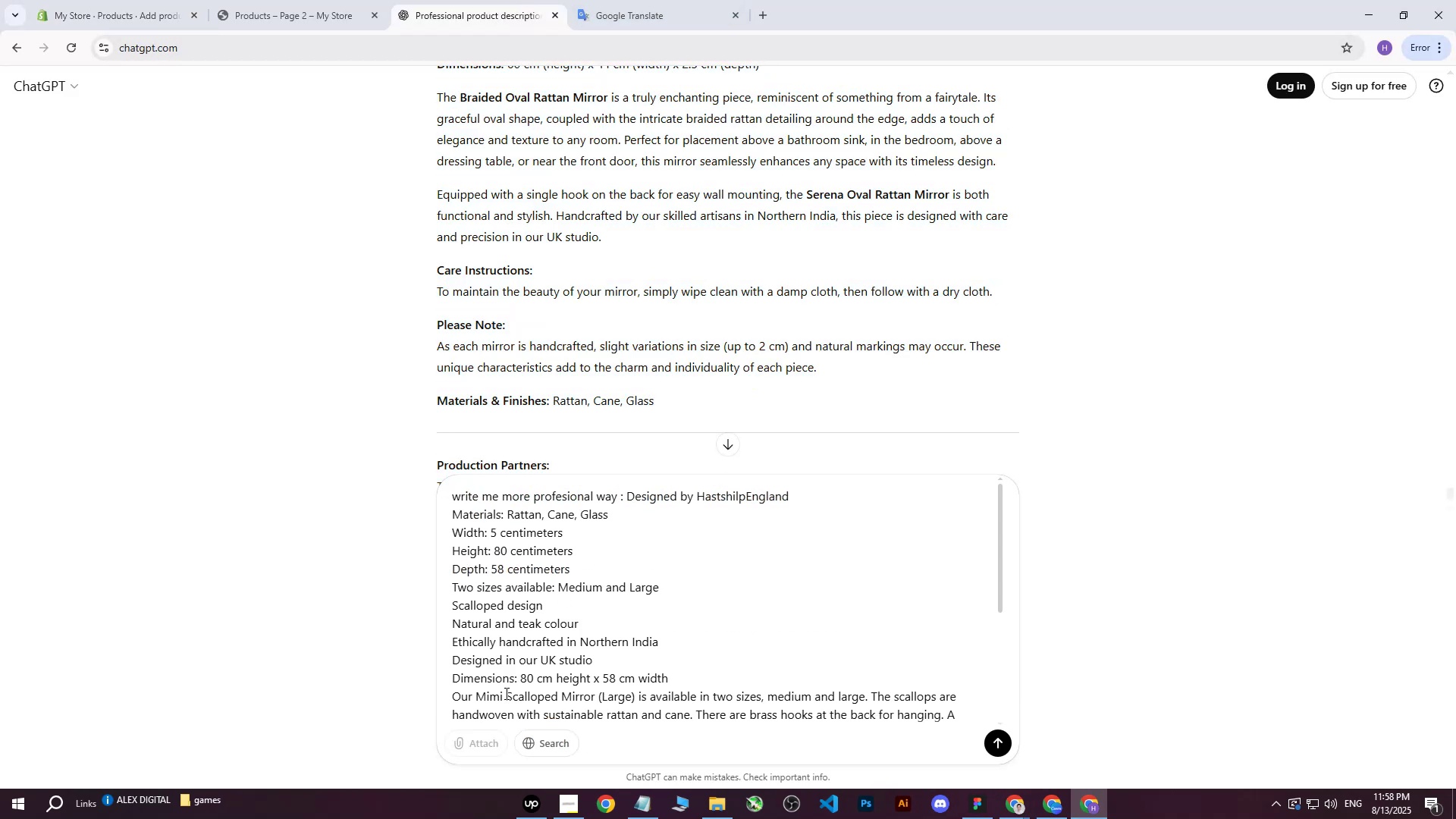 
key(Enter)
 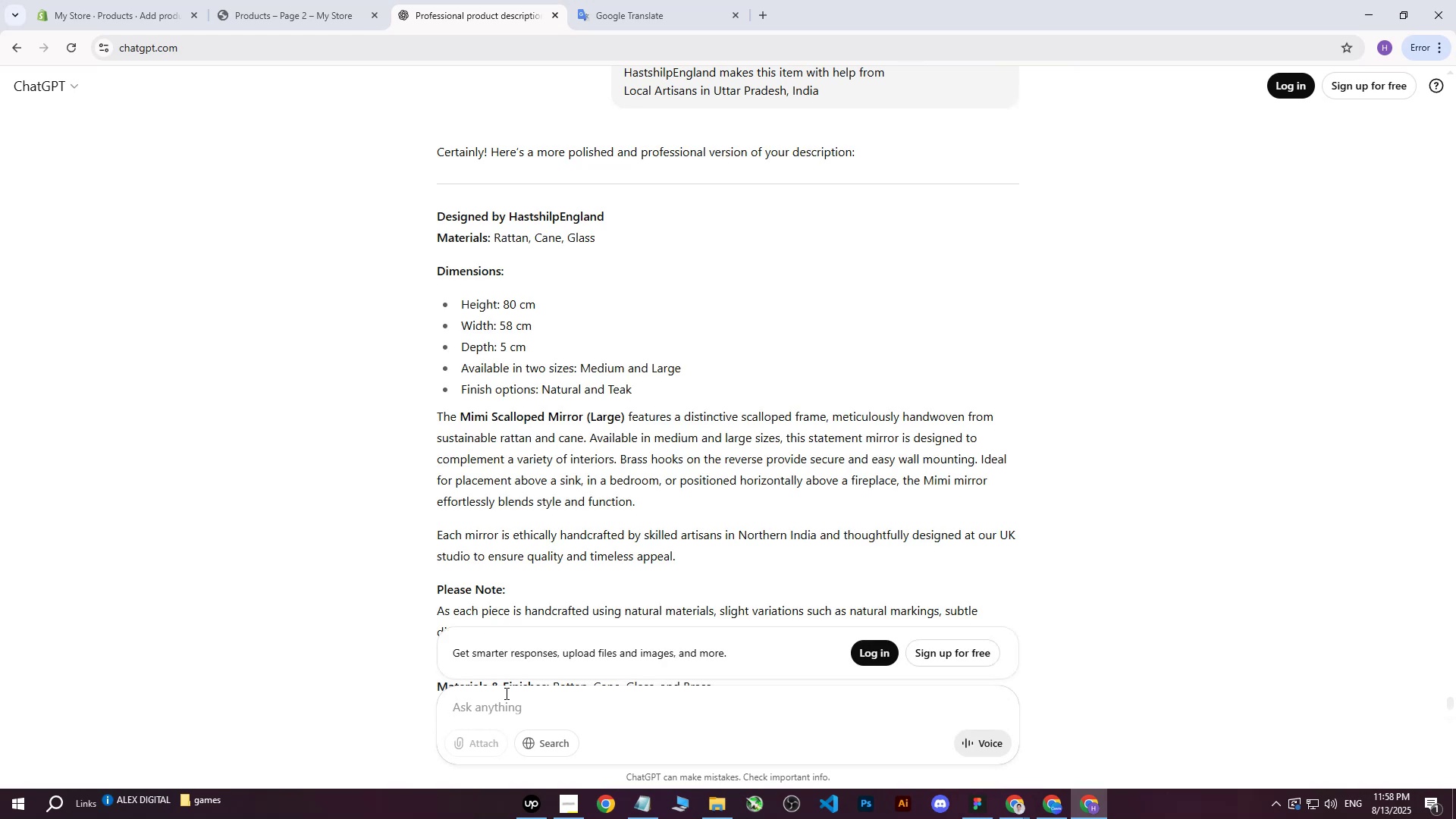 
wait(6.97)
 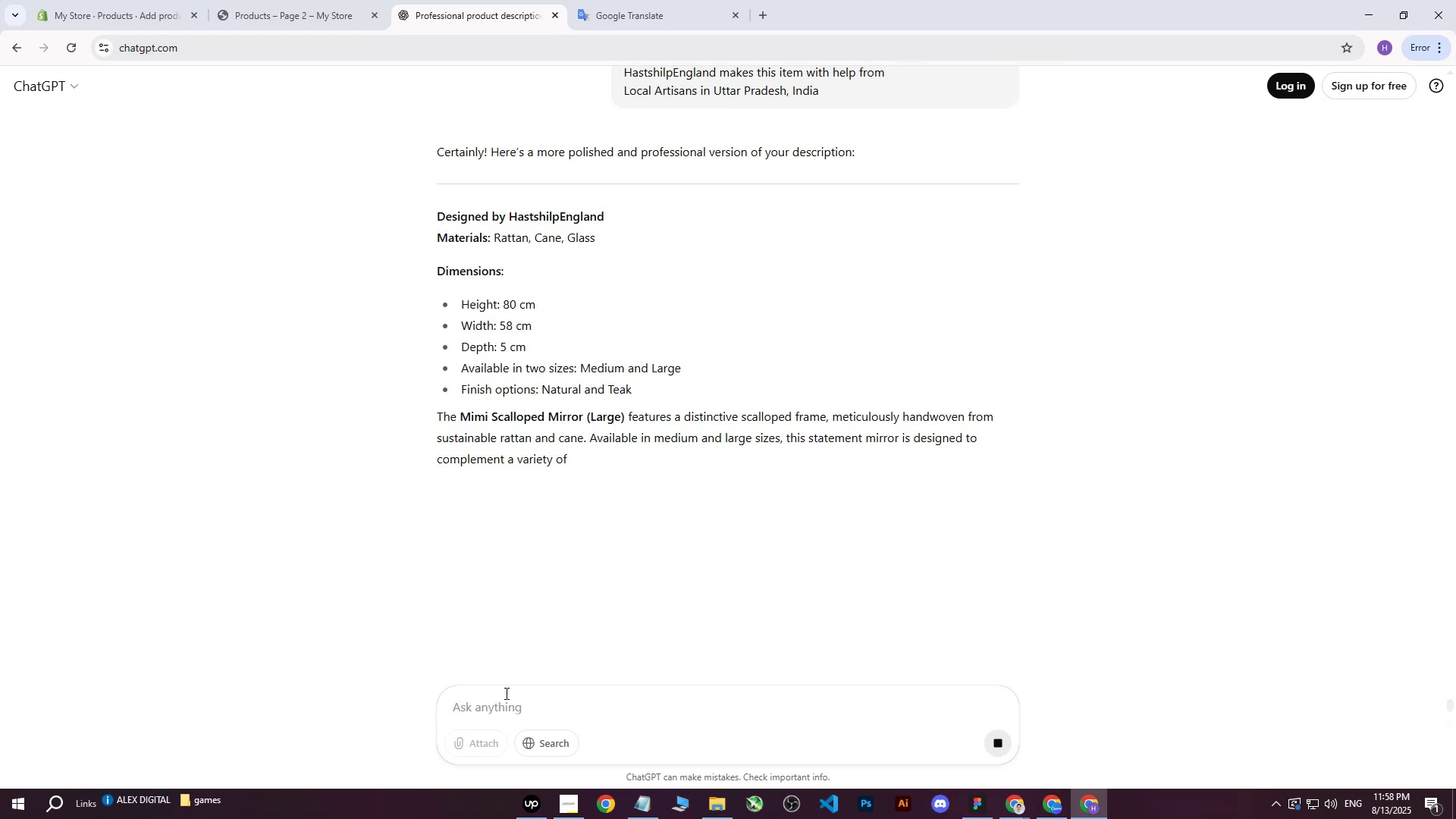 
scroll: coordinate [794, 380], scroll_direction: down, amount: 6.0
 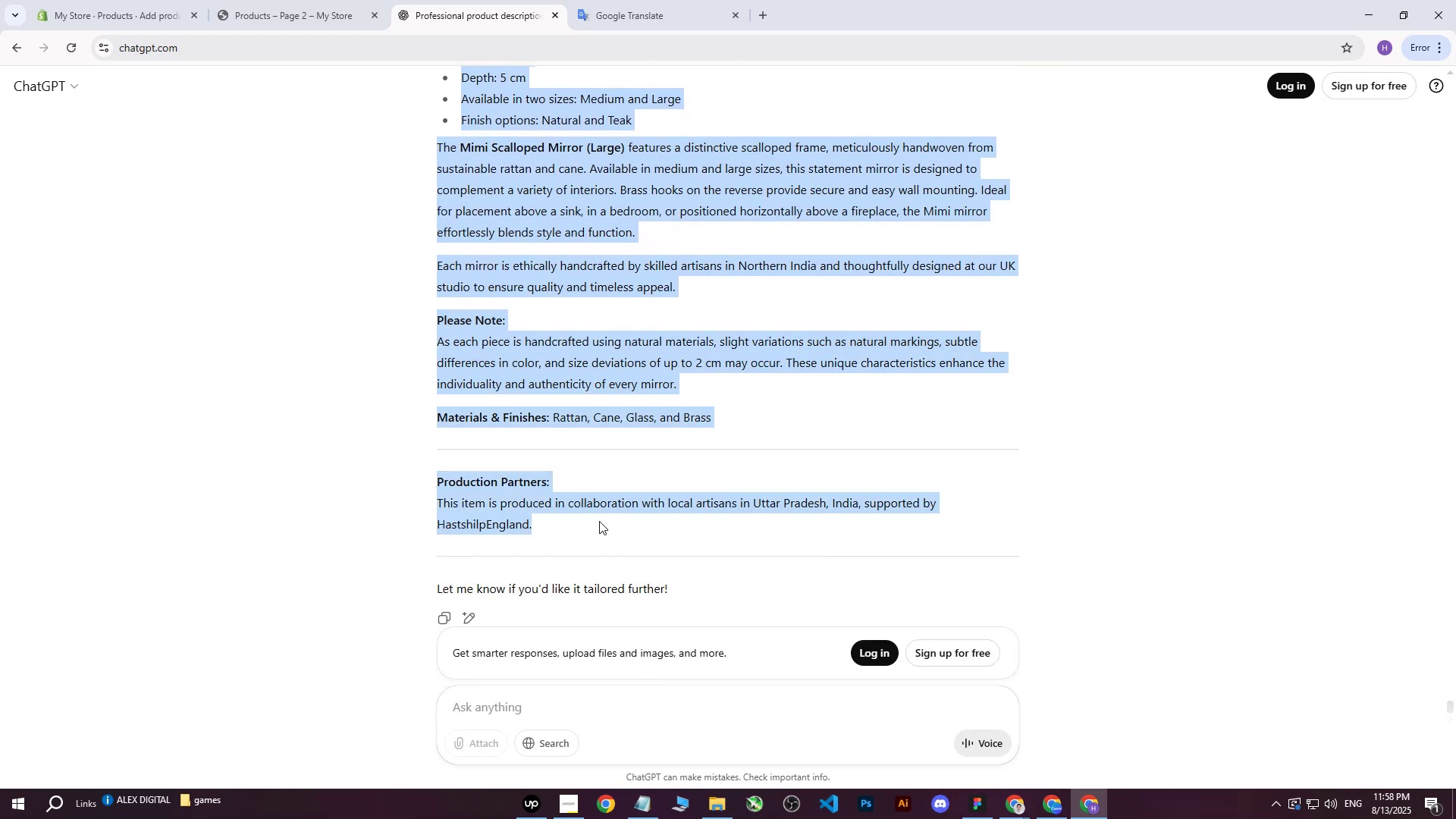 
key(Control+C)
 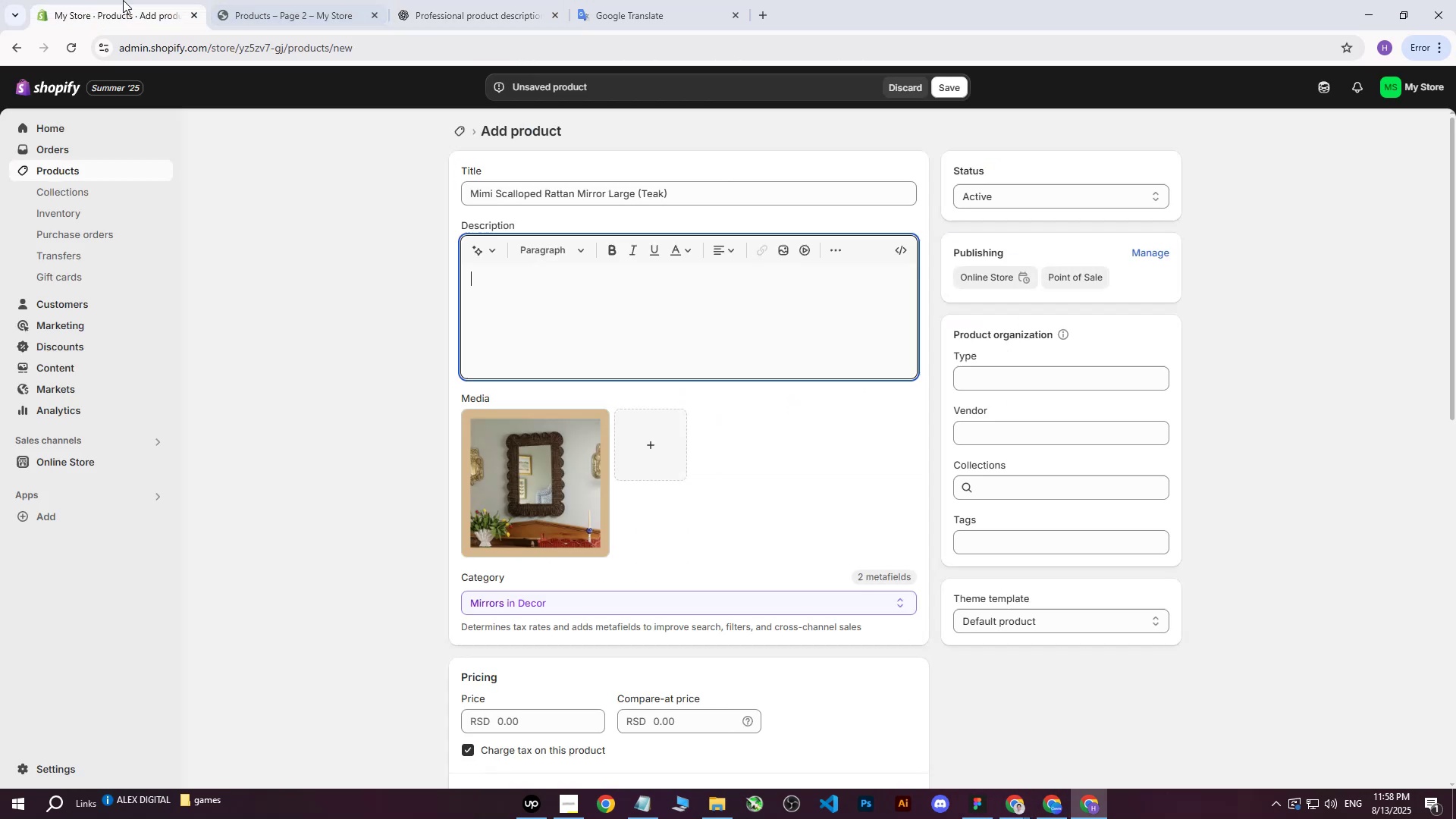 
double_click([559, 294])
 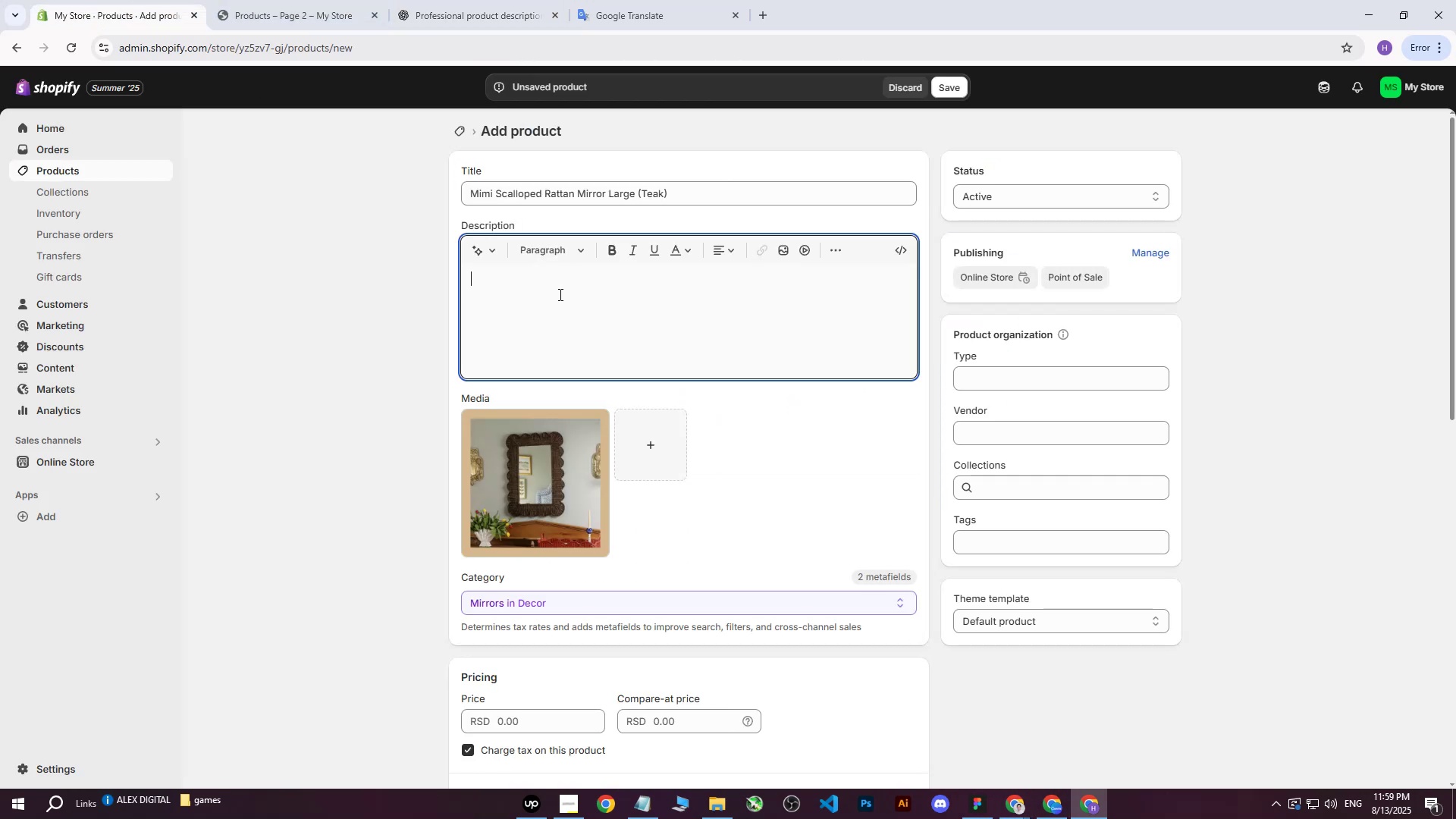 
key(Control+ControlLeft)
 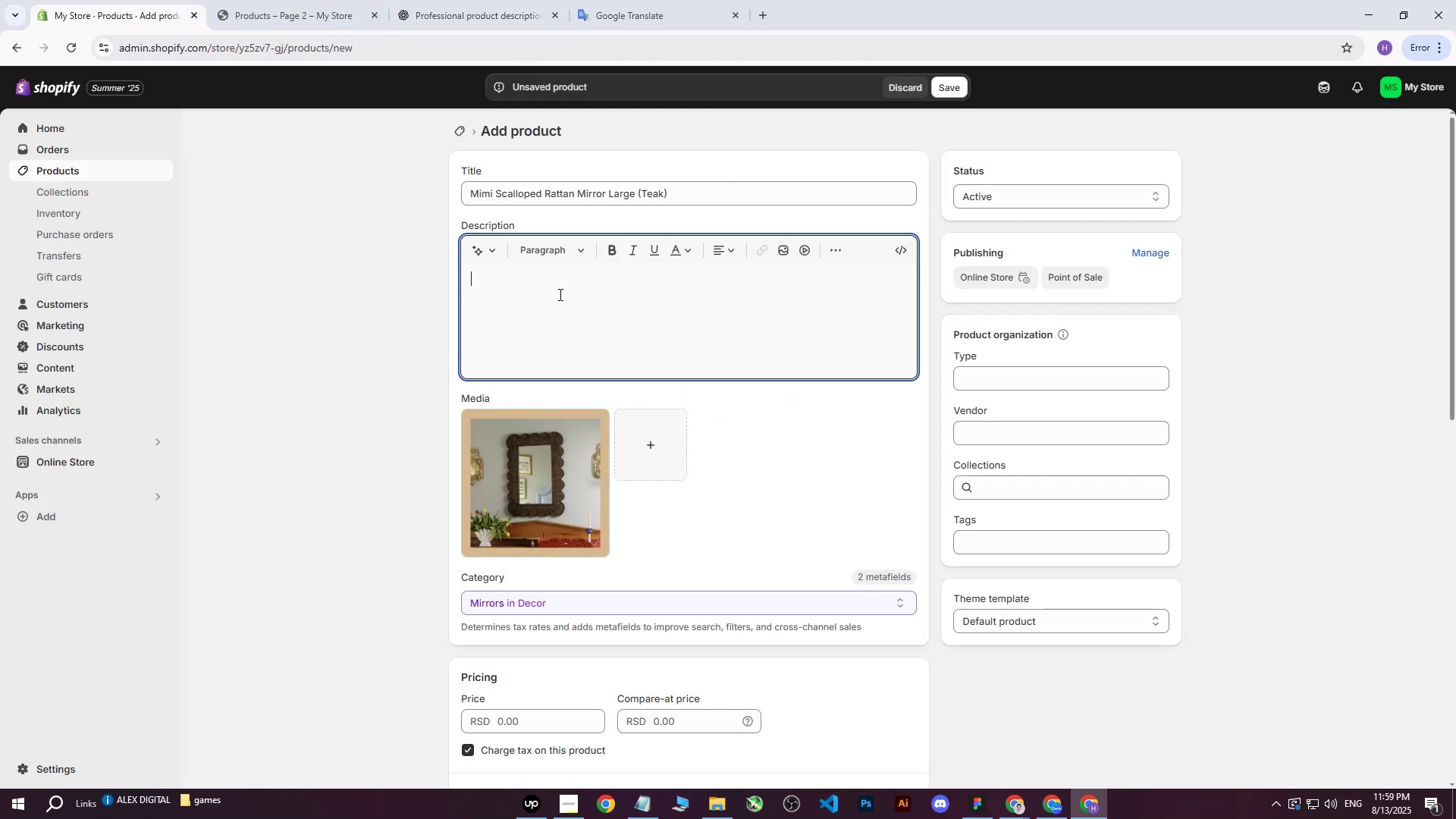 
key(Control+V)
 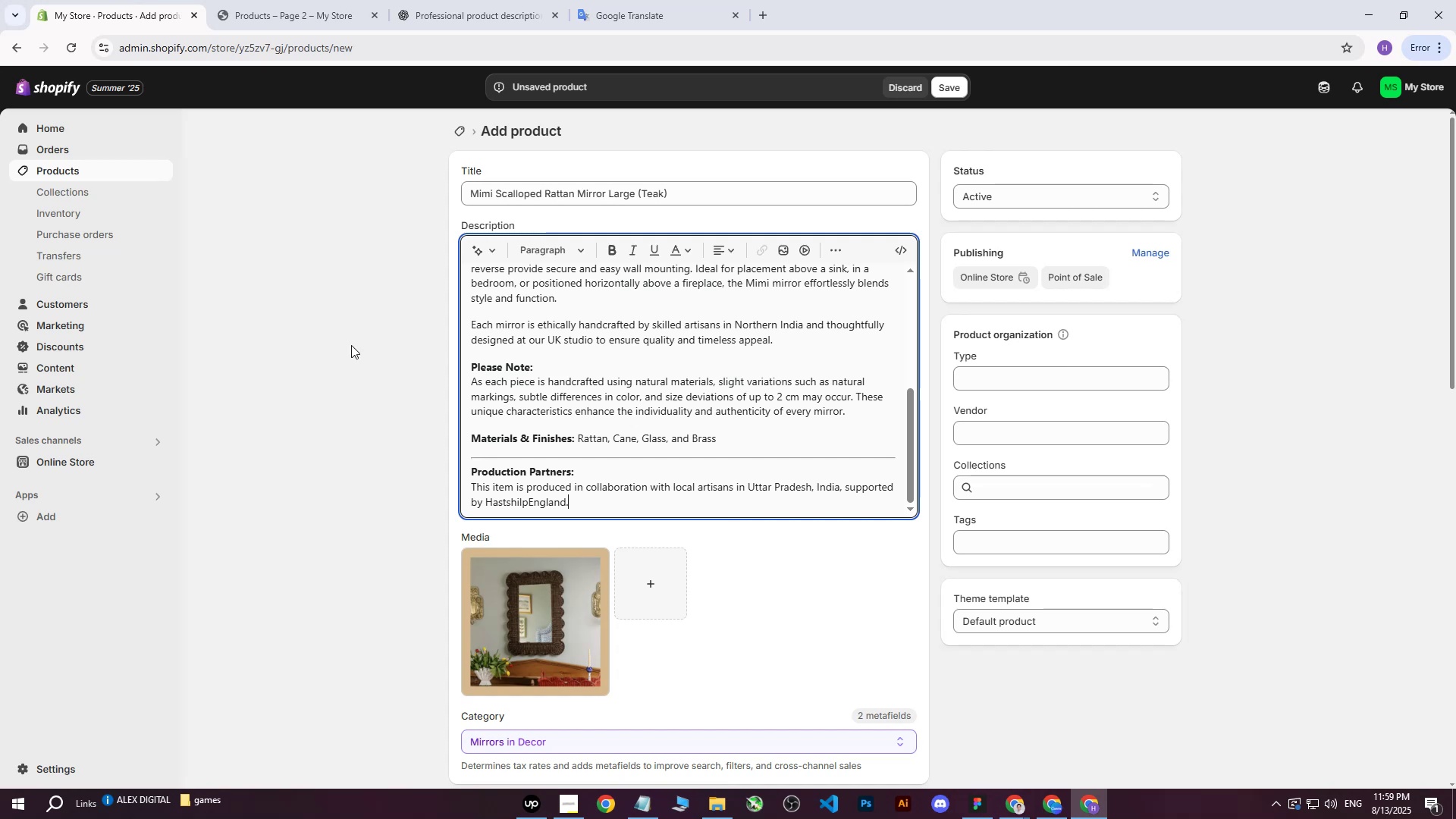 
left_click([349, 345])
 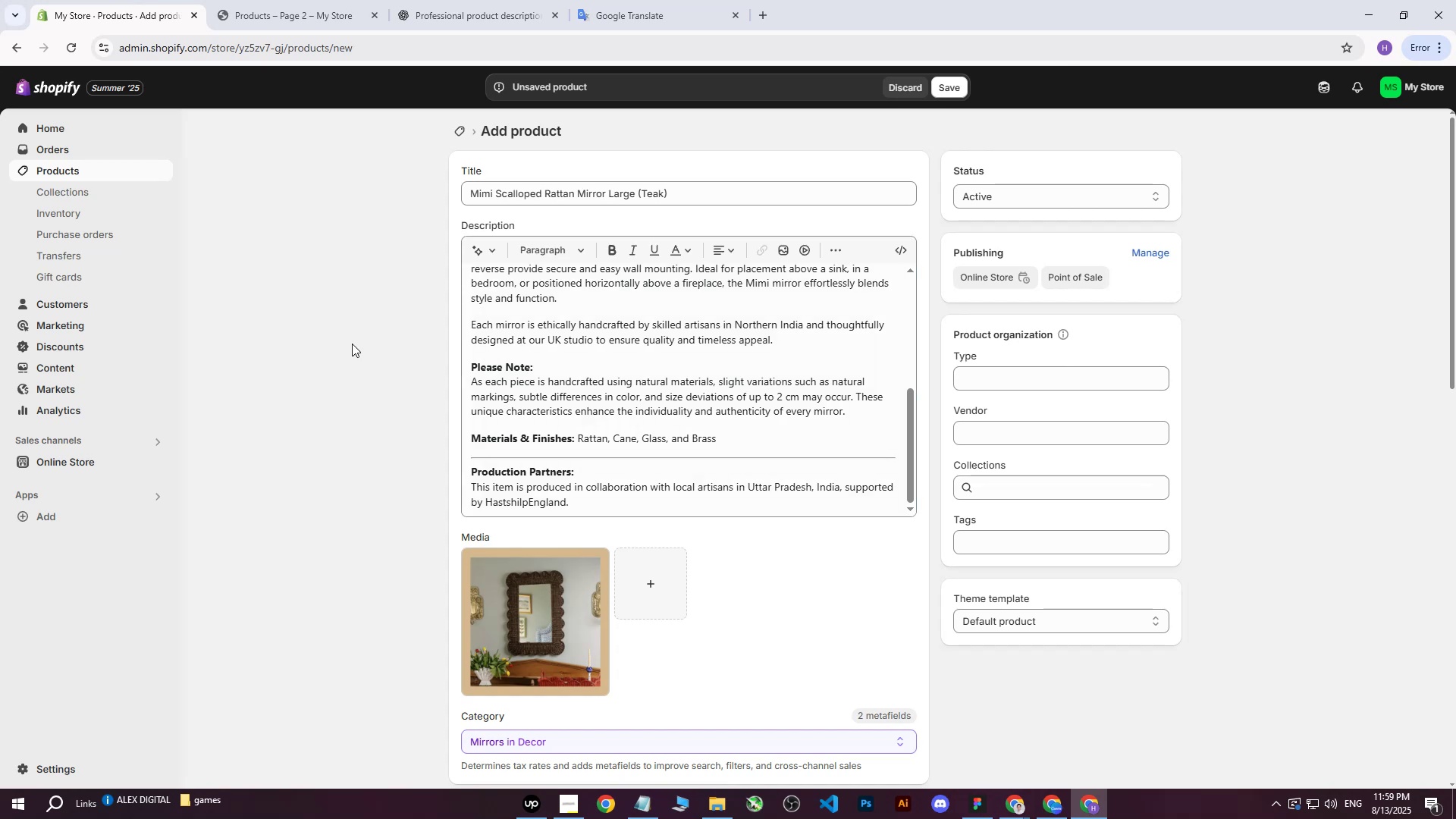 
scroll: coordinate [324, 369], scroll_direction: down, amount: 11.0
 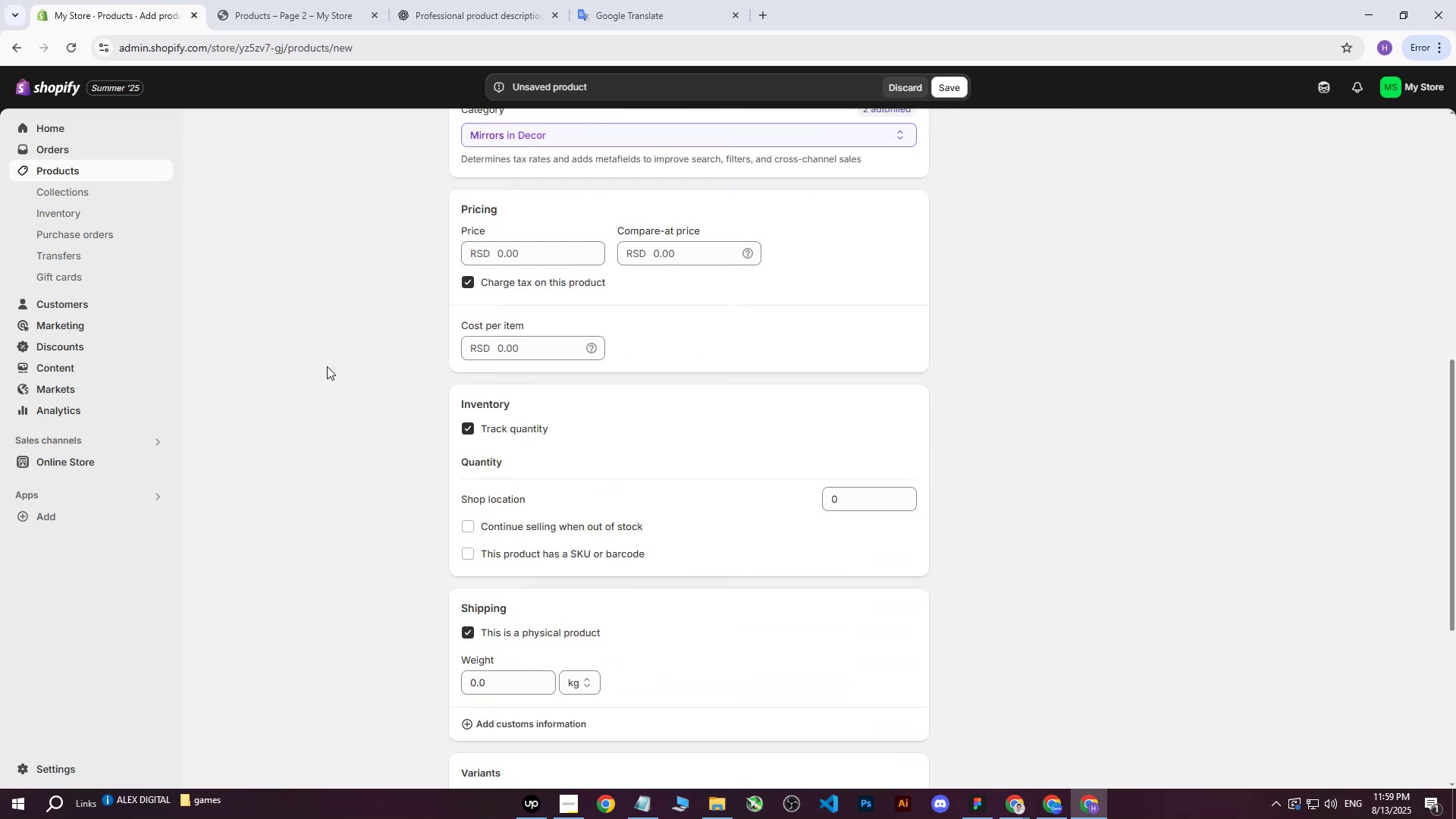 
scroll: coordinate [327, 366], scroll_direction: up, amount: 3.0
 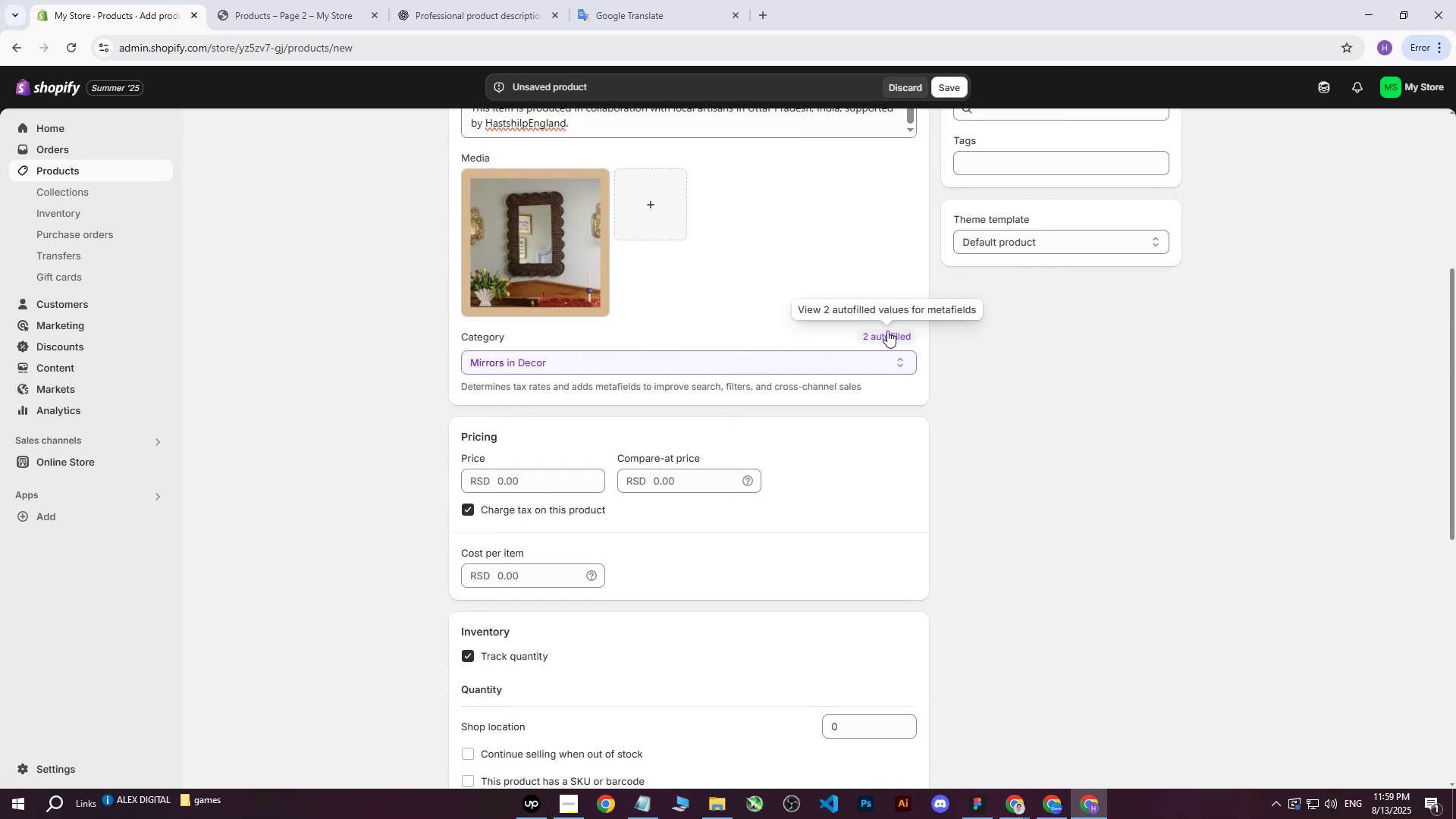 
scroll: coordinate [750, 348], scroll_direction: down, amount: 6.0
 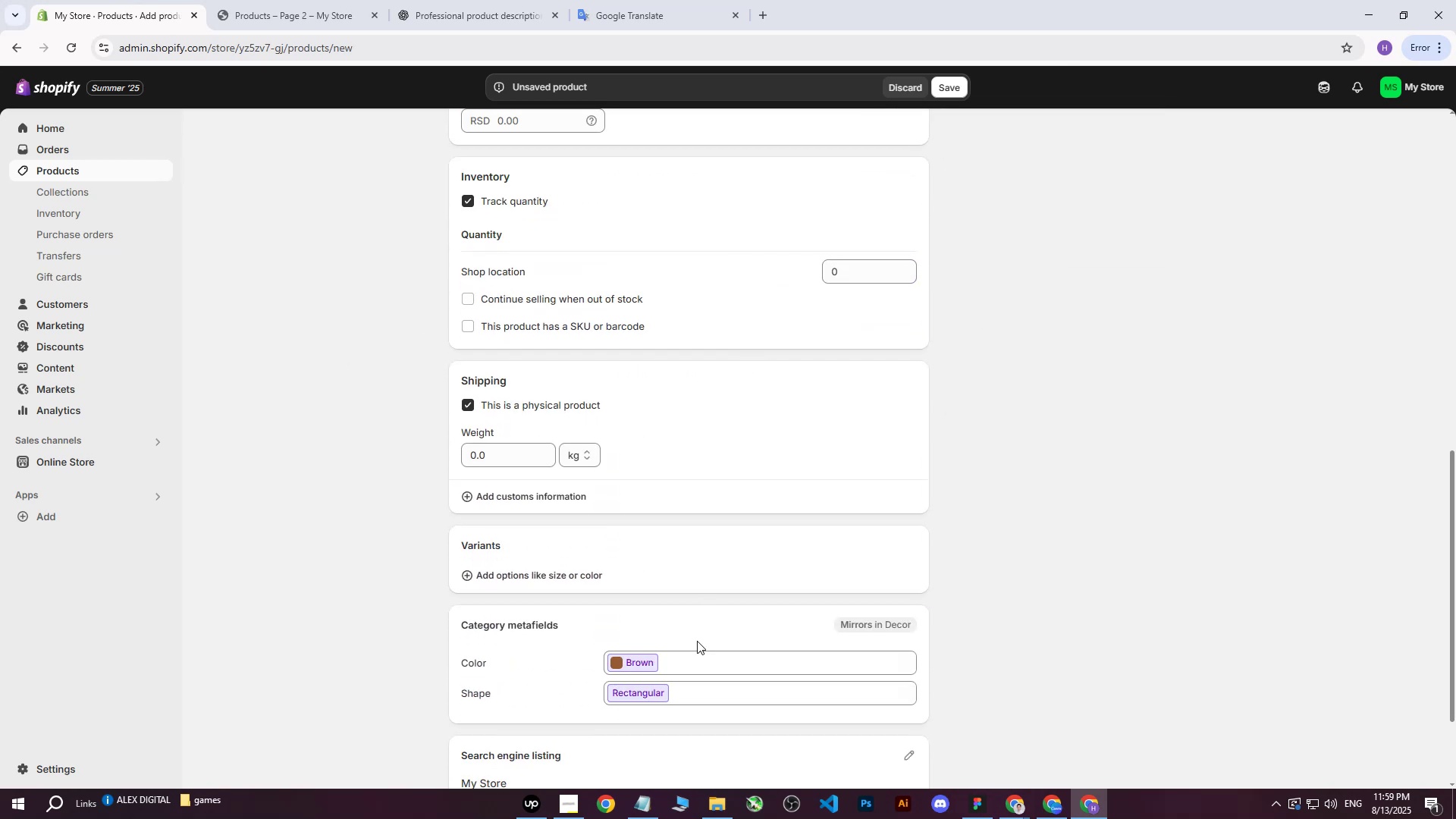 
left_click([690, 665])
 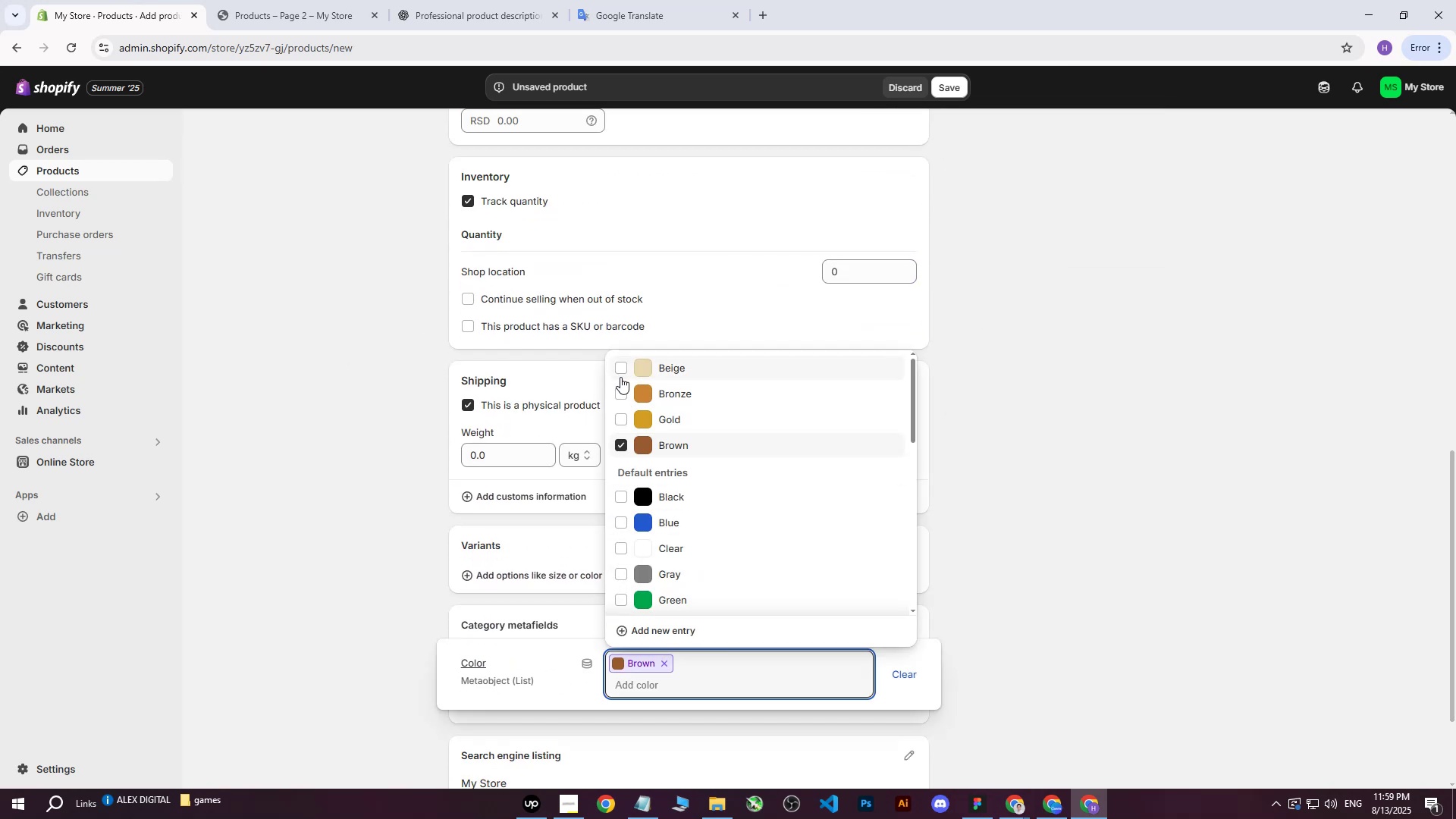 
double_click([618, 394])
 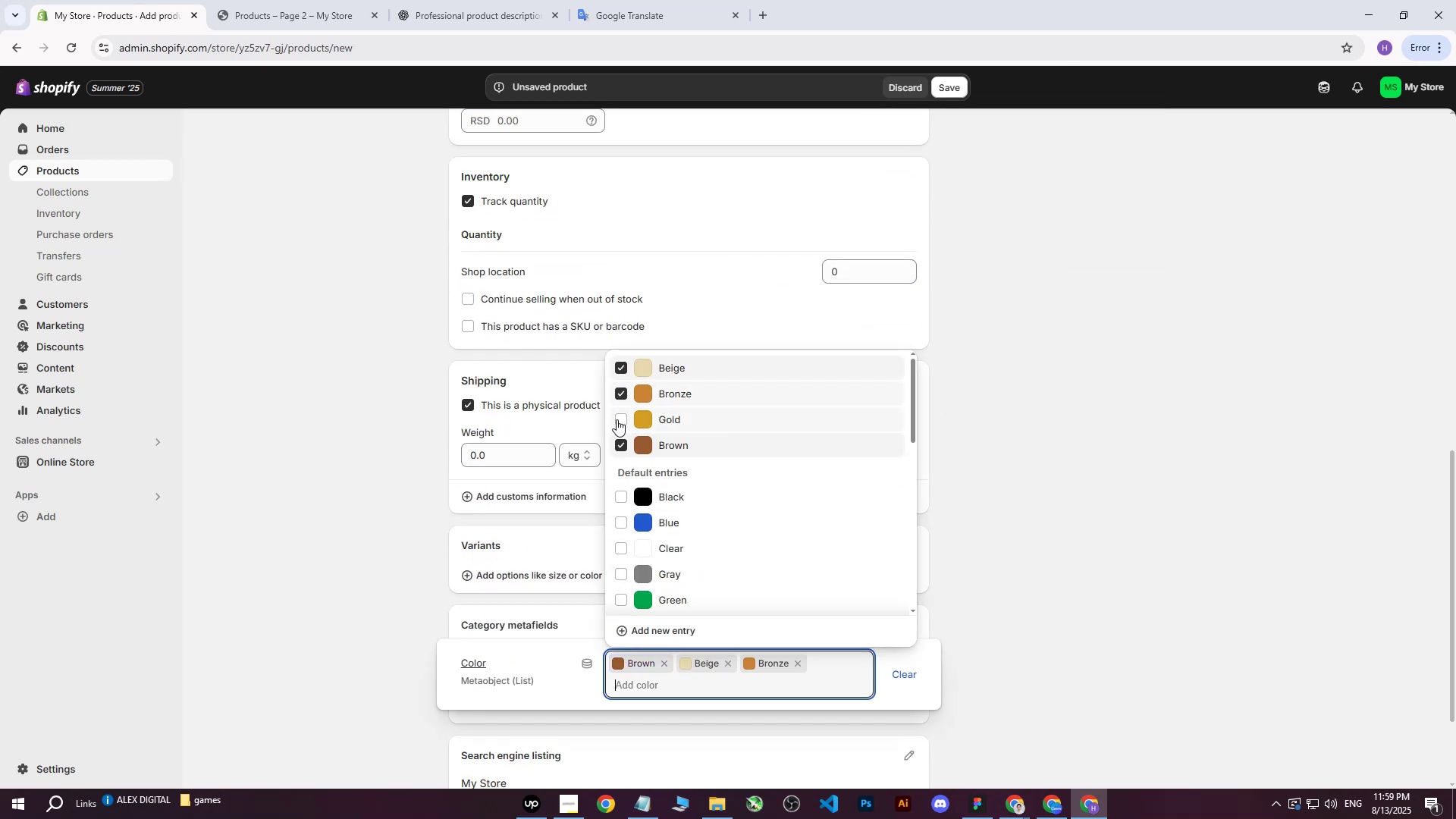 
triple_click([617, 419])
 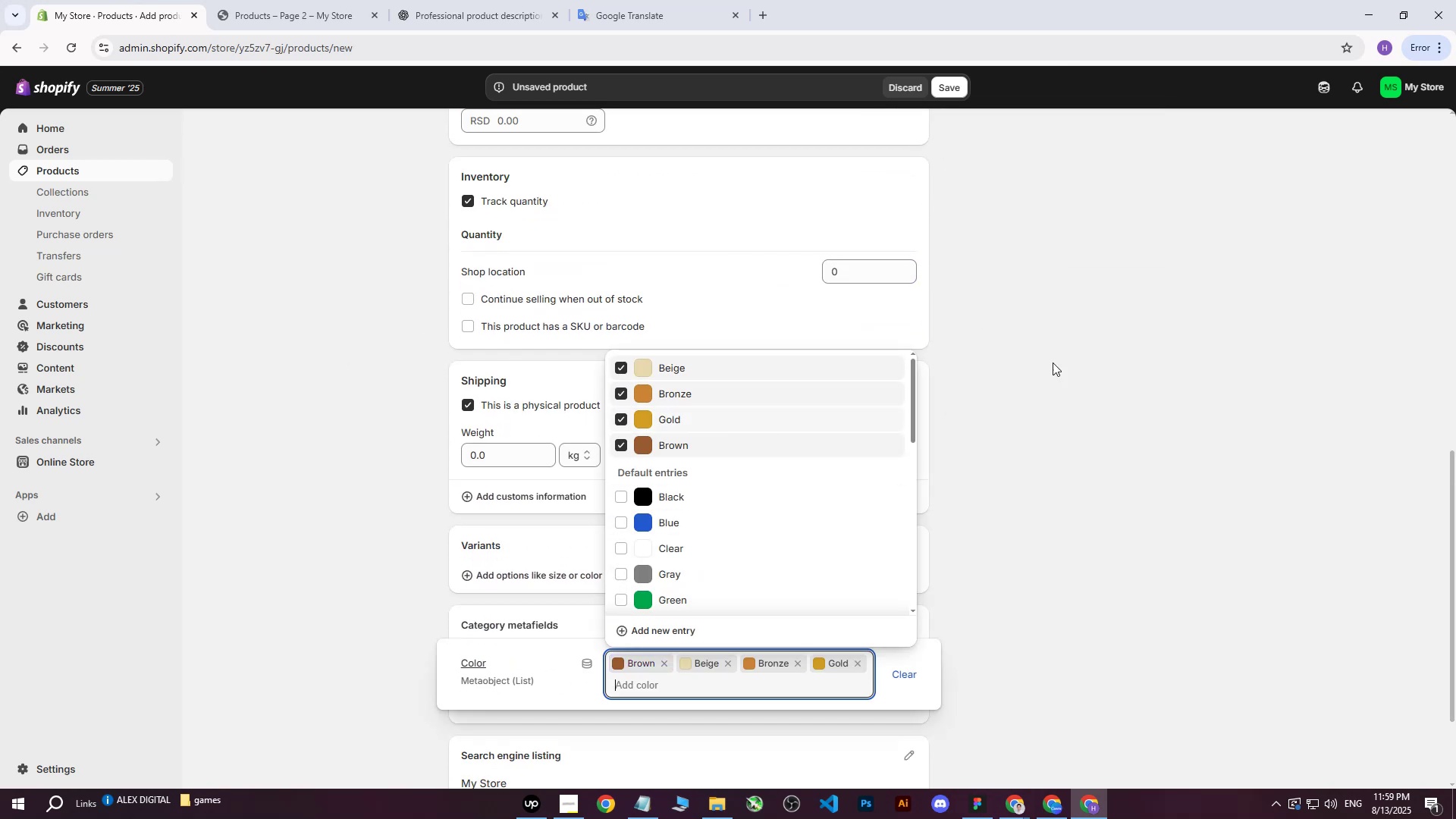 
triple_click([1056, 362])
 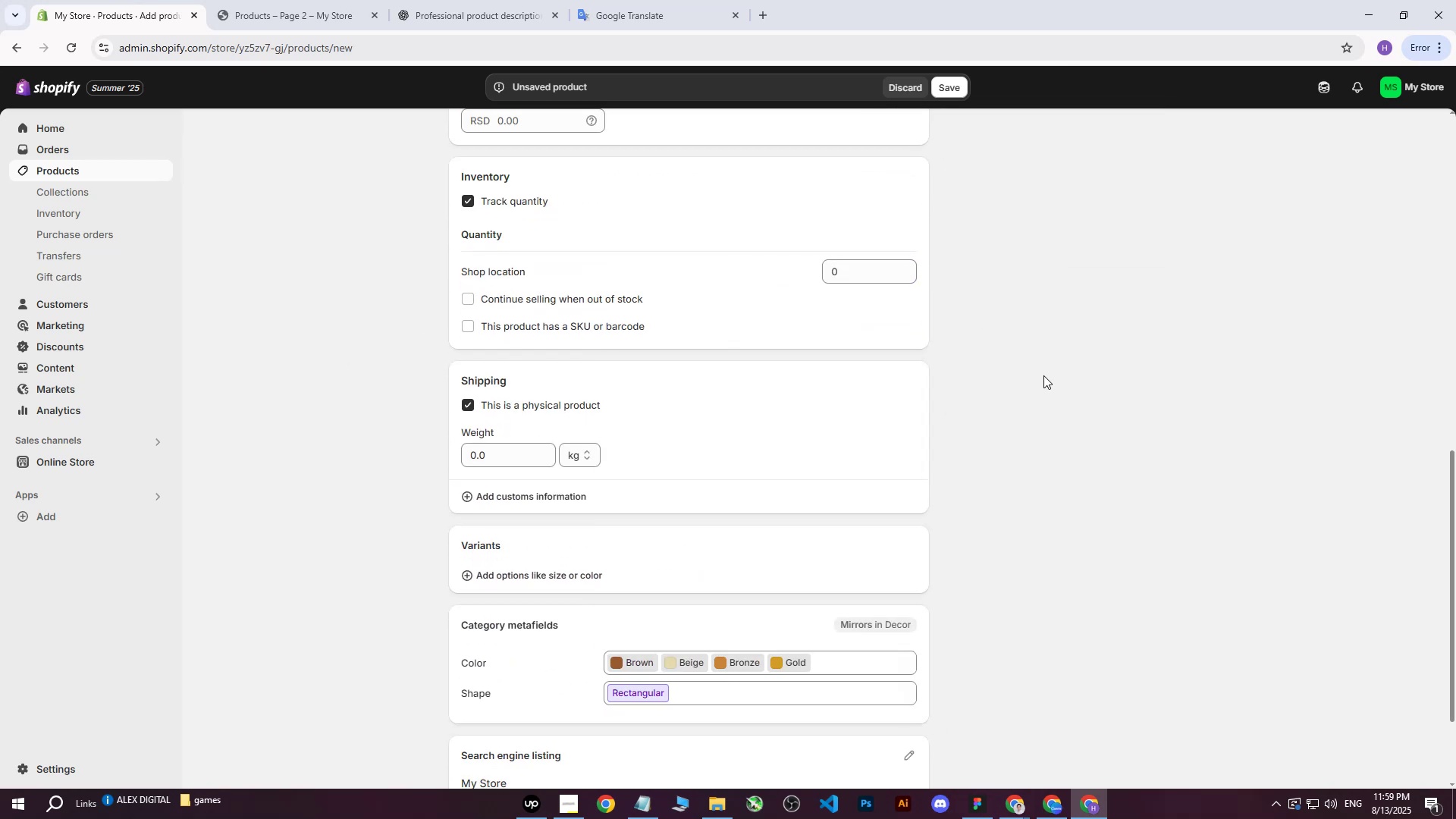 
scroll: coordinate [908, 403], scroll_direction: up, amount: 6.0
 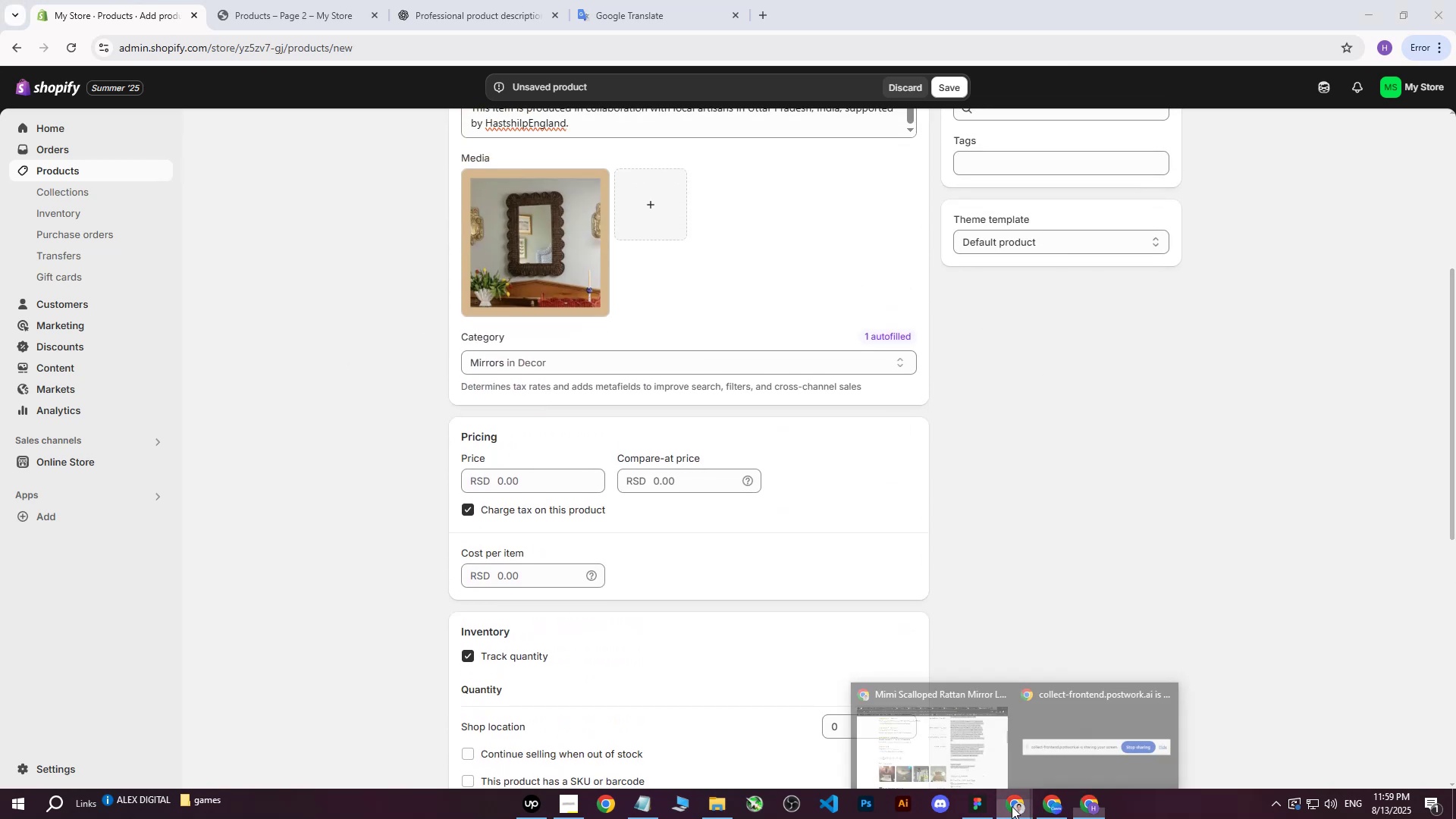 
double_click([949, 749])
 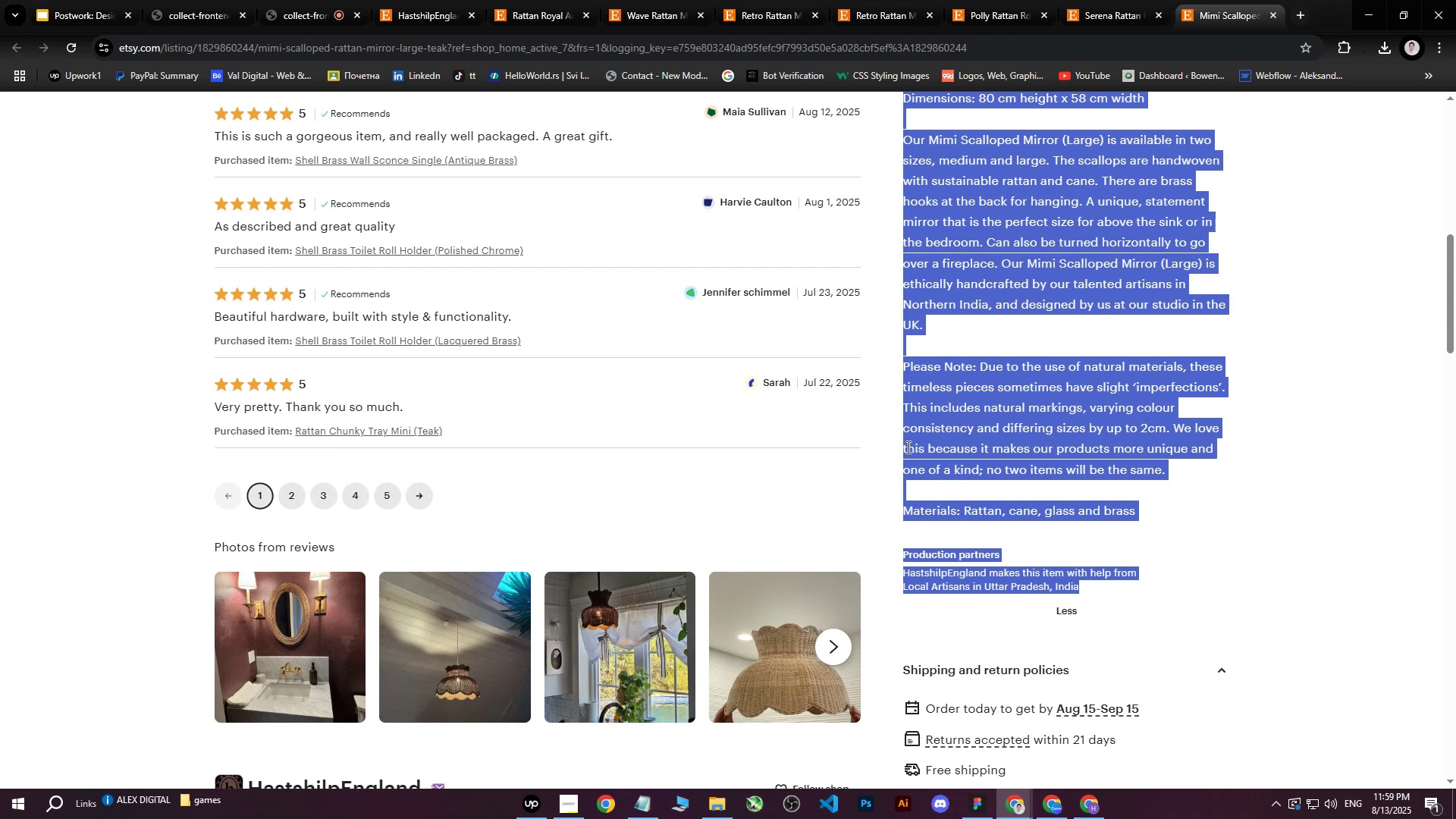 
scroll: coordinate [905, 453], scroll_direction: up, amount: 14.0
 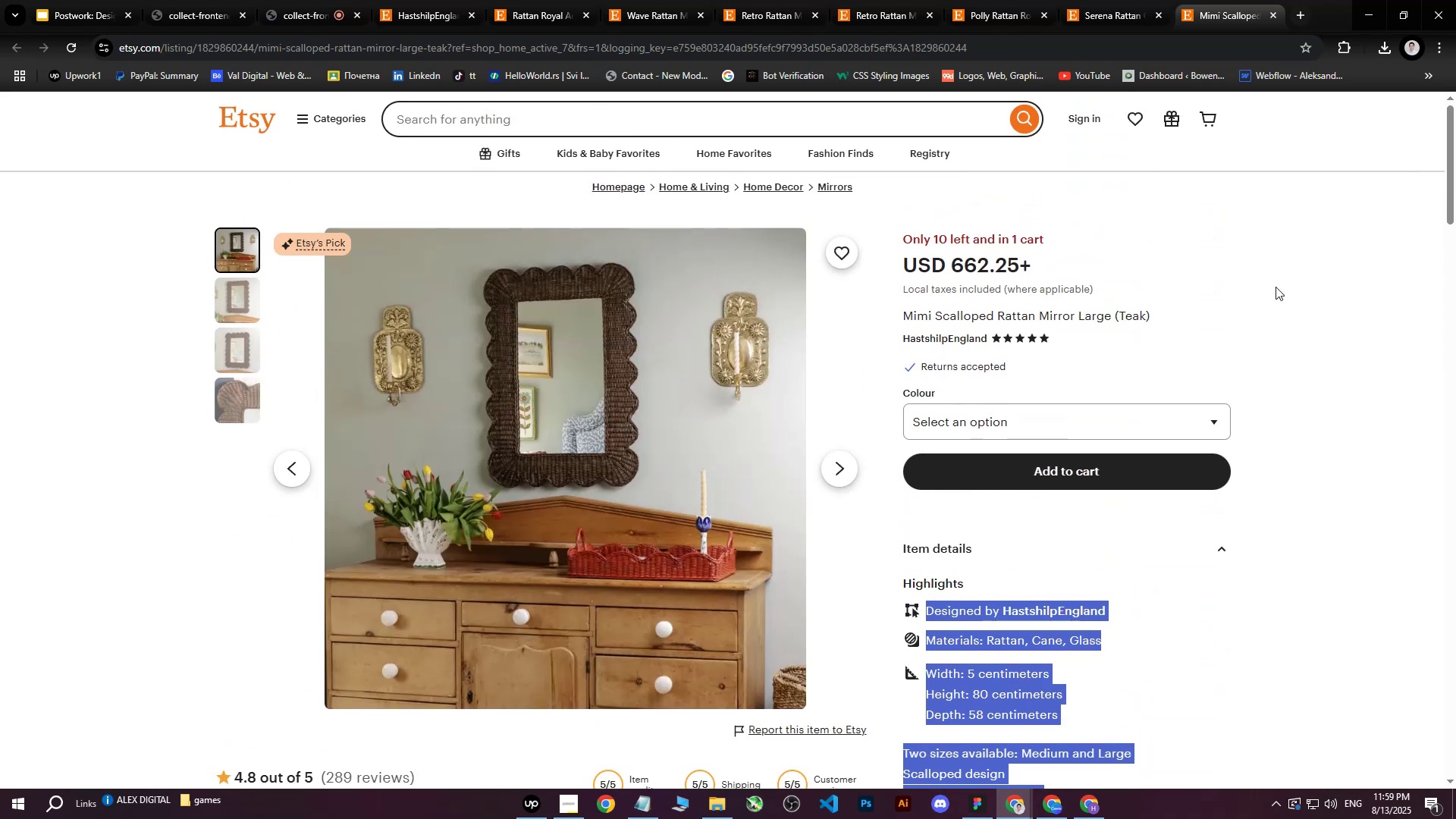 
left_click([1276, 287])
 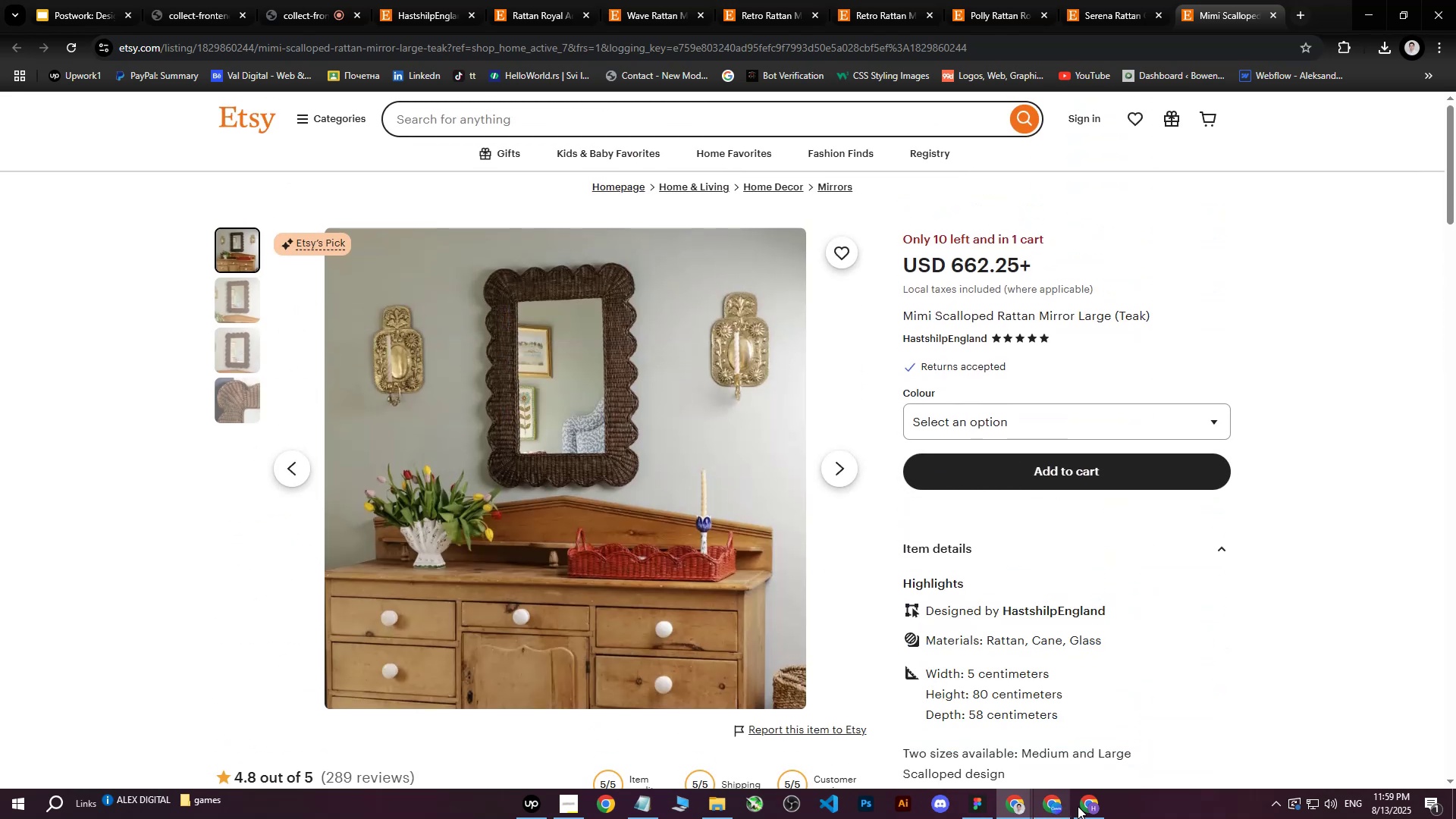 
left_click([1084, 806])
 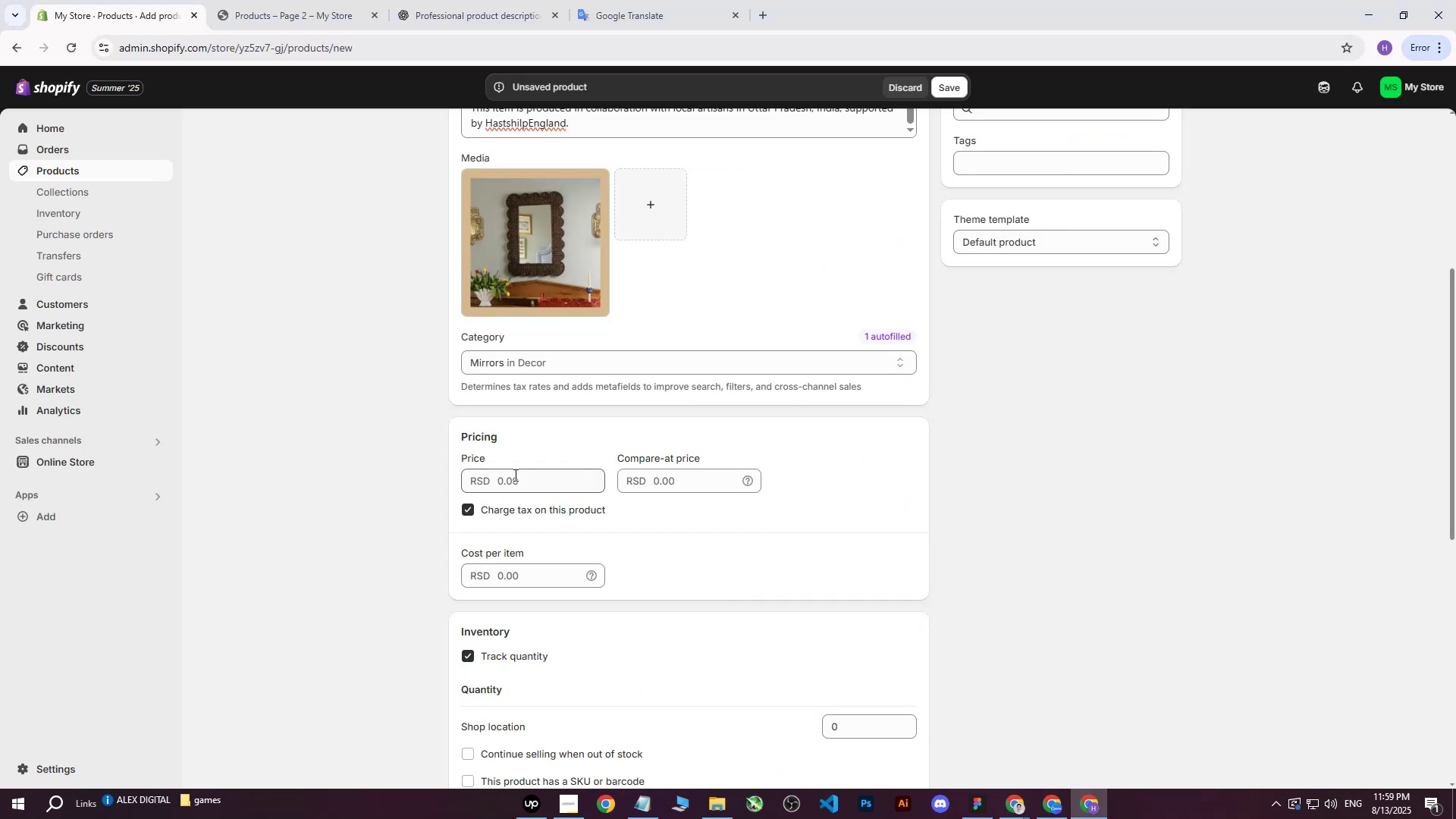 
left_click([500, 477])
 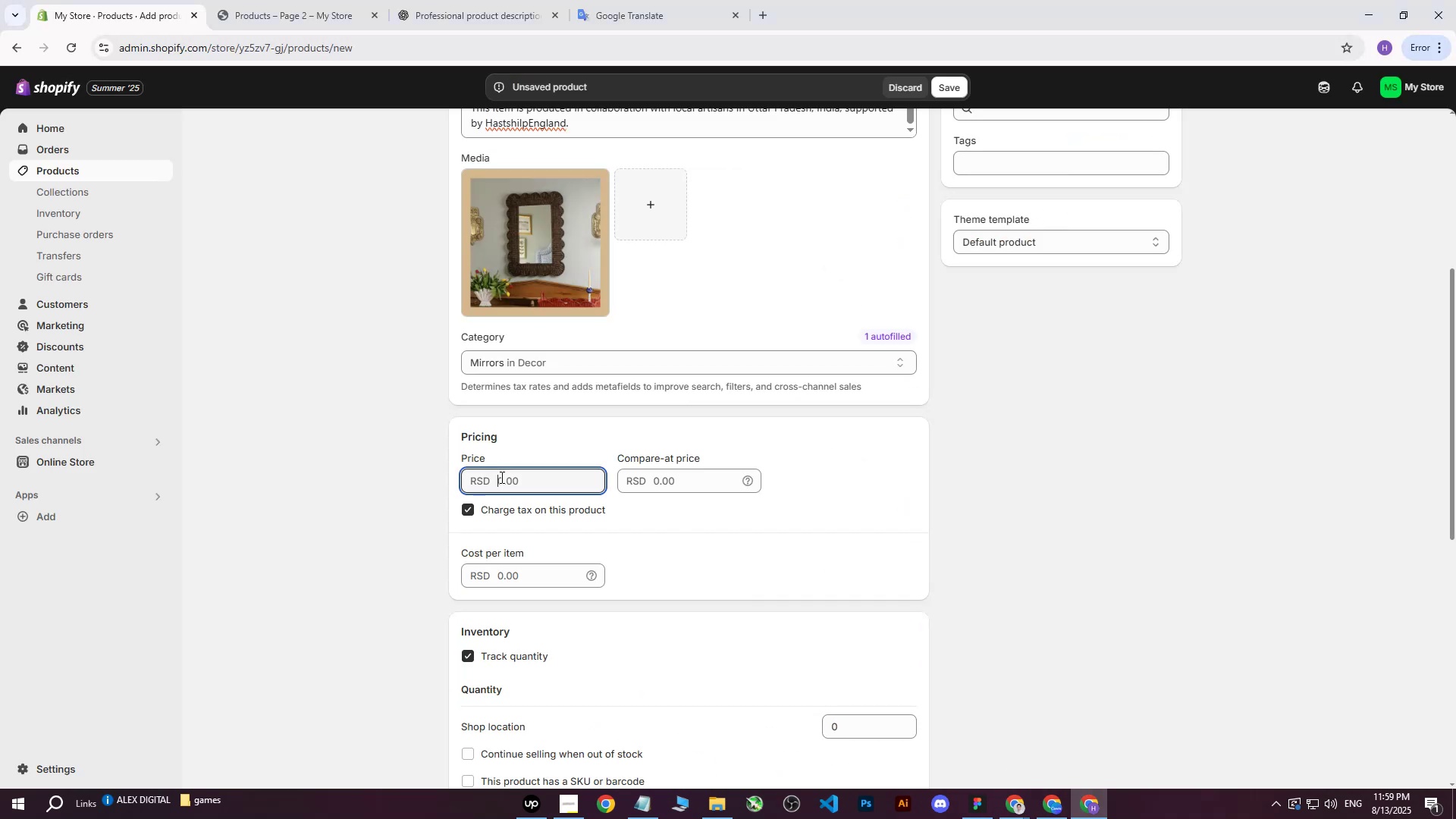 
type(66000)
key(Tab)
key(Tab)
key(Tab)
key(Tab)
type(33000)
 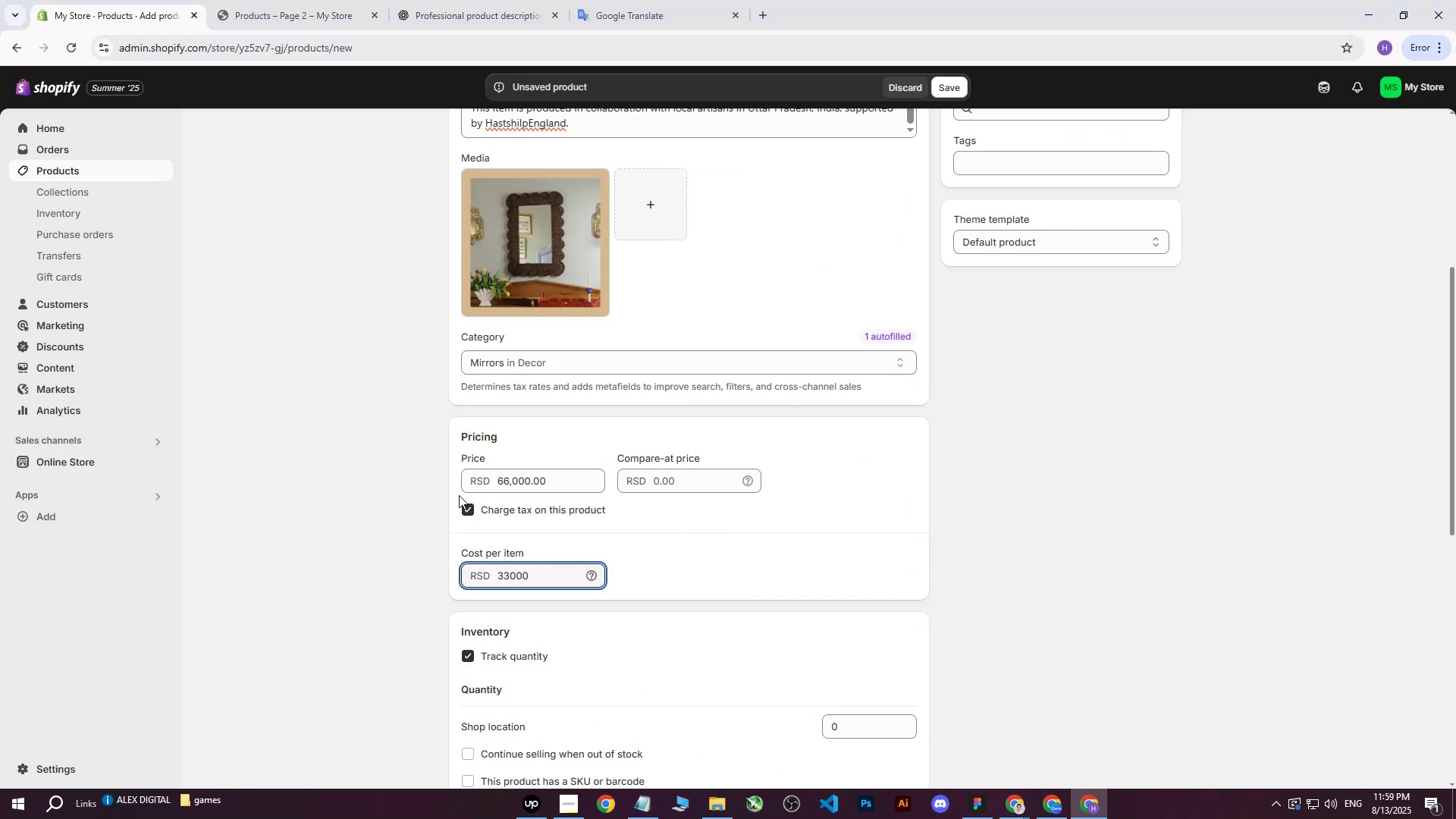 
left_click([394, 500])
 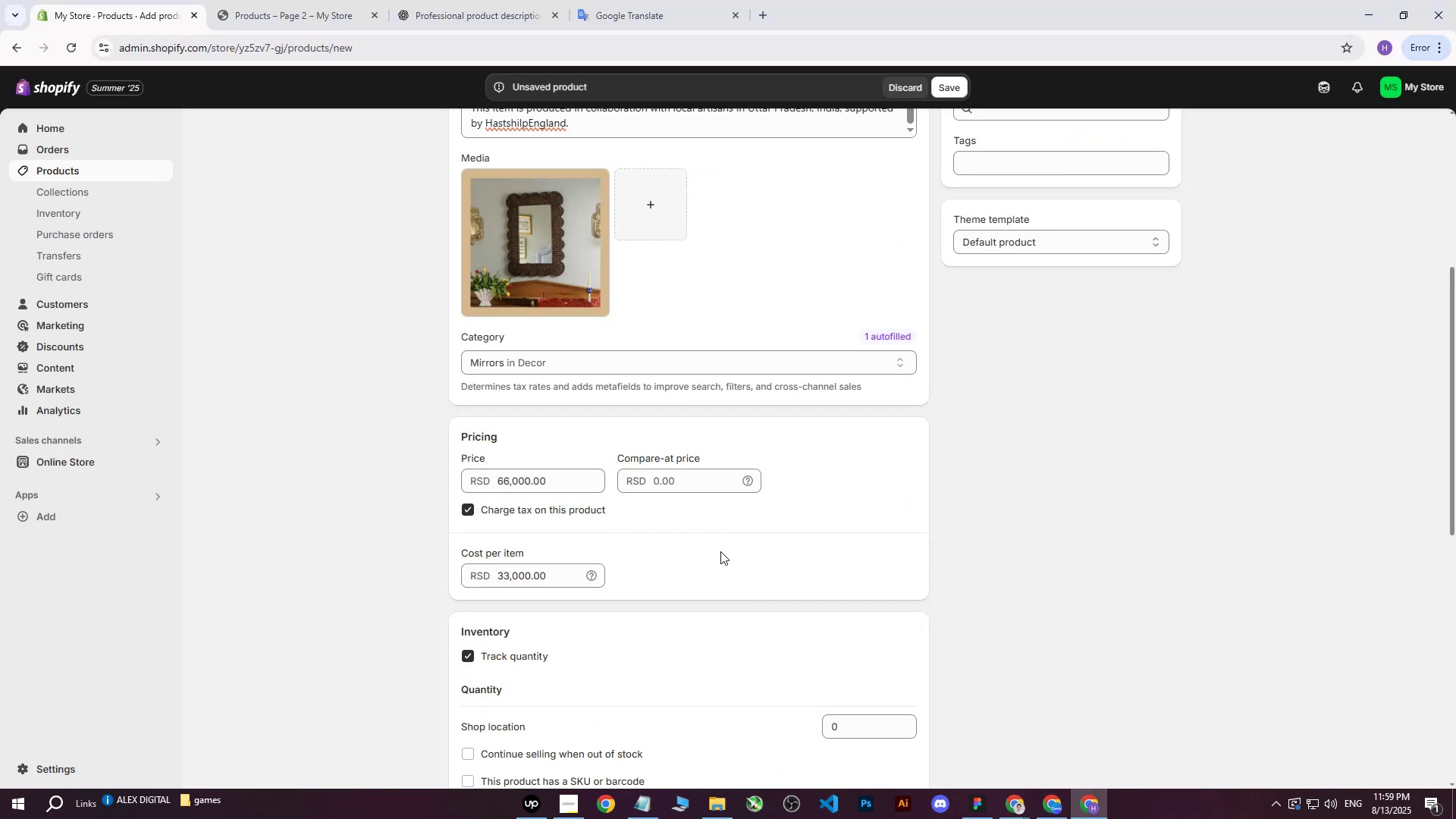 
scroll: coordinate [817, 584], scroll_direction: down, amount: 2.0
 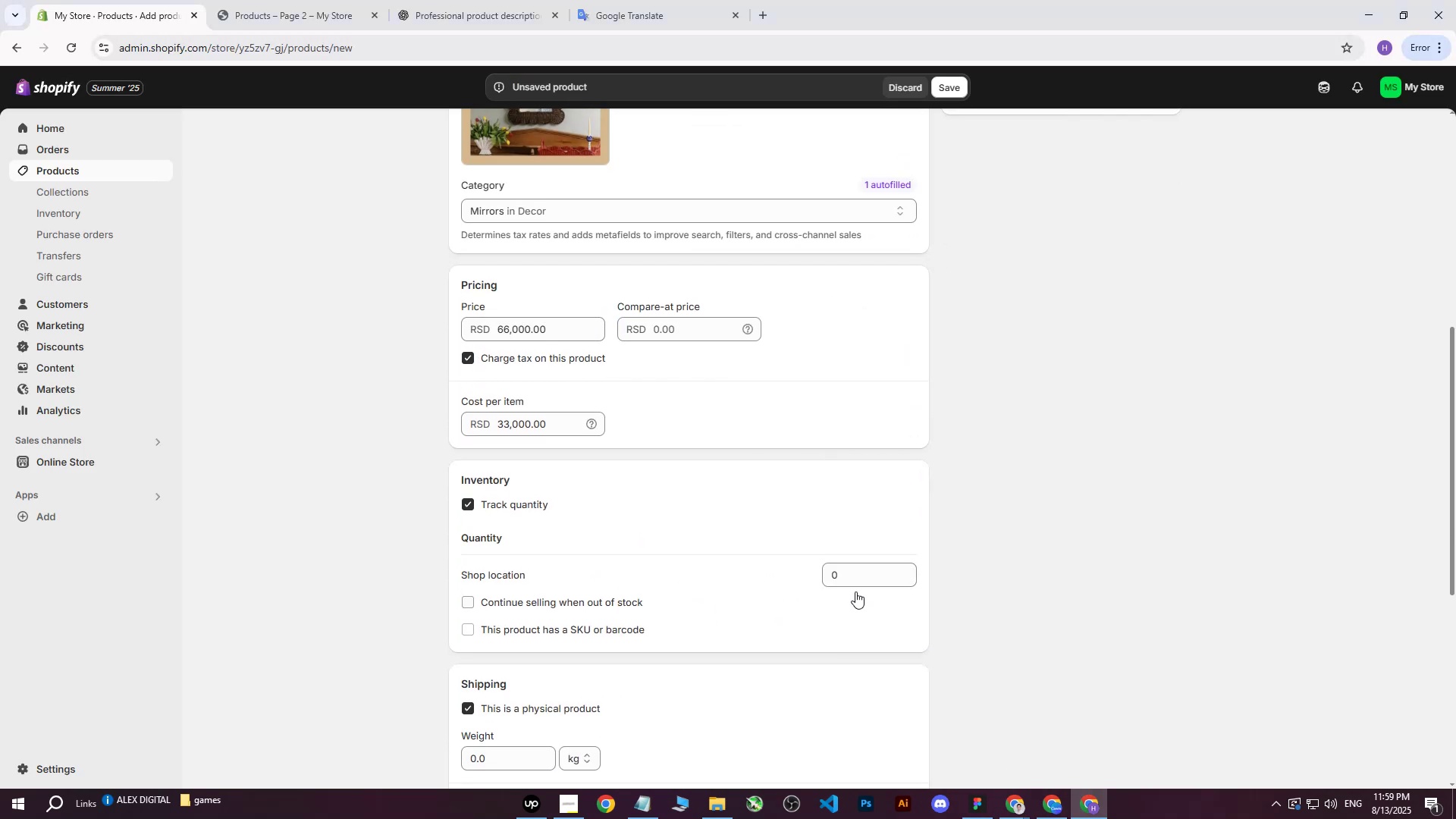 
left_click([860, 576])
 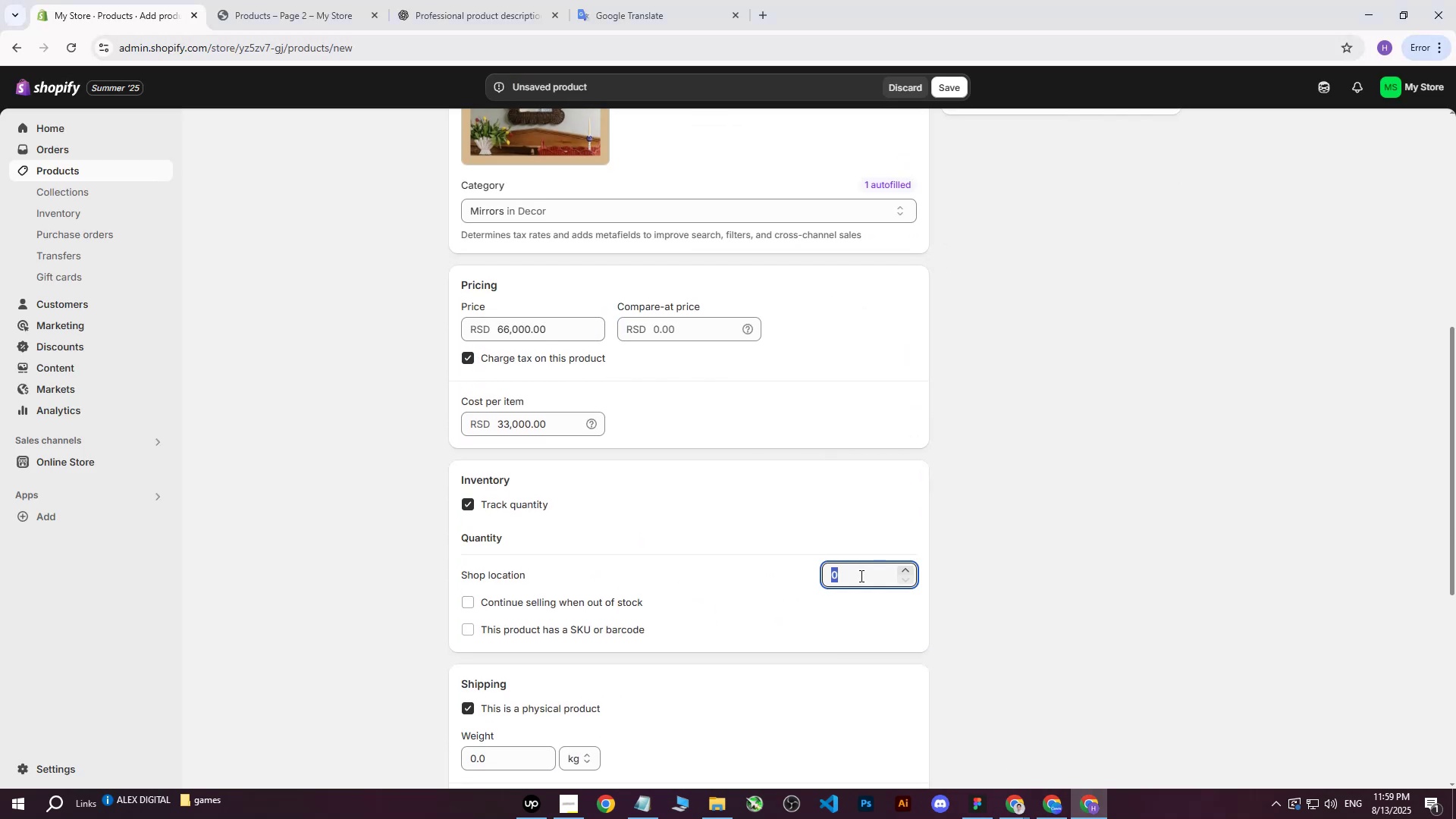 
type(150)
 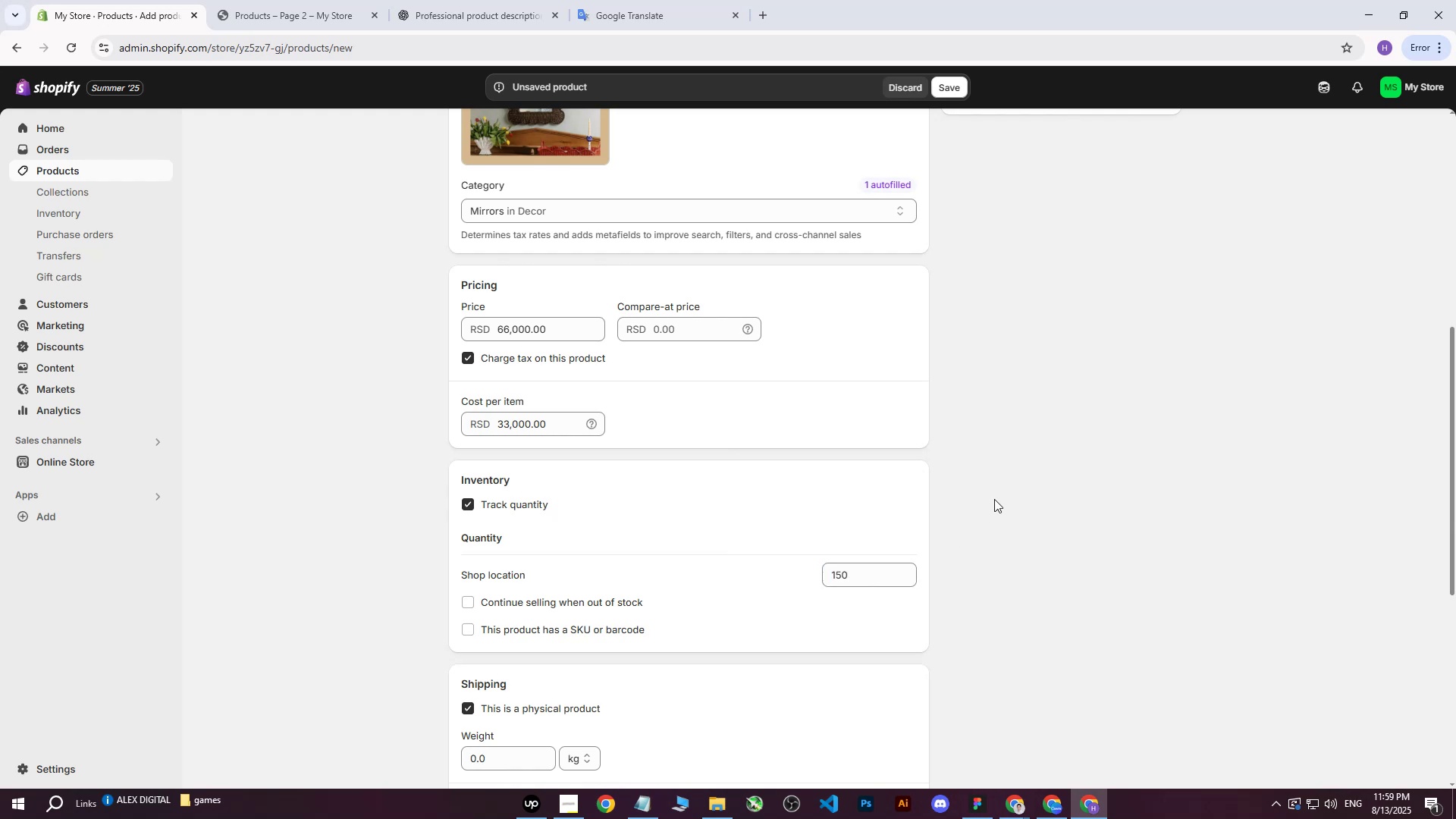 
left_click([994, 499])
 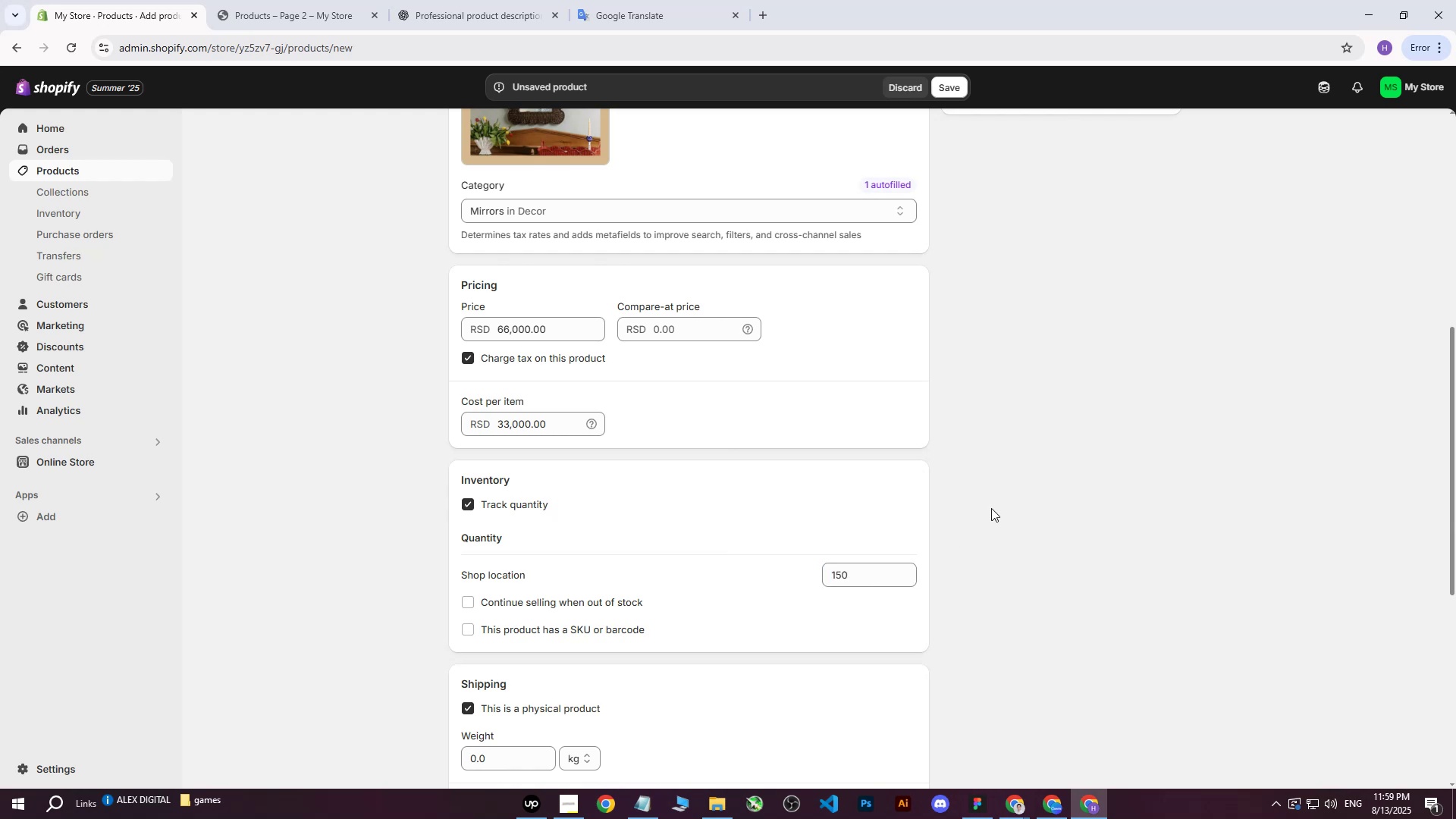 
scroll: coordinate [982, 521], scroll_direction: down, amount: 3.0
 